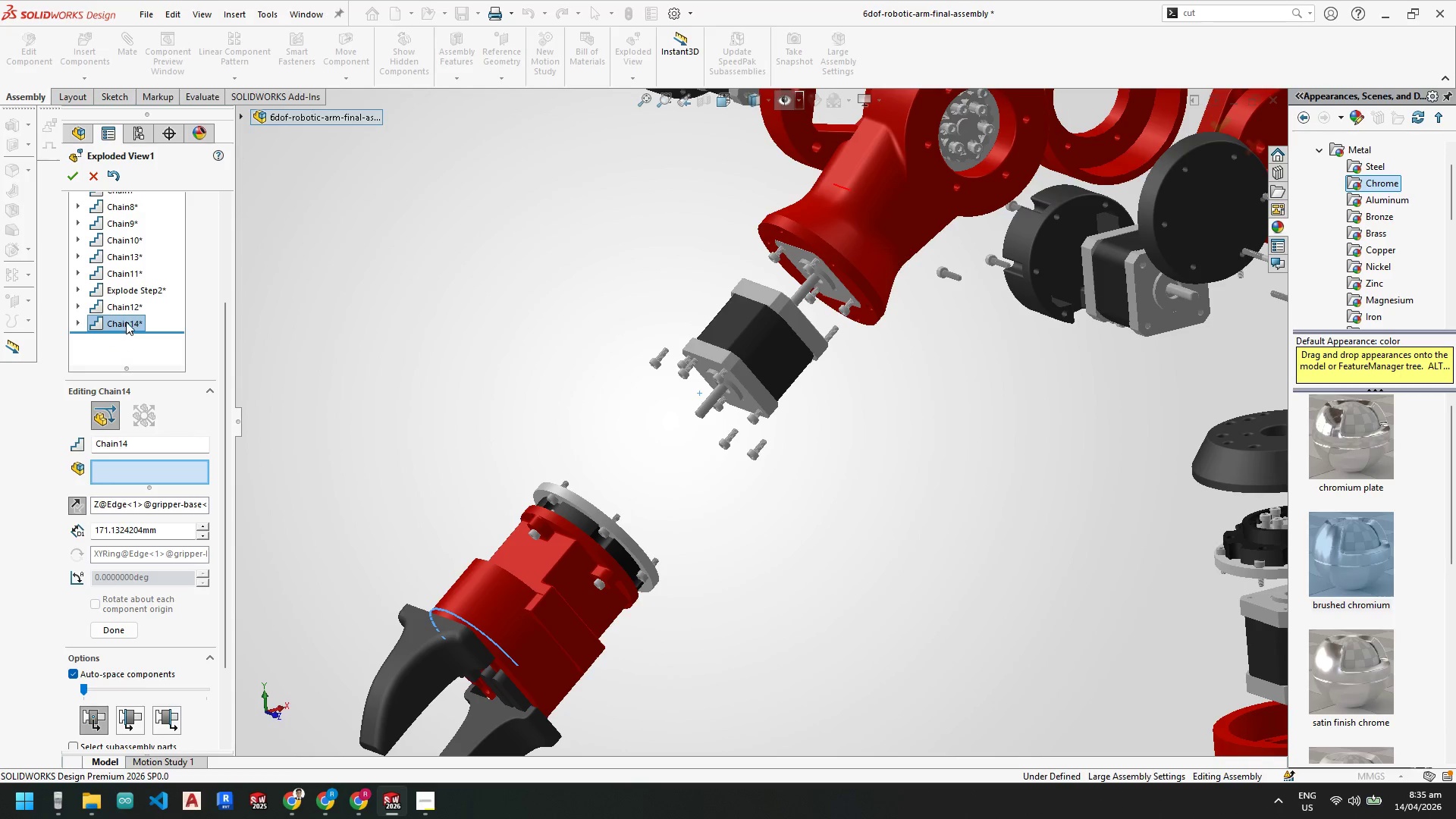 
left_click([125, 321])
 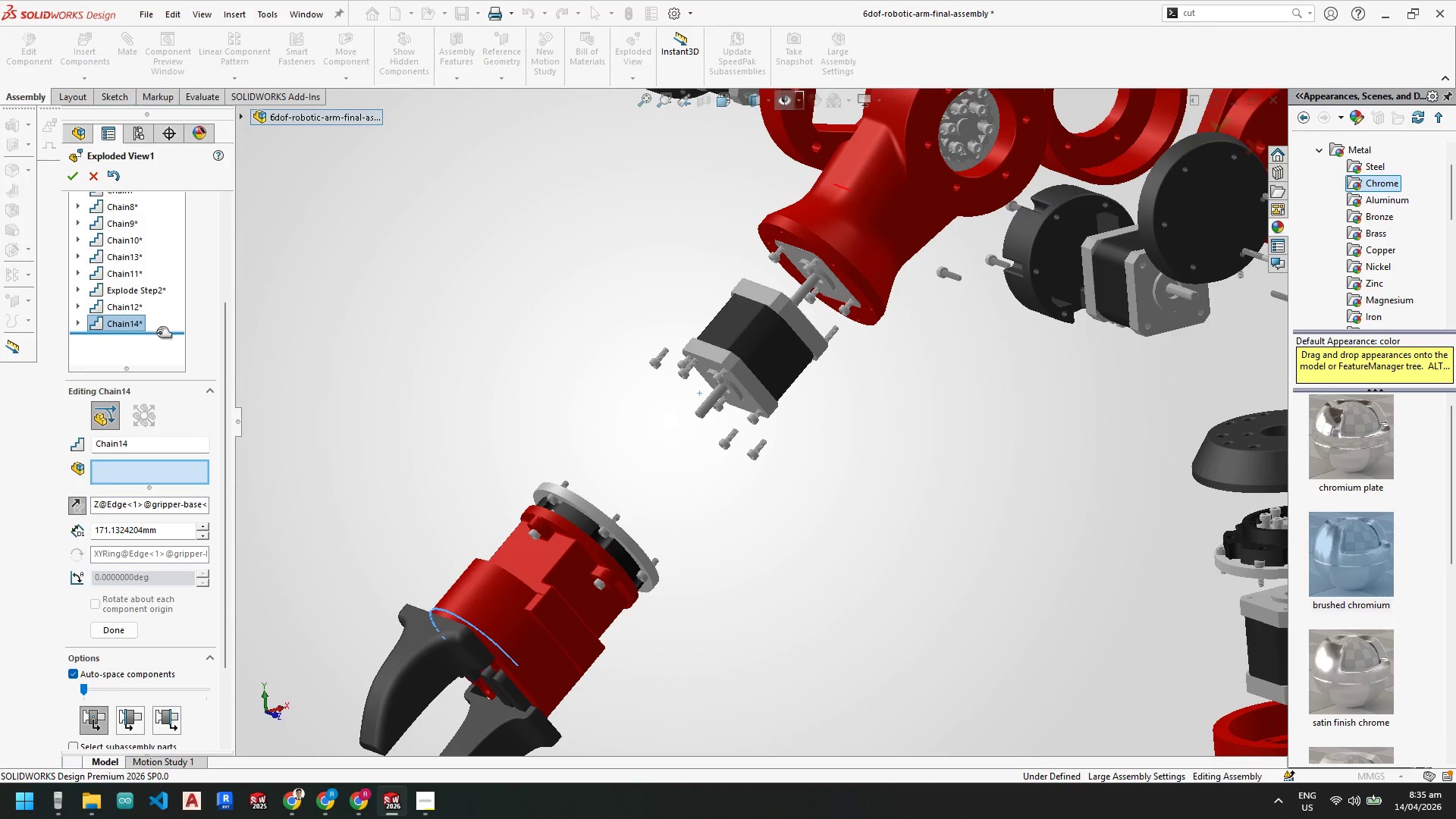 
key(Delete)
 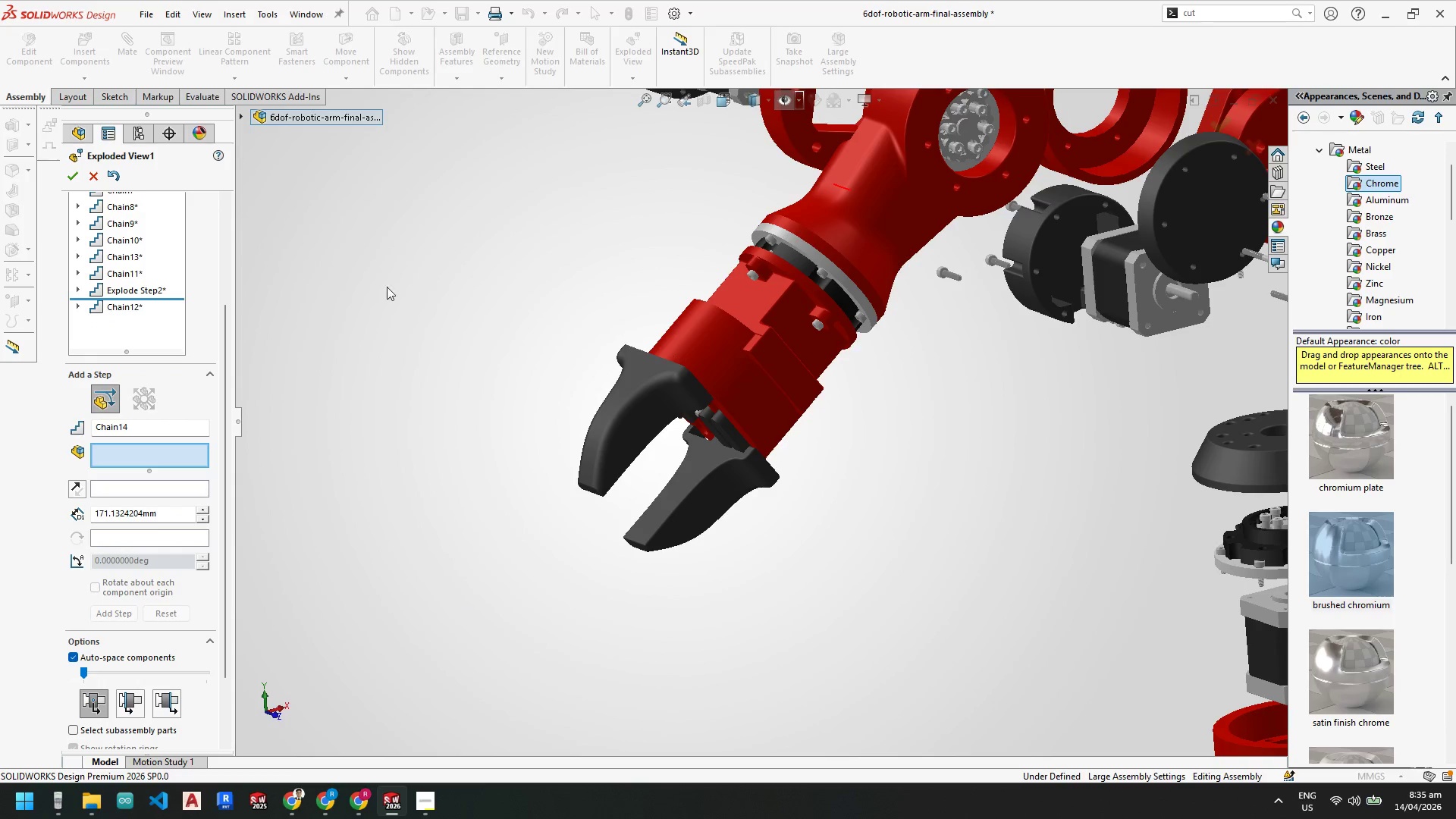 
scroll: coordinate [704, 431], scroll_direction: down, amount: 4.0
 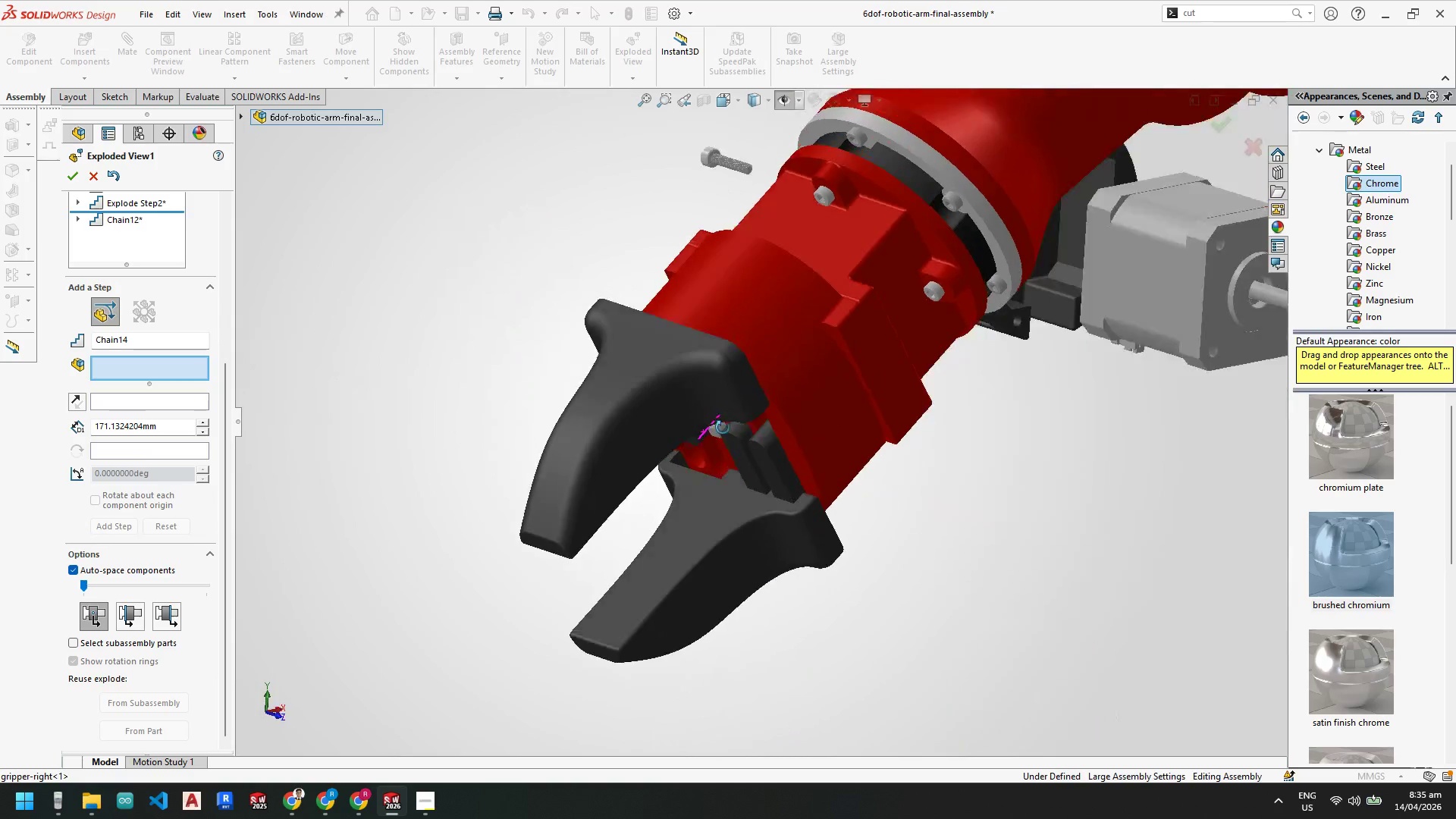 
left_click([826, 196])
 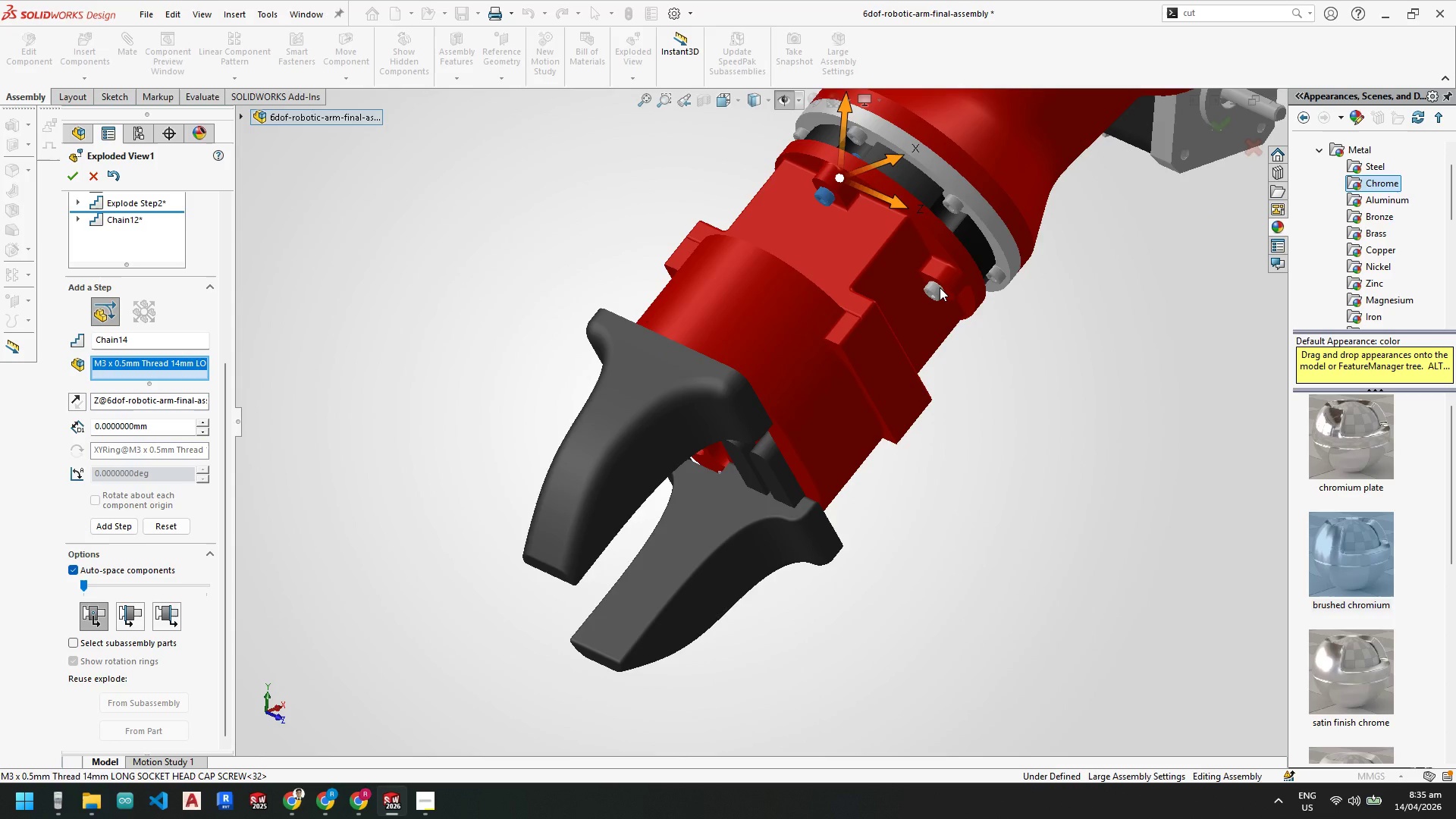 
left_click([939, 287])
 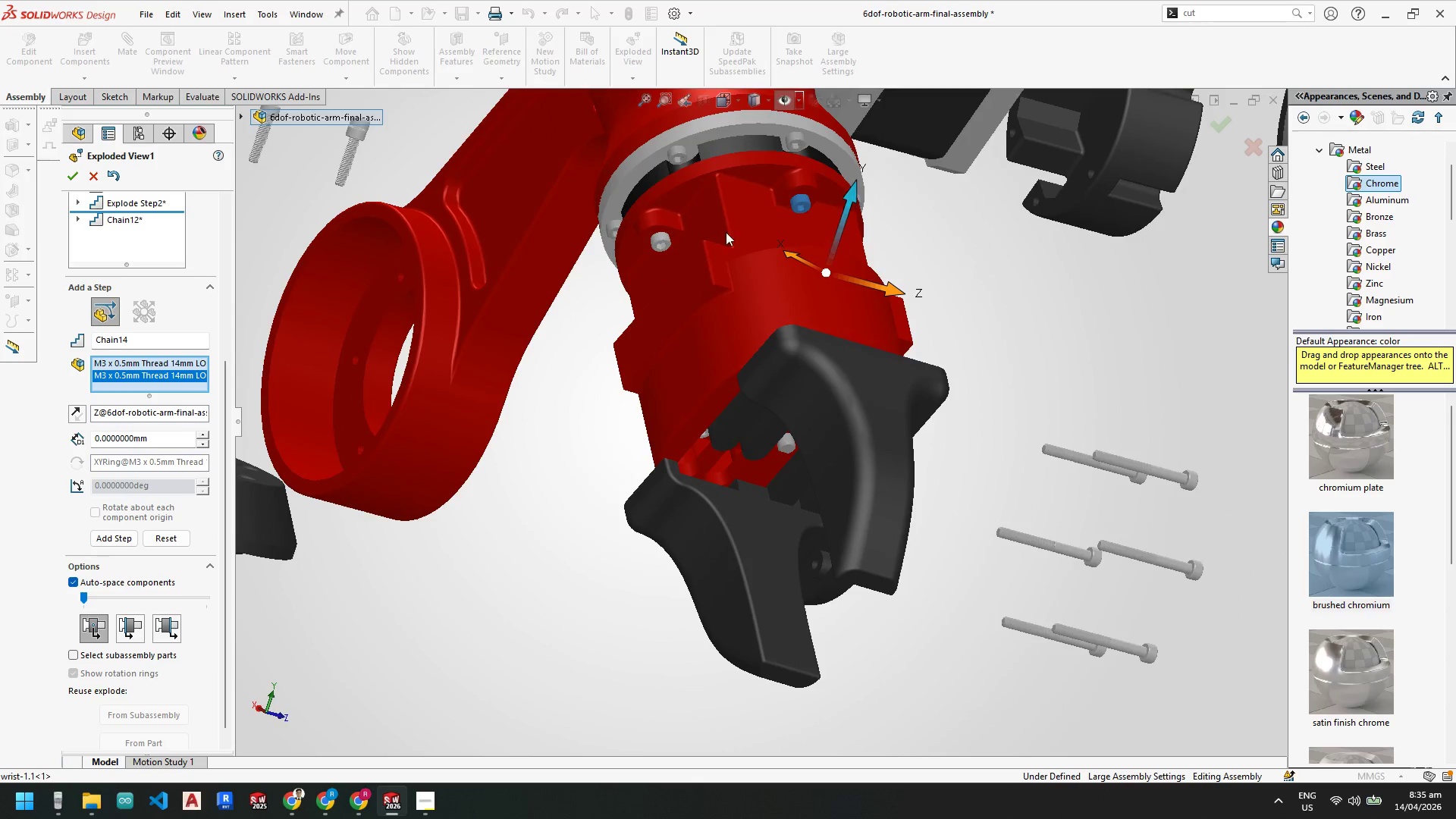 
left_click([664, 239])
 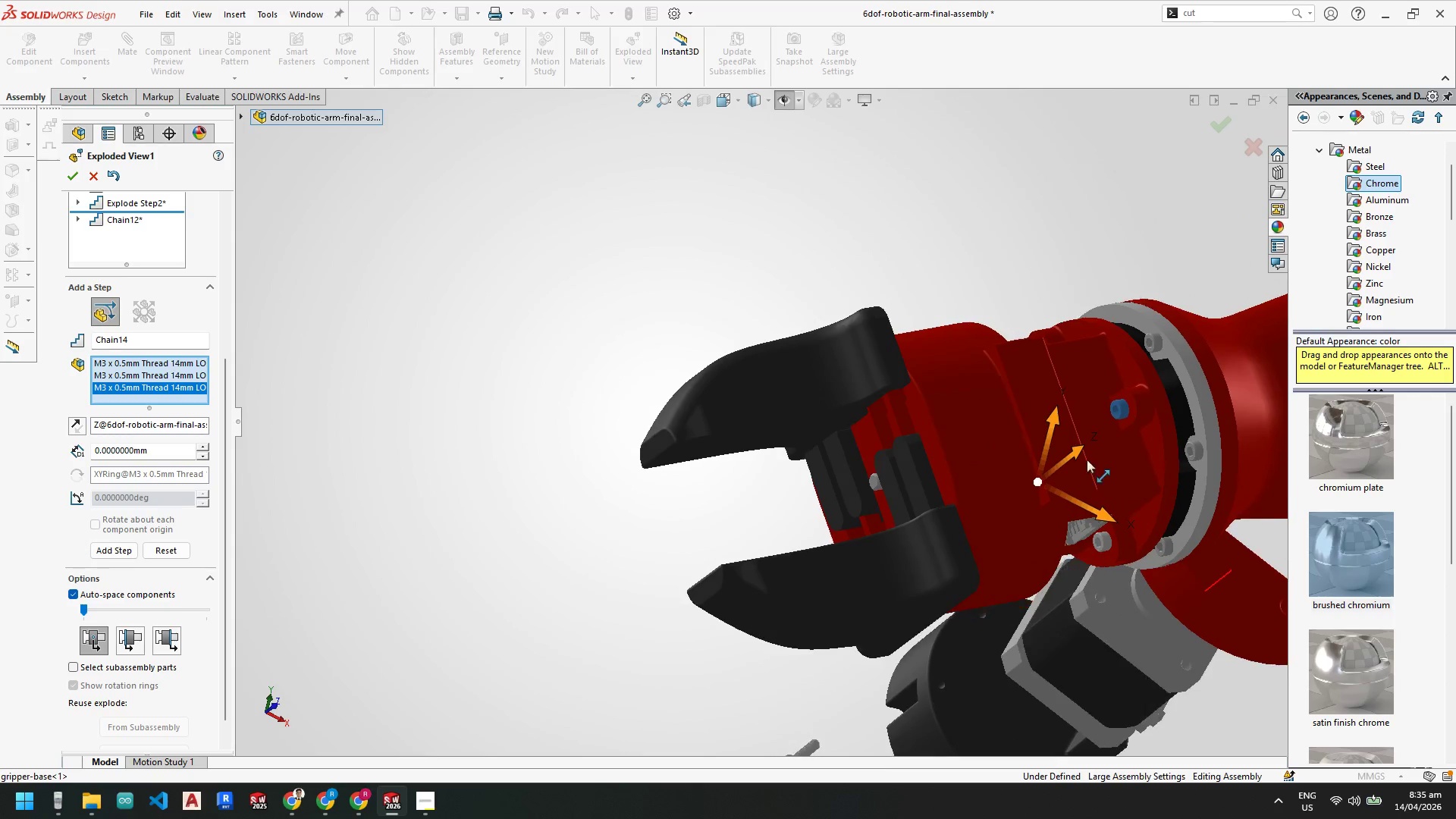 
left_click([1102, 541])
 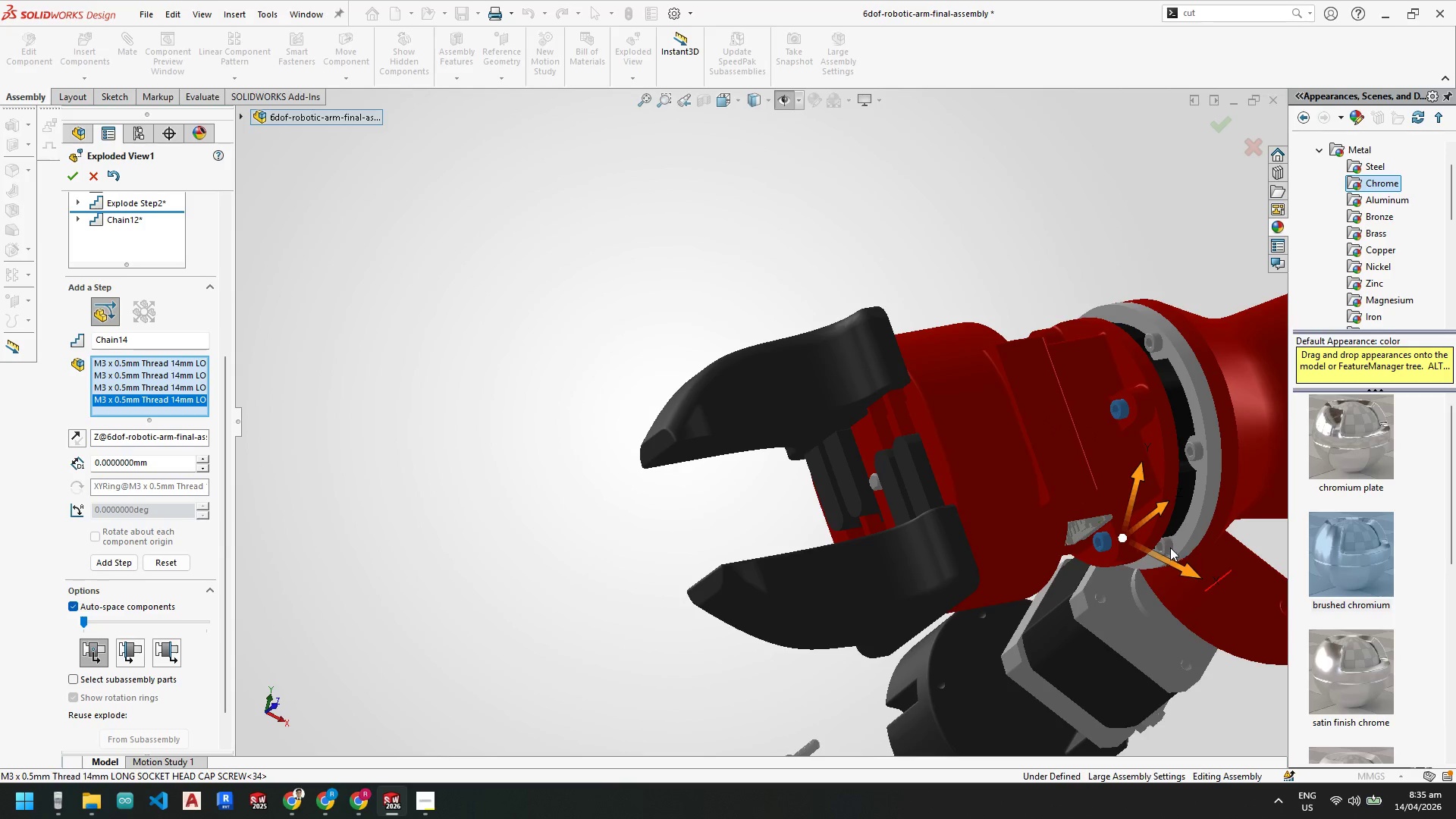 
left_click([1169, 546])
 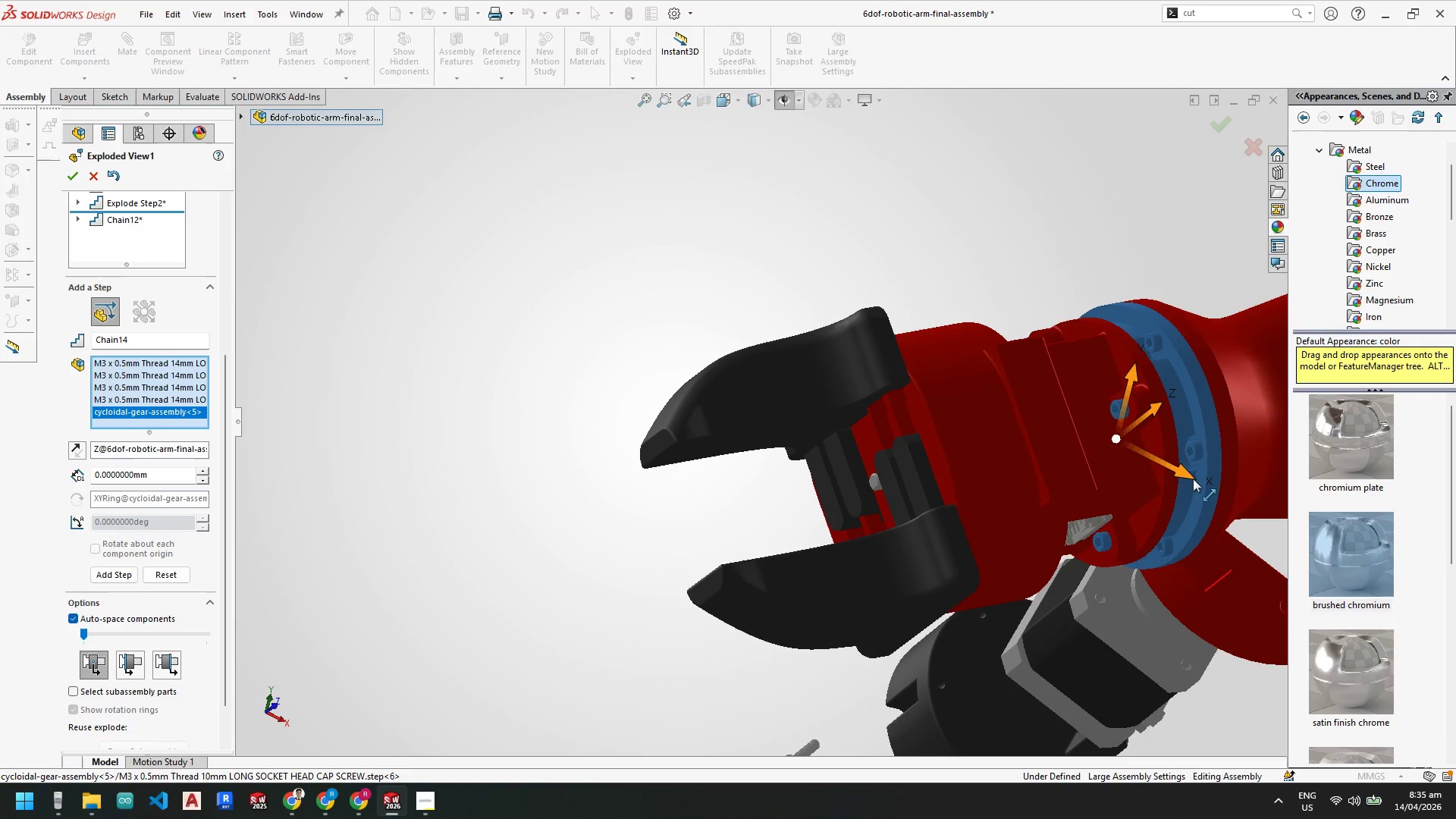 
left_click([1193, 533])
 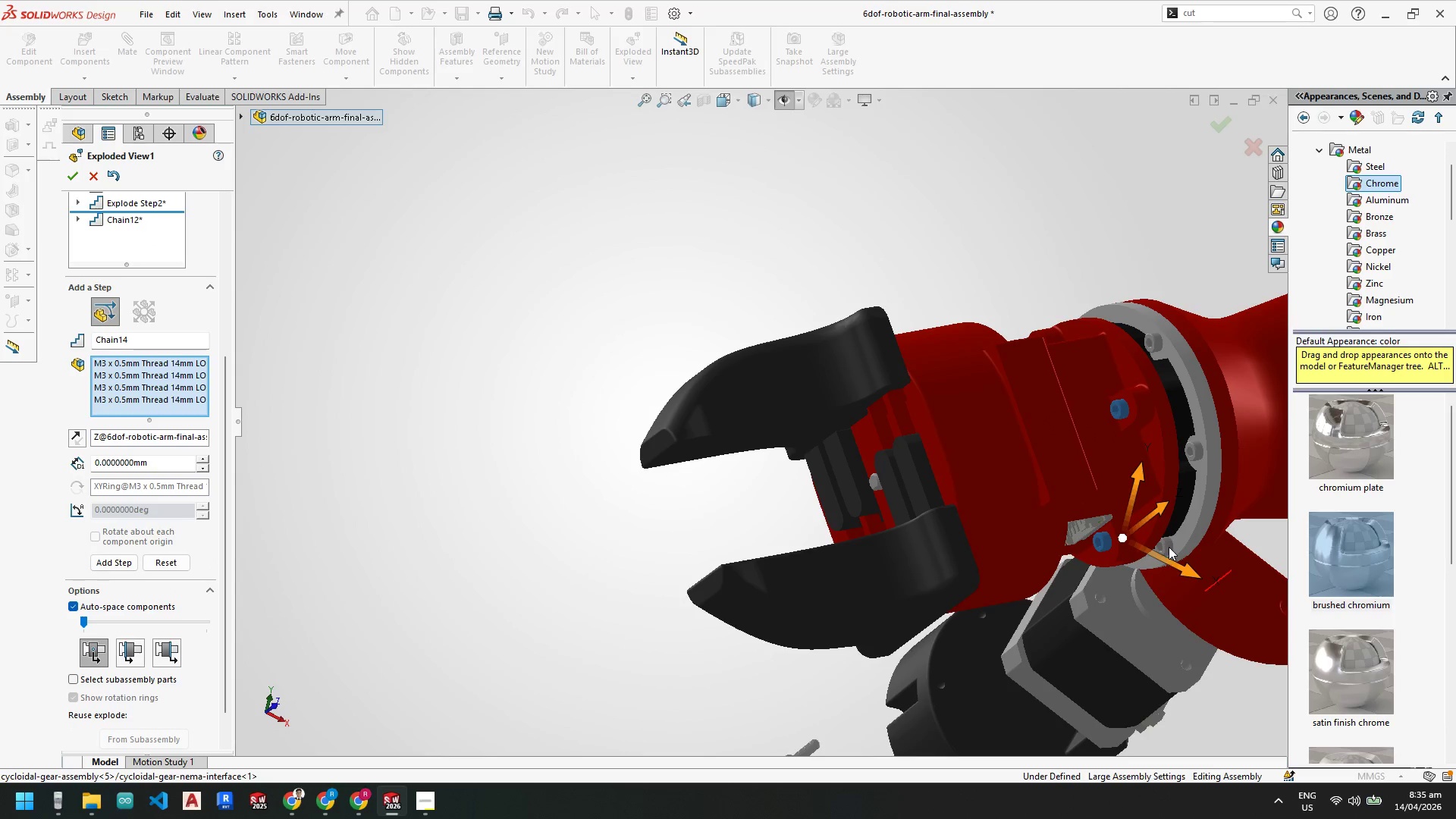 
left_click([1166, 548])
 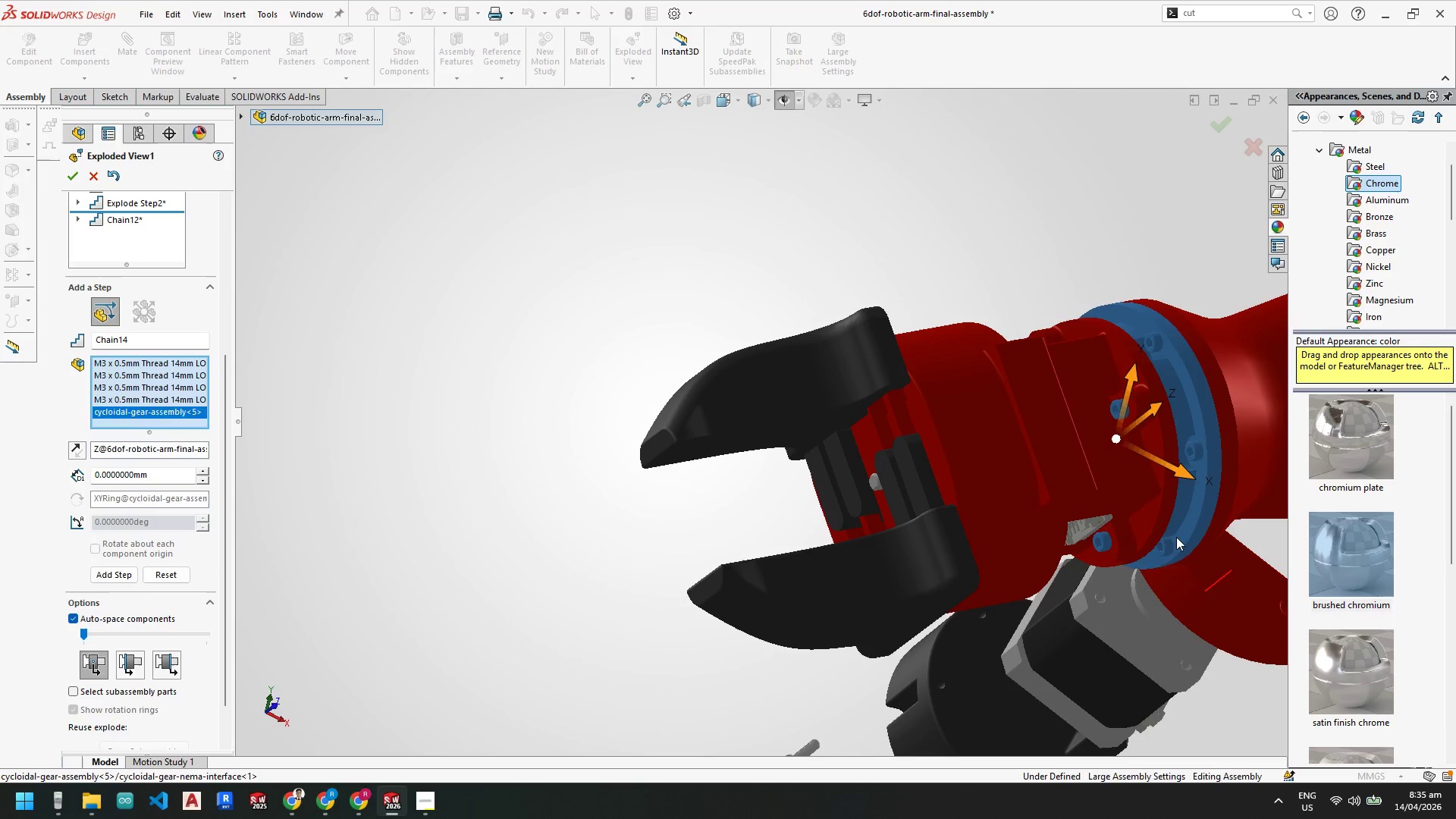 
scroll: coordinate [1169, 537], scroll_direction: down, amount: 5.0
 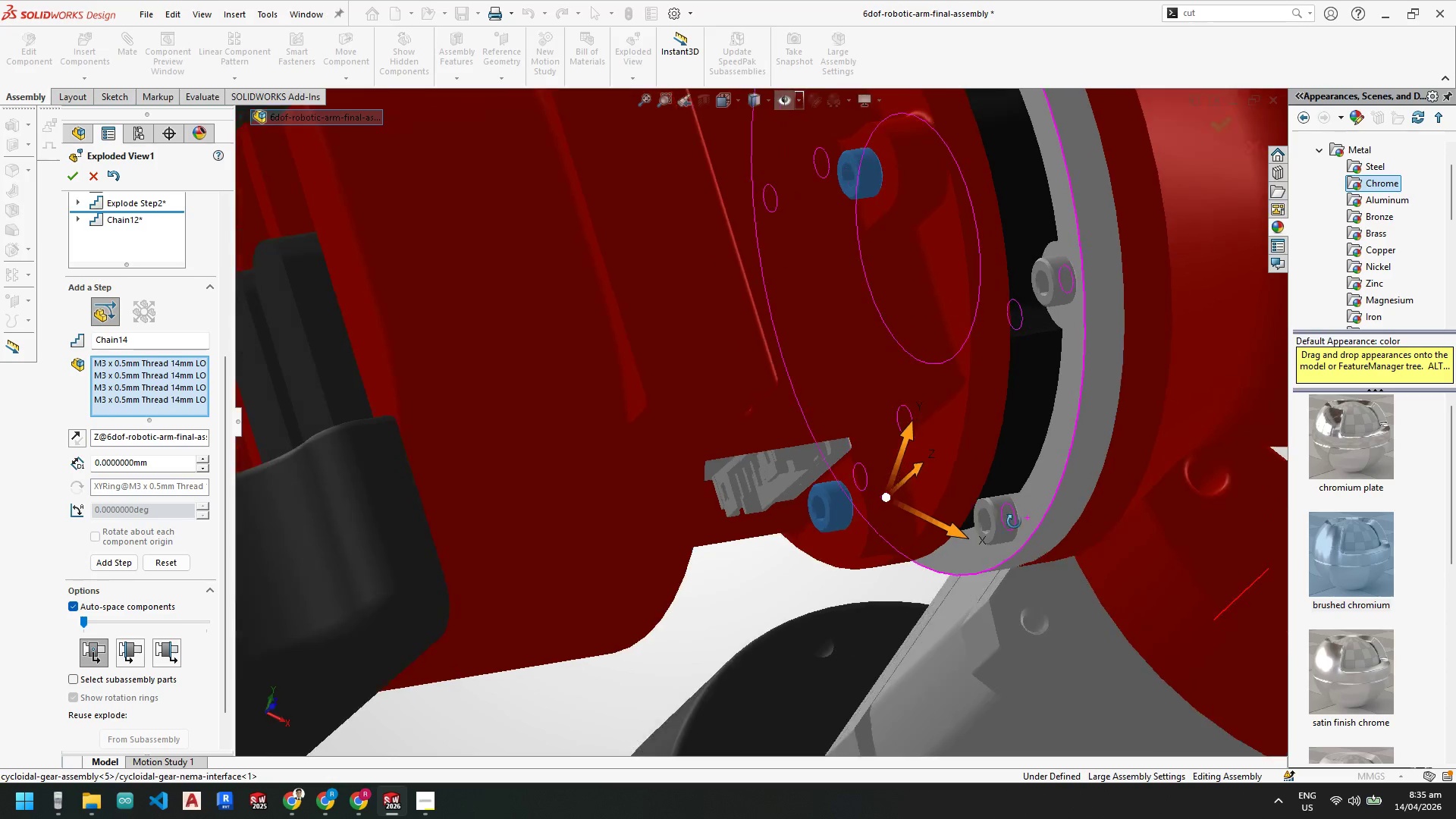 
scroll: coordinate [641, 394], scroll_direction: up, amount: 7.0
 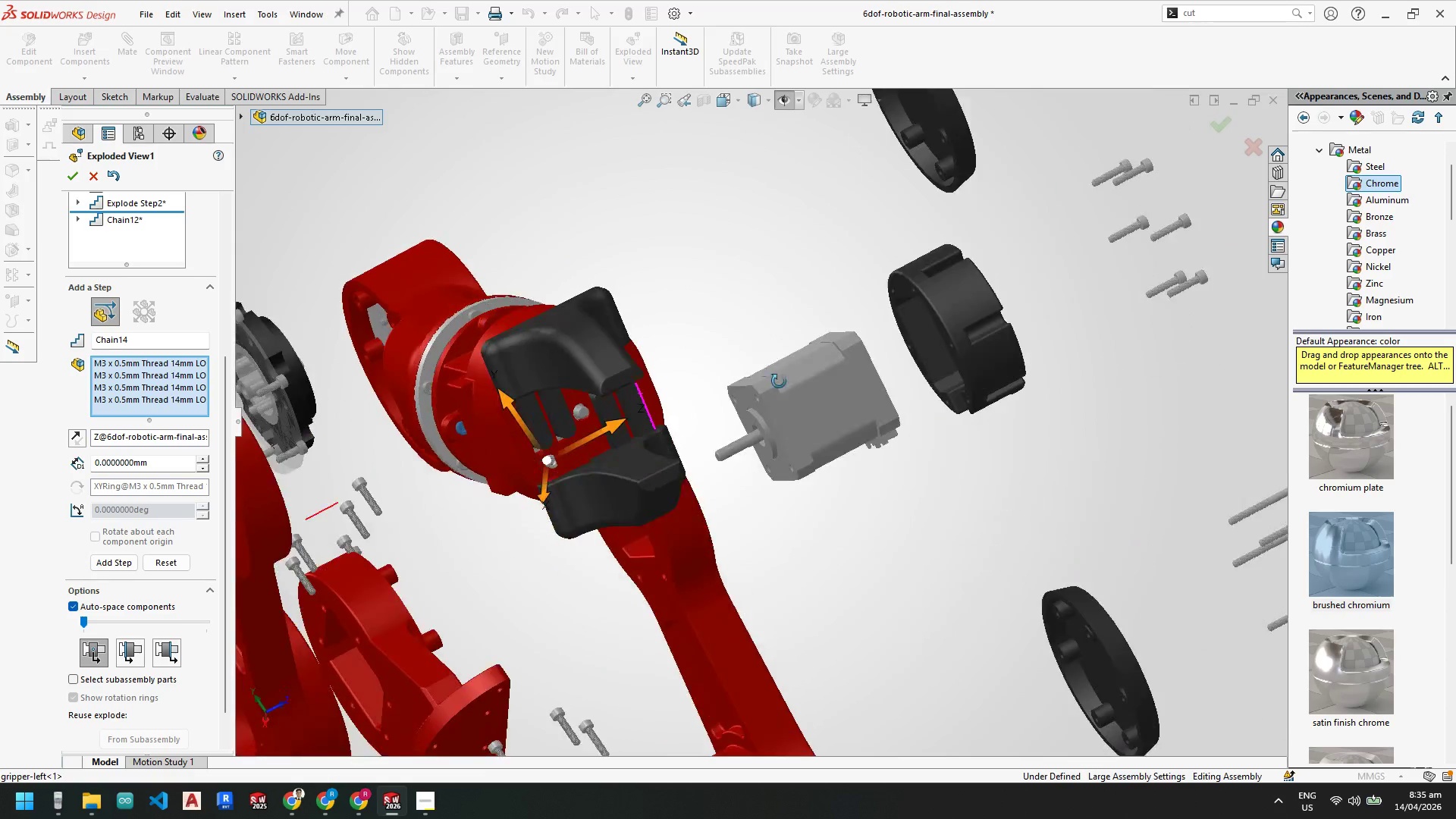 
scroll: coordinate [594, 461], scroll_direction: down, amount: 5.0
 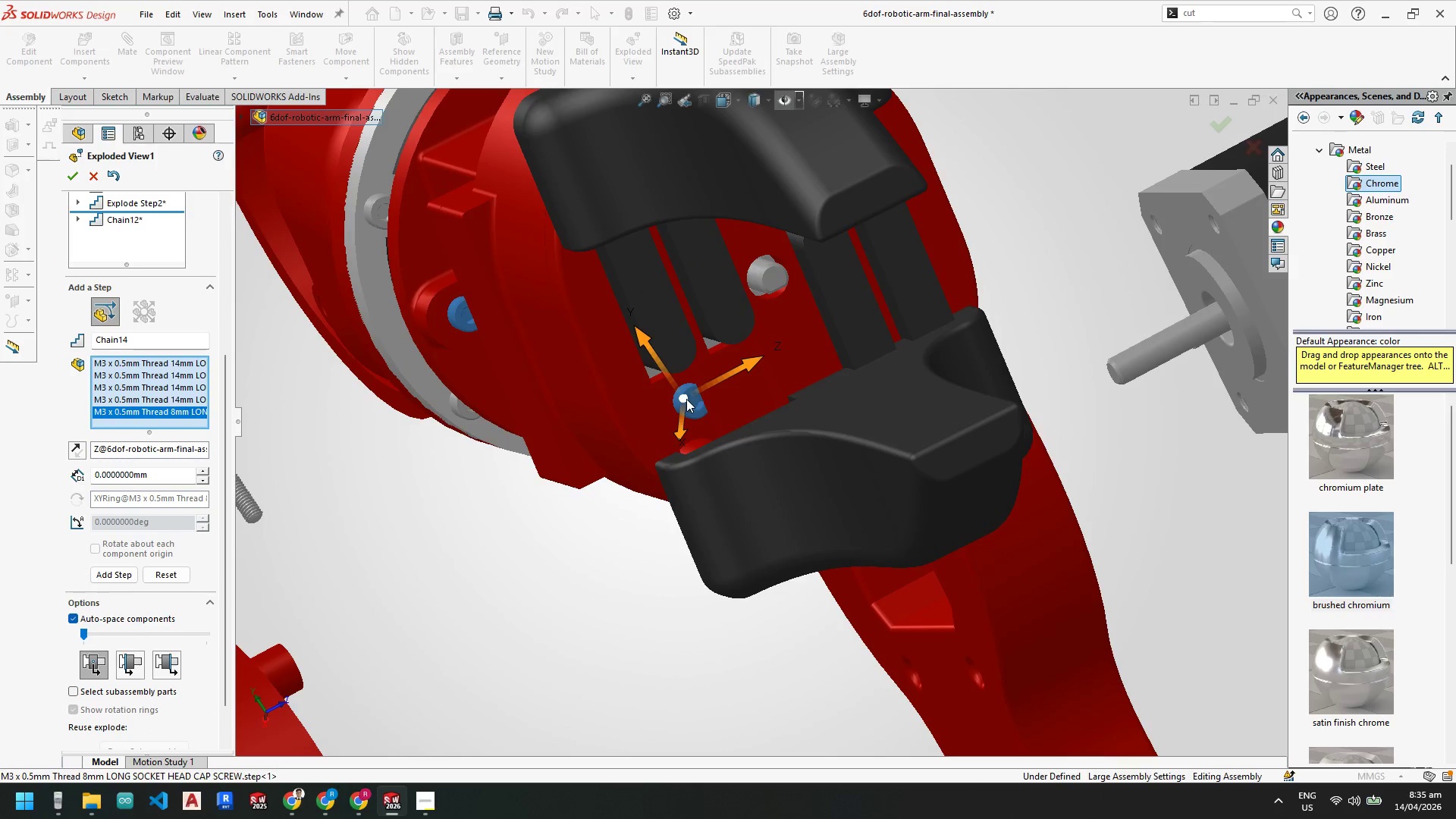 
scroll: coordinate [732, 326], scroll_direction: up, amount: 2.0
 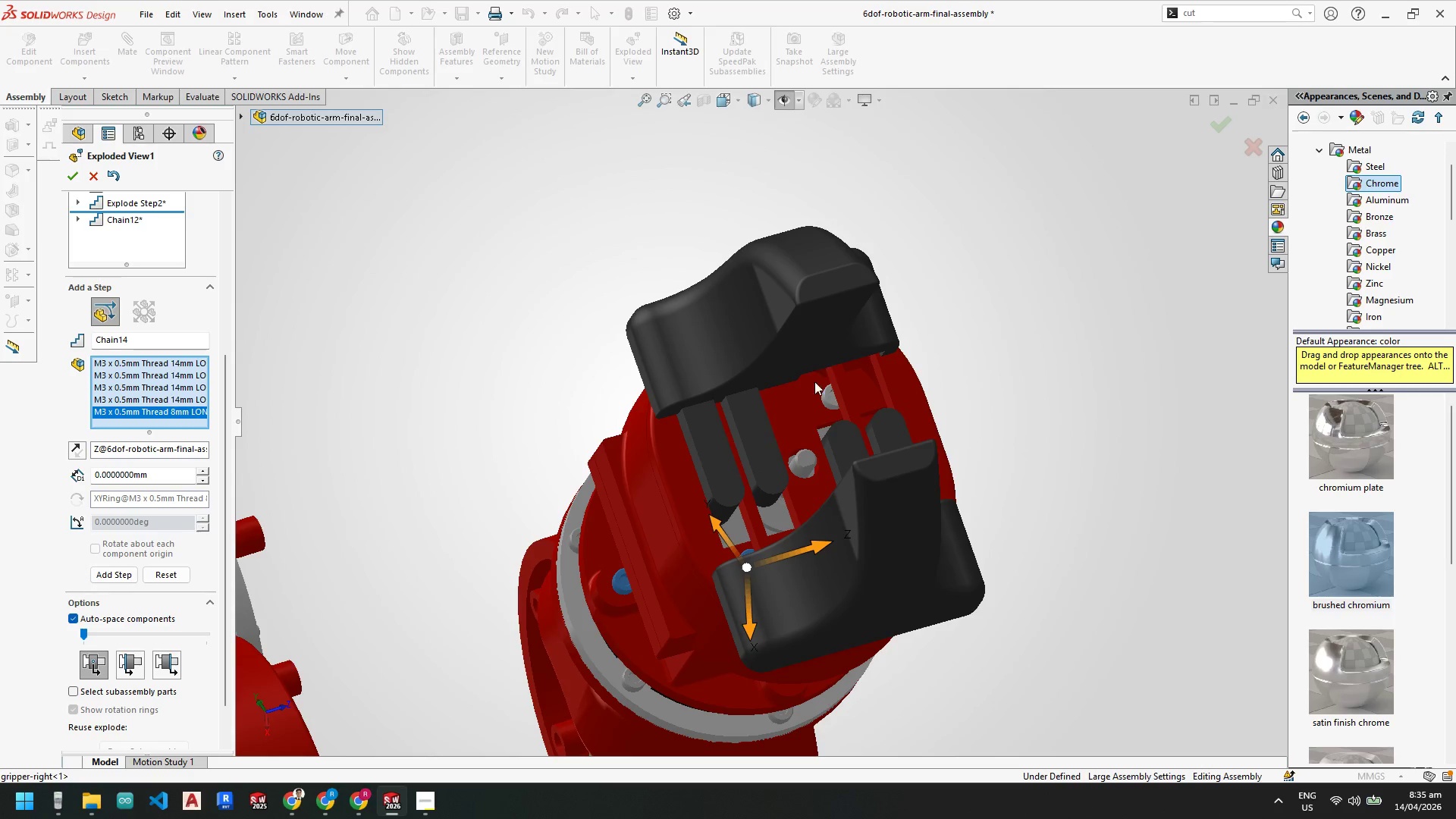 
left_click([827, 397])
 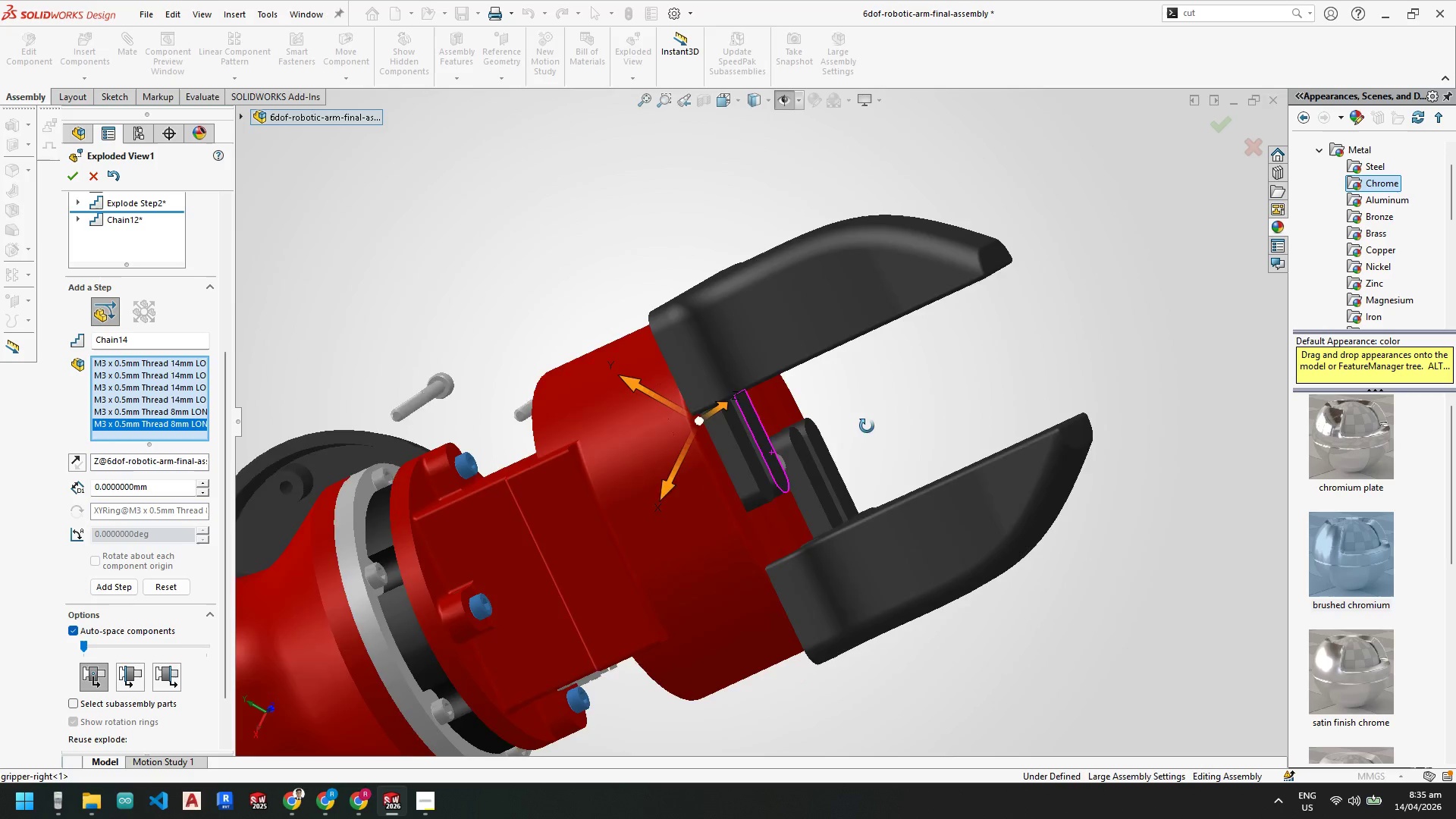 
scroll: coordinate [912, 409], scroll_direction: down, amount: 1.0
 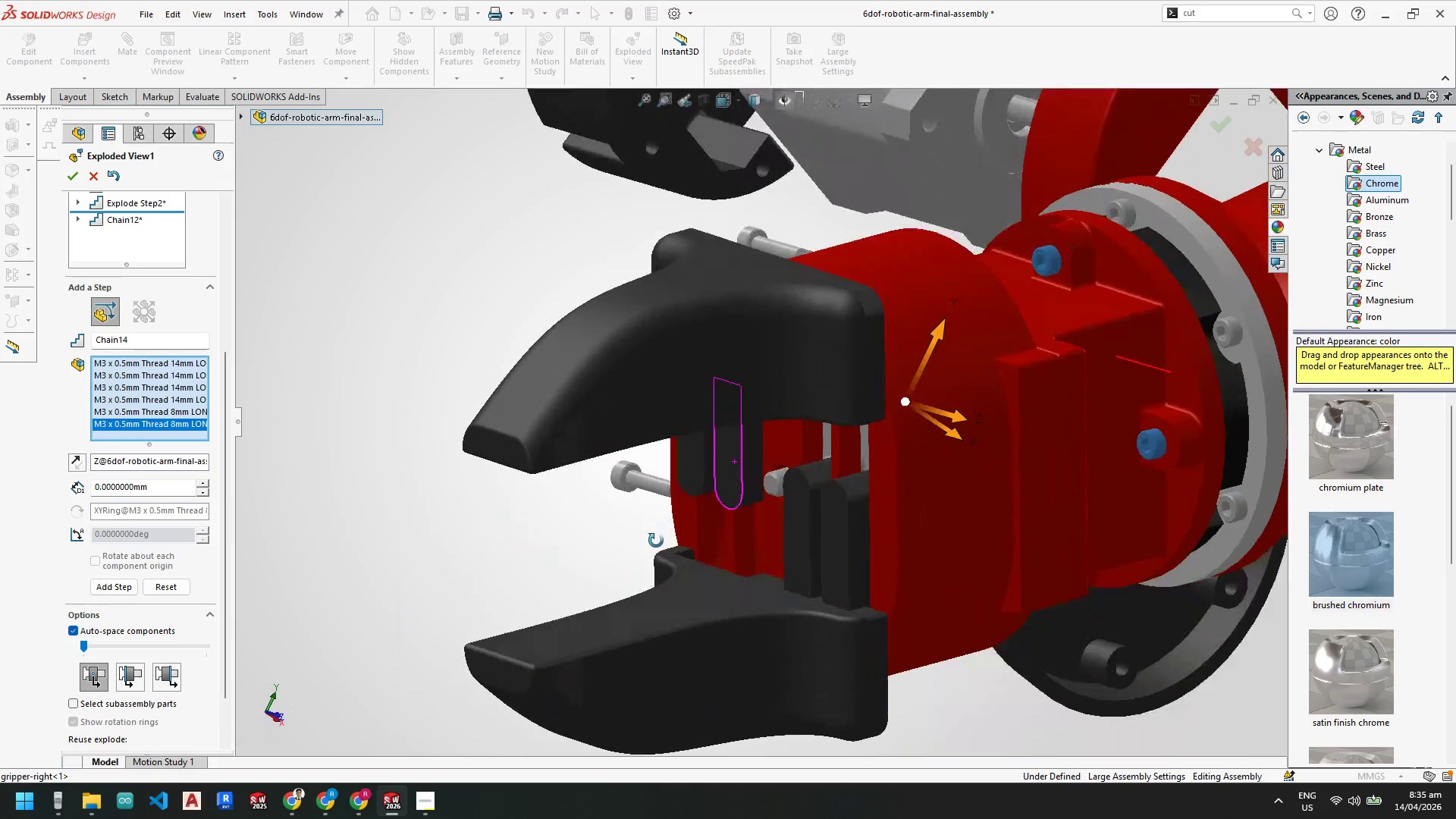 
scroll: coordinate [777, 384], scroll_direction: up, amount: 7.0
 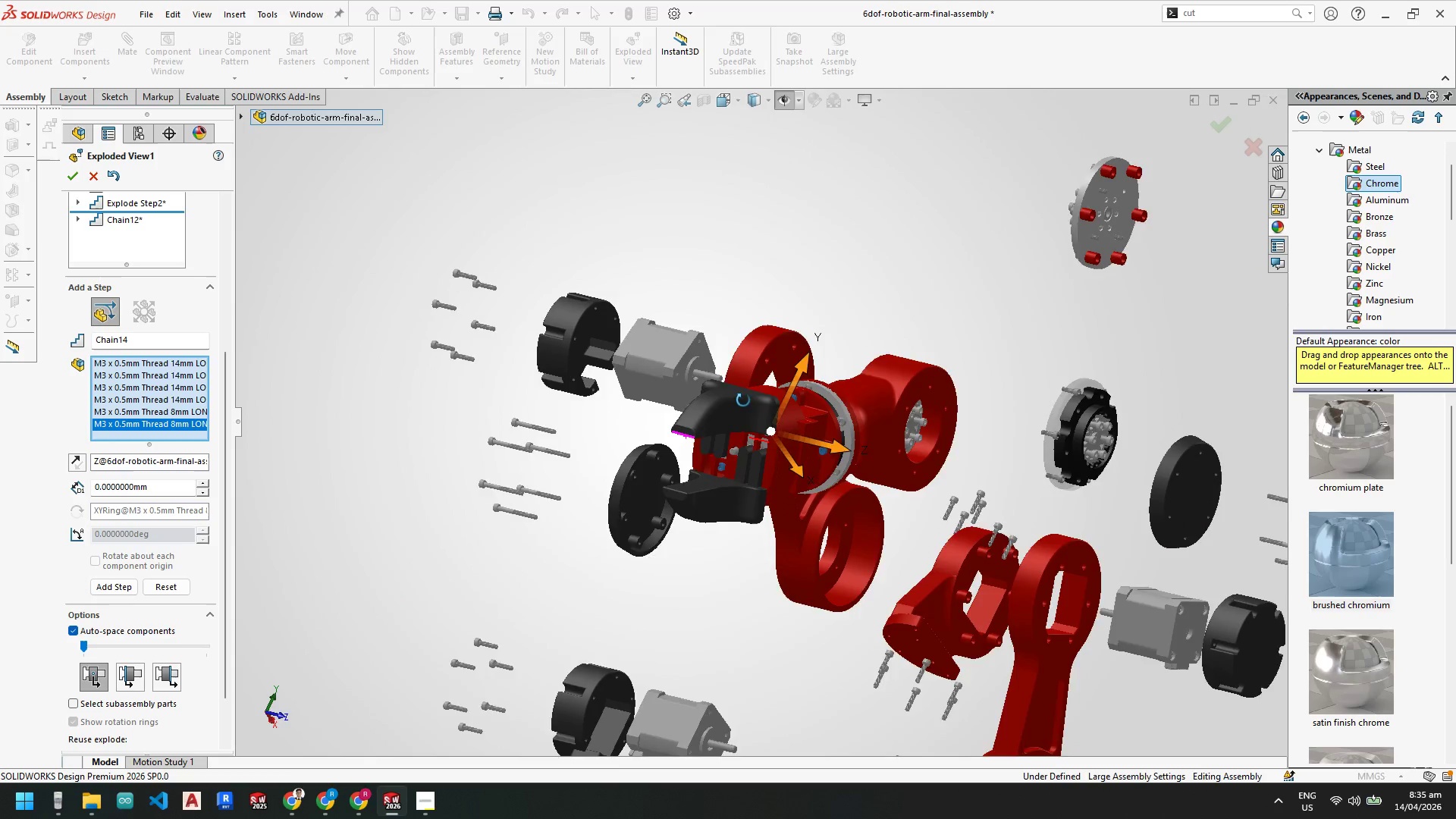 
scroll: coordinate [765, 428], scroll_direction: down, amount: 2.0
 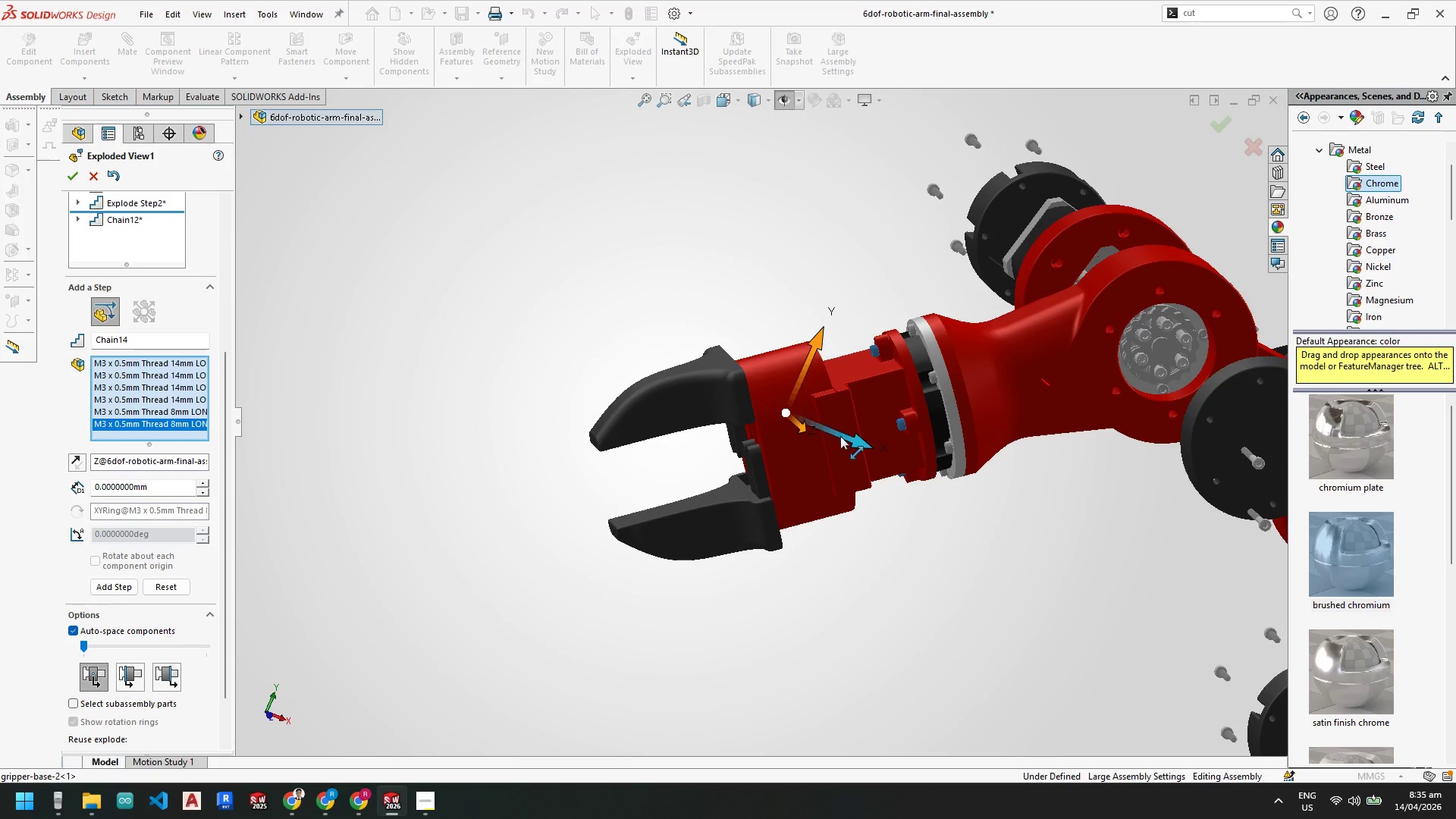 
left_click_drag(start_coordinate=[854, 438], to_coordinate=[848, 416])
 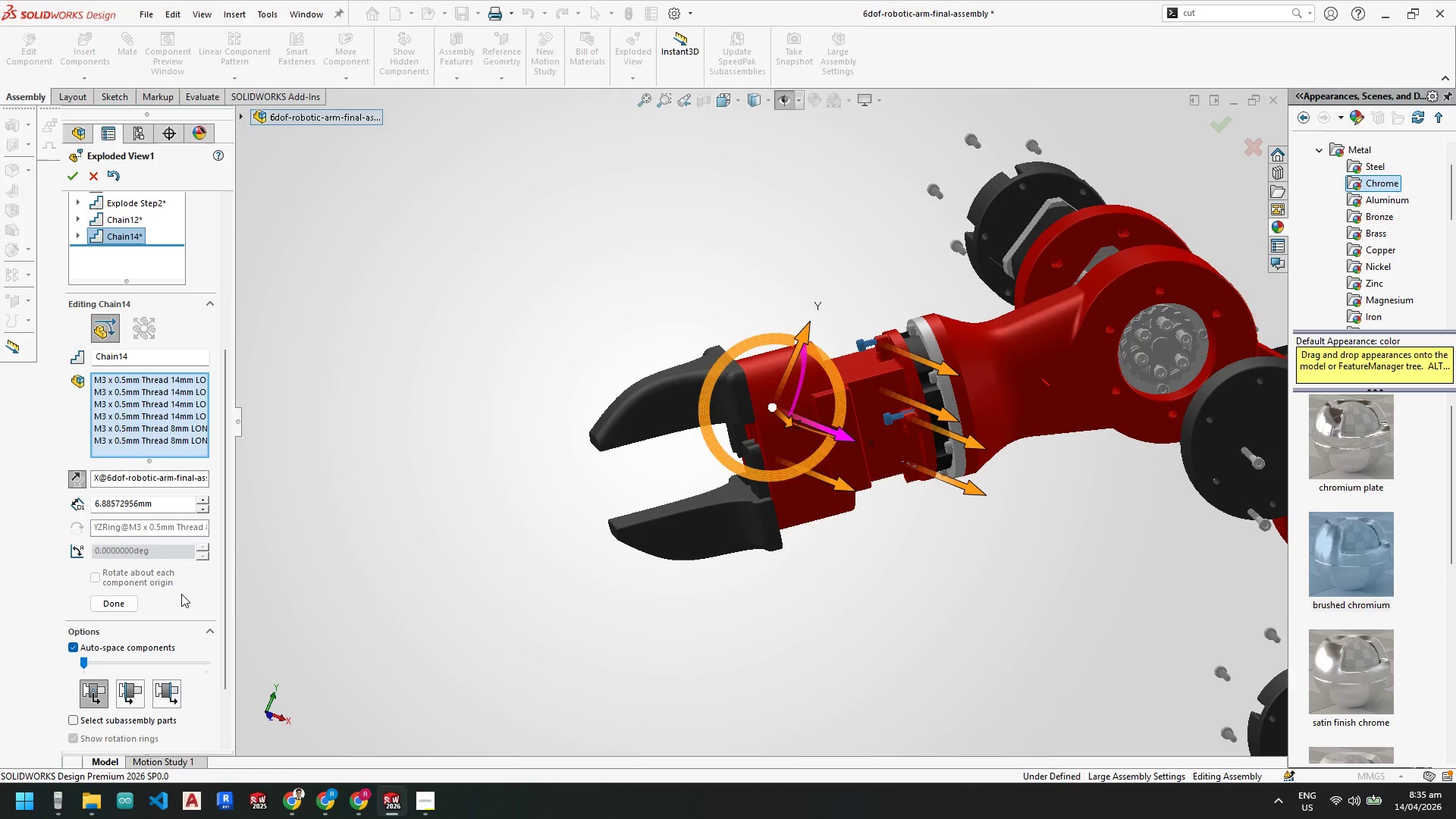 
key(Control+ControlLeft)
 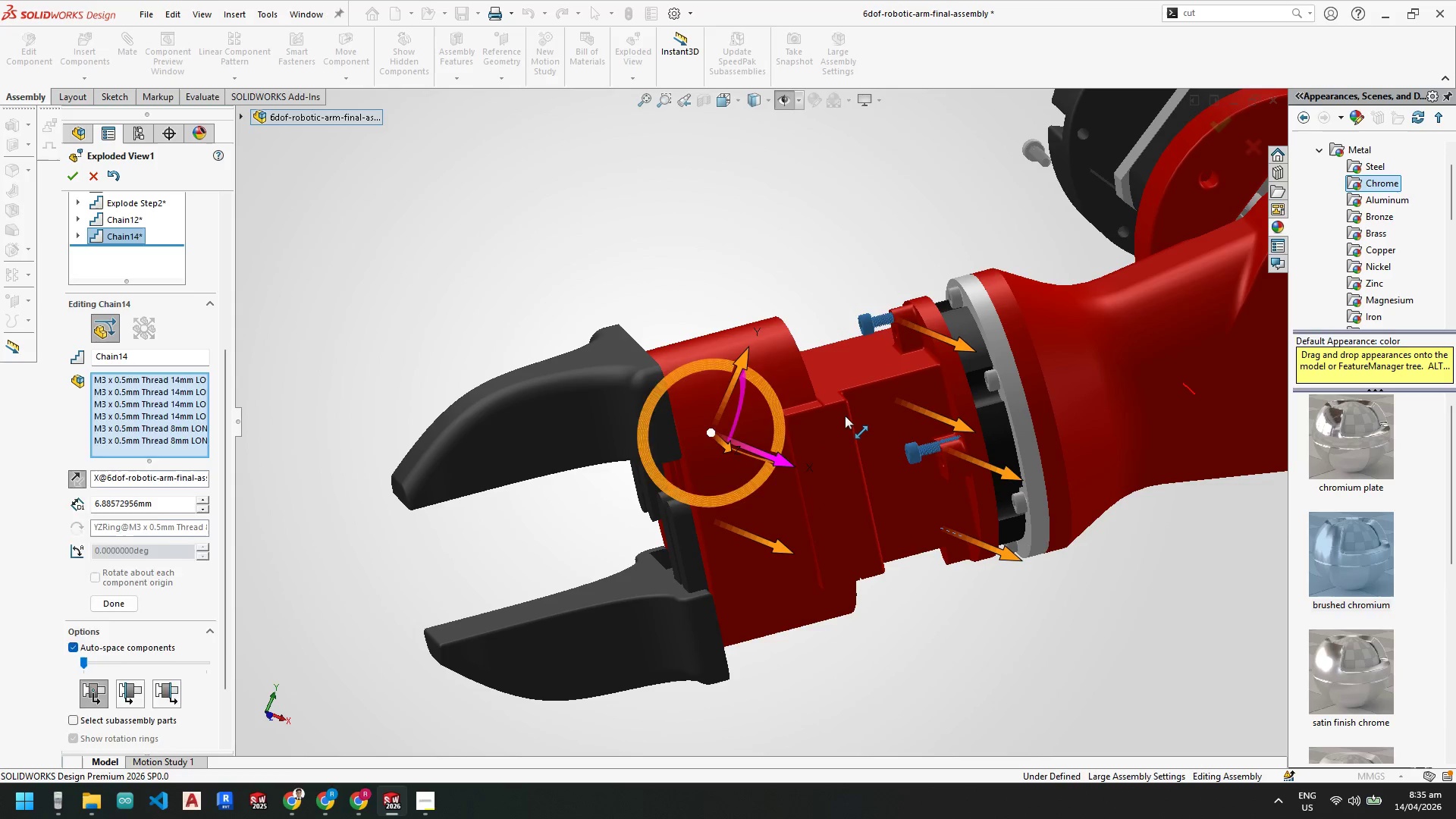 
scroll: coordinate [837, 383], scroll_direction: down, amount: 3.0
 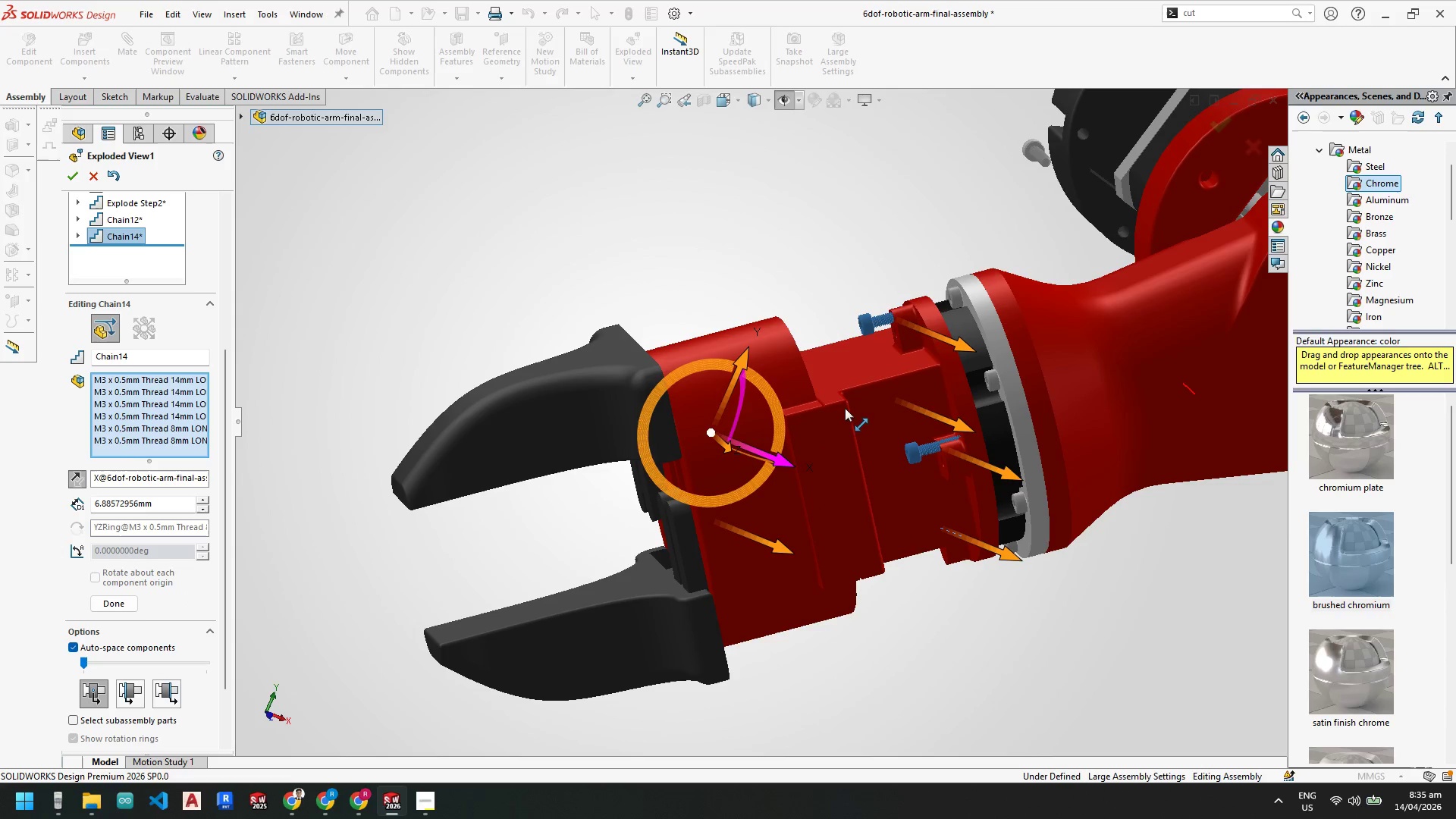 
key(Control+Z)
 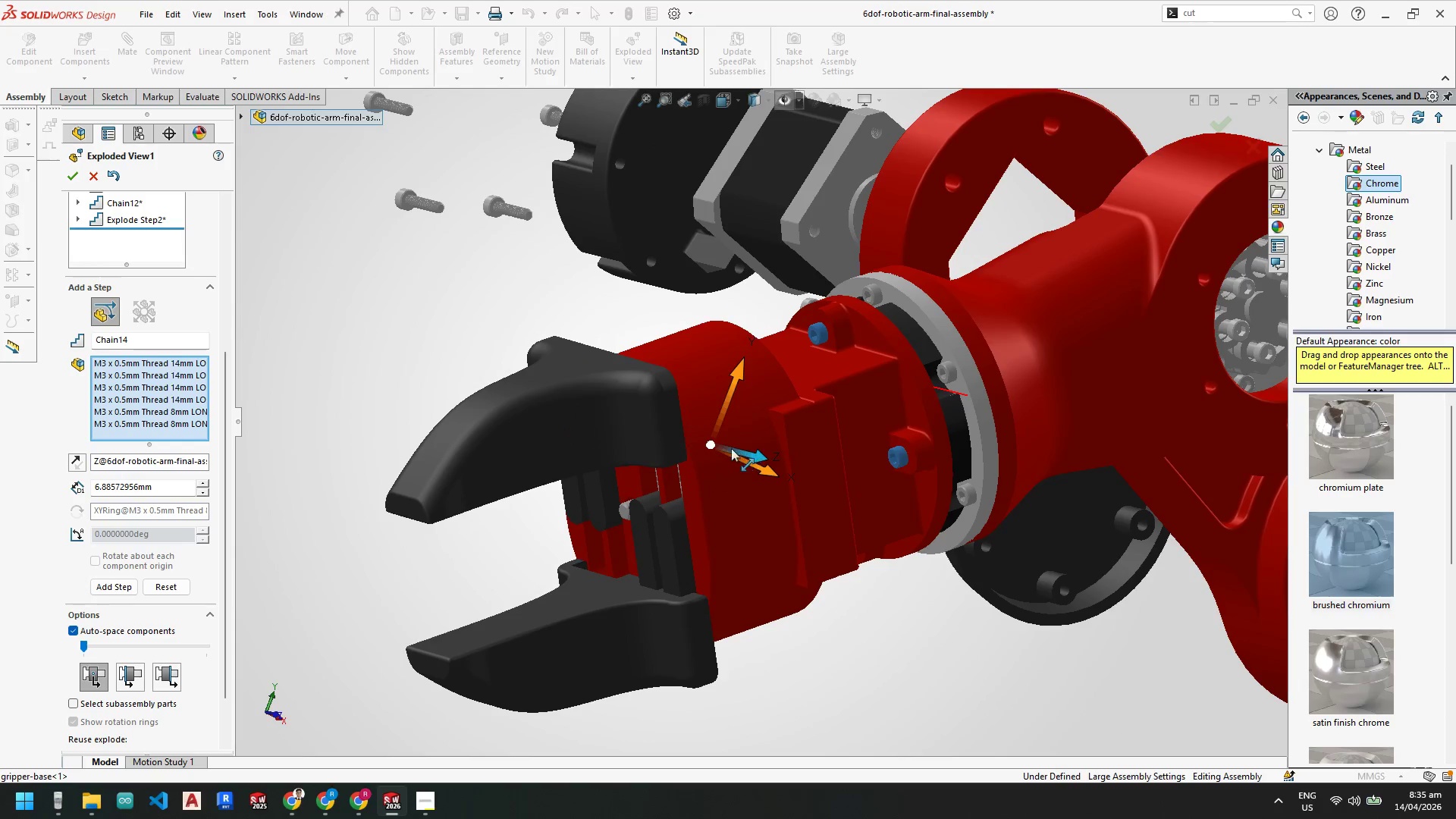 
left_click_drag(start_coordinate=[708, 447], to_coordinate=[337, 591])
 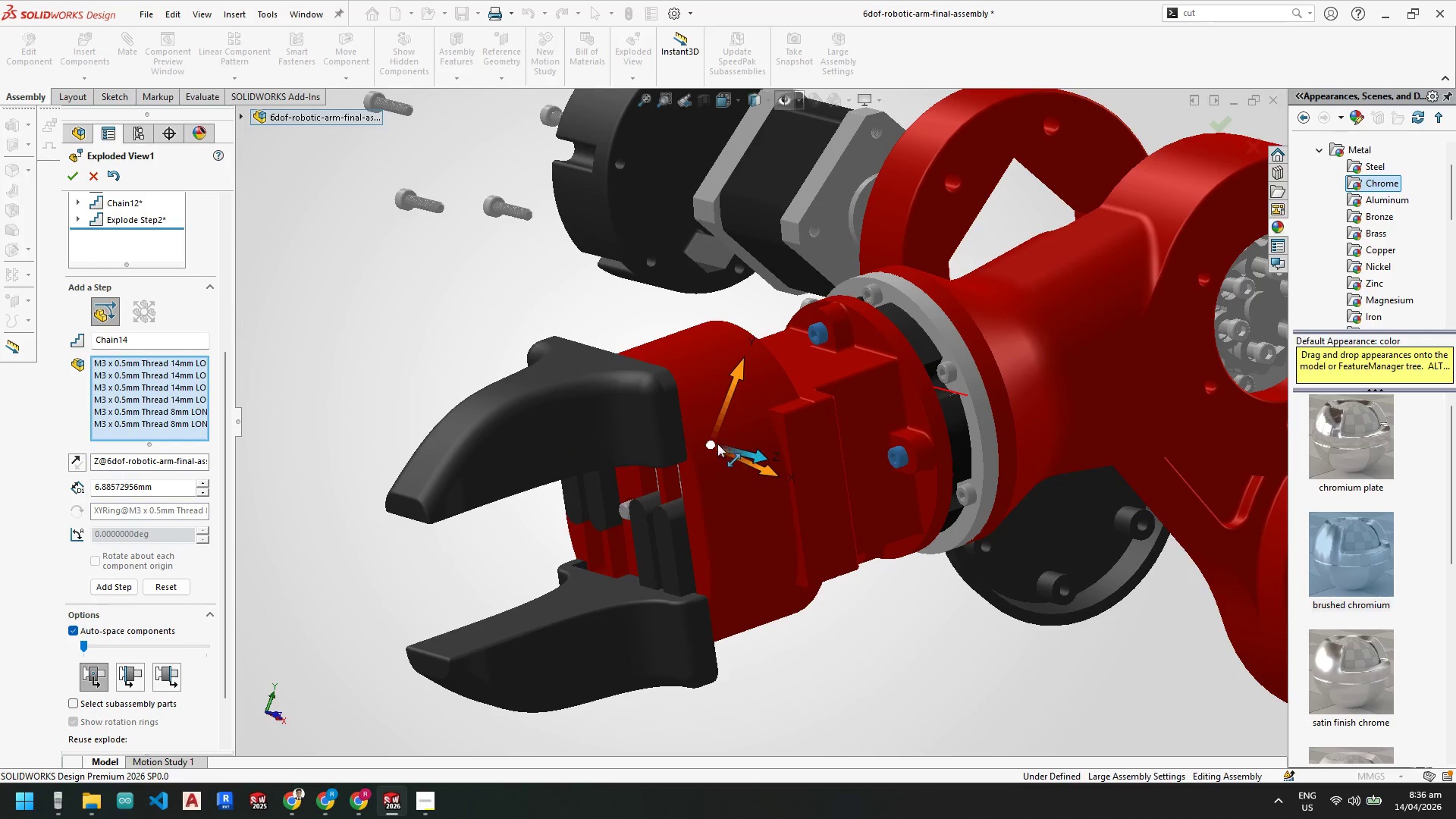 
left_click([712, 446])
 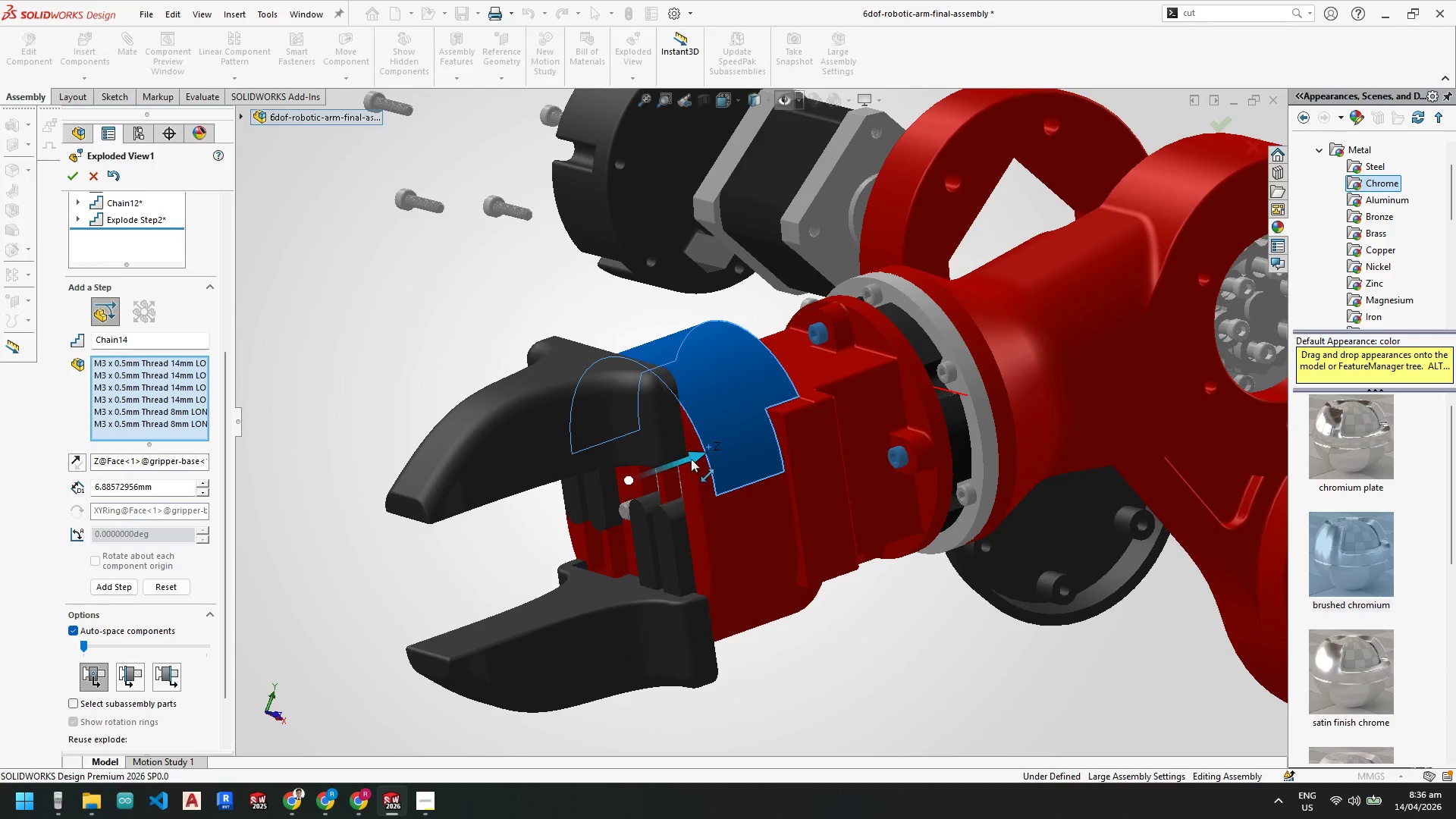 
scroll: coordinate [698, 484], scroll_direction: up, amount: 4.0
 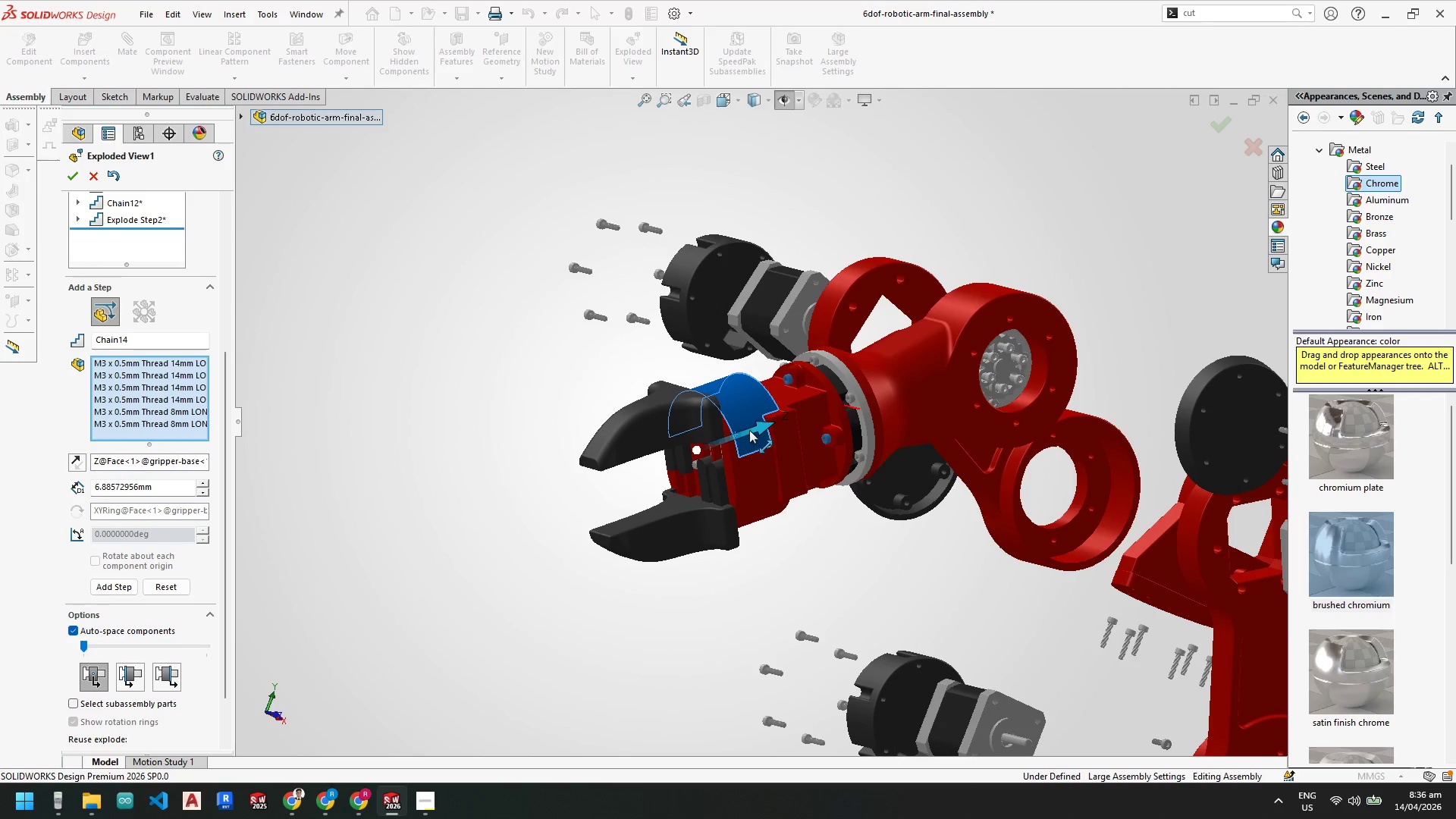 
left_click_drag(start_coordinate=[752, 428], to_coordinate=[439, 557])
 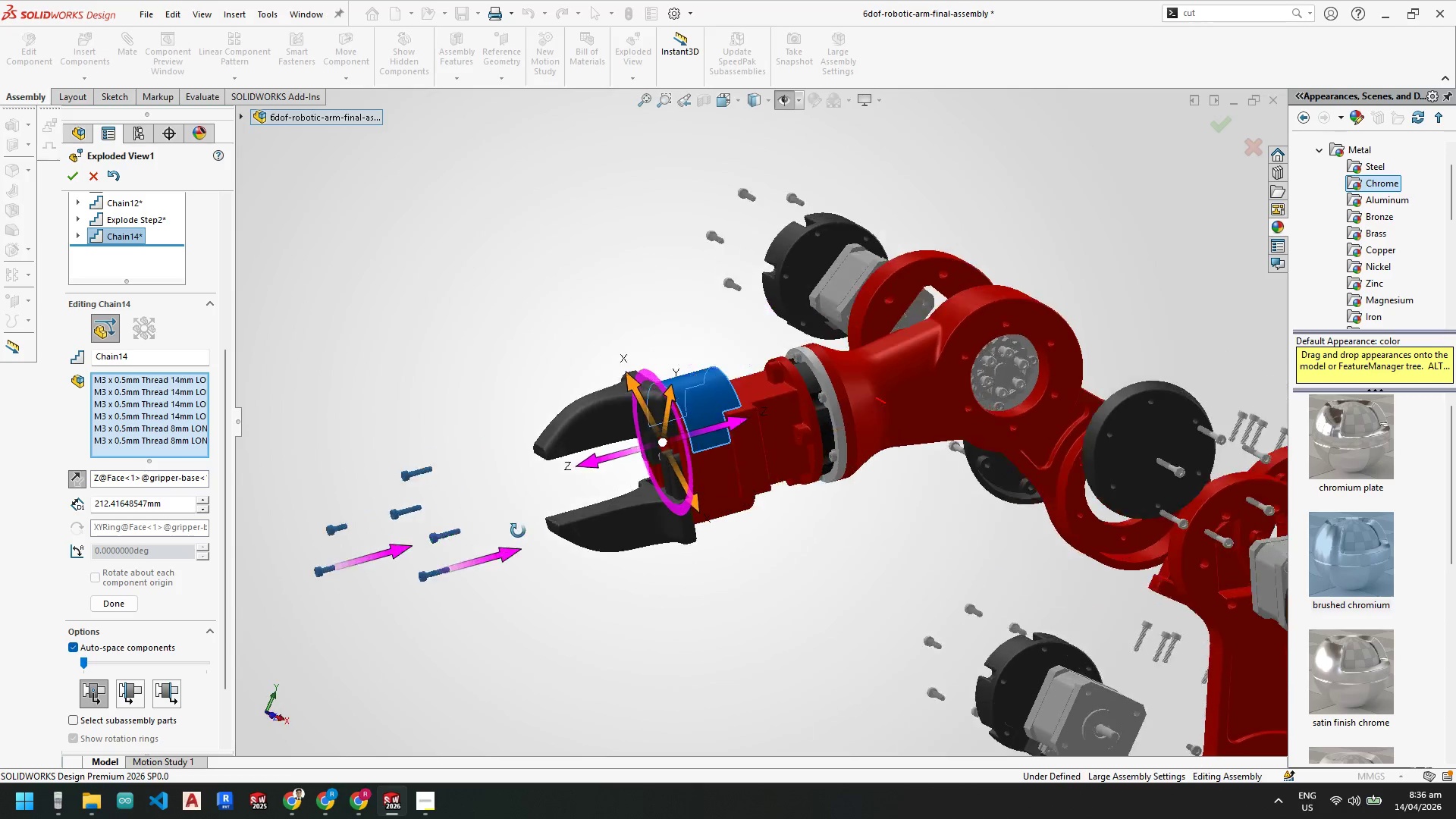 
scroll: coordinate [525, 557], scroll_direction: up, amount: 3.0
 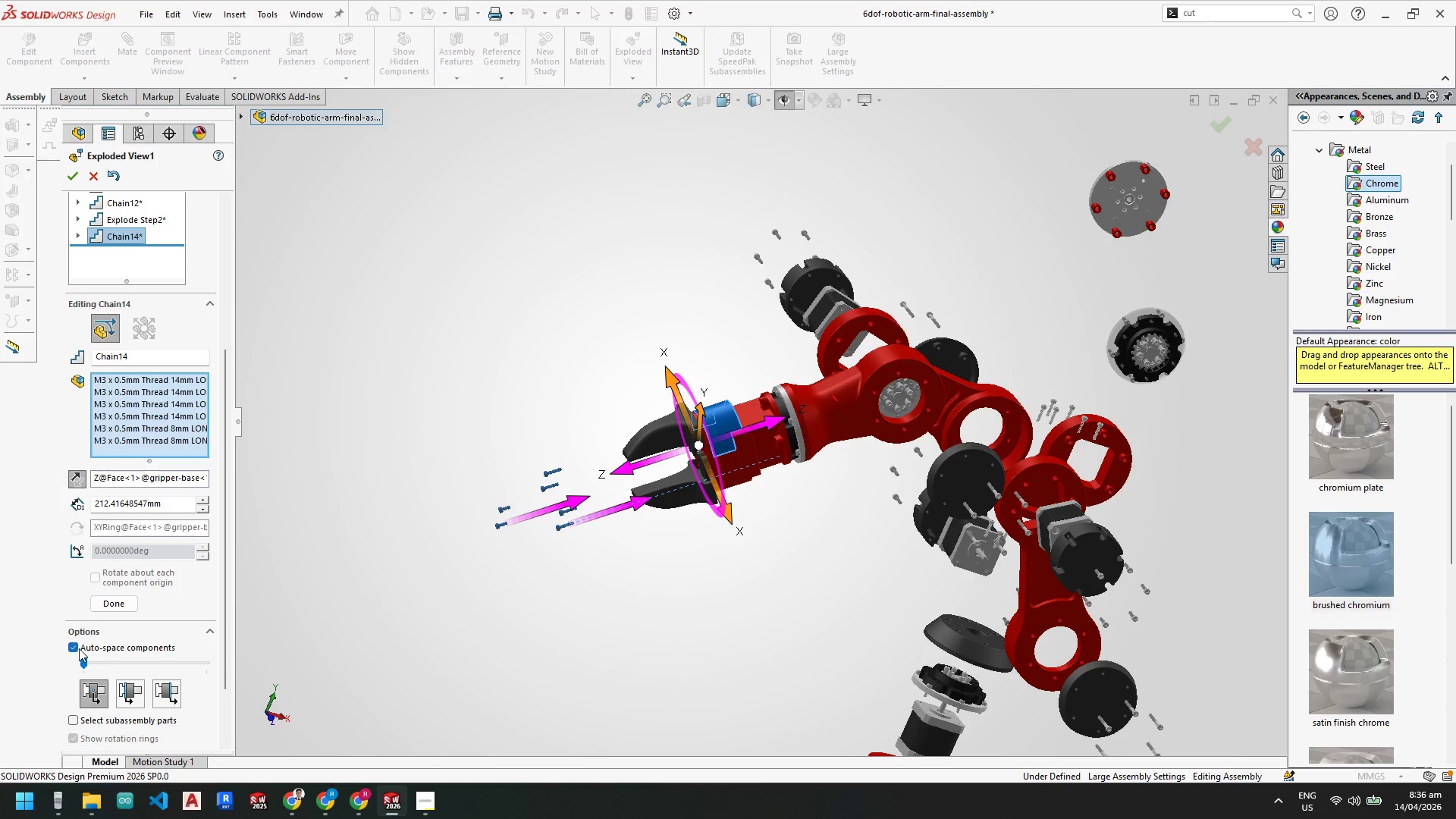 
left_click([75, 647])
 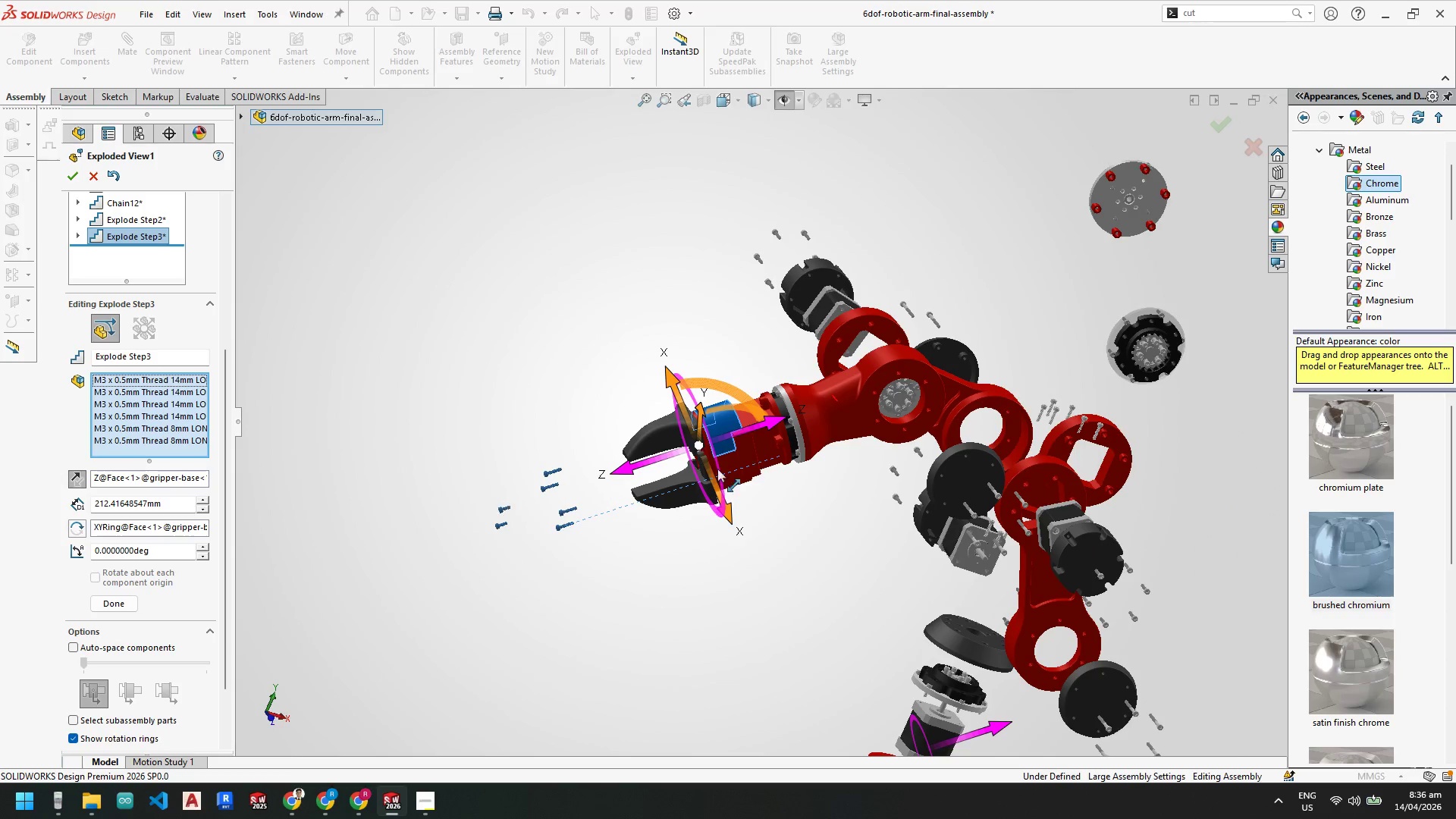 
left_click_drag(start_coordinate=[633, 466], to_coordinate=[586, 479])
 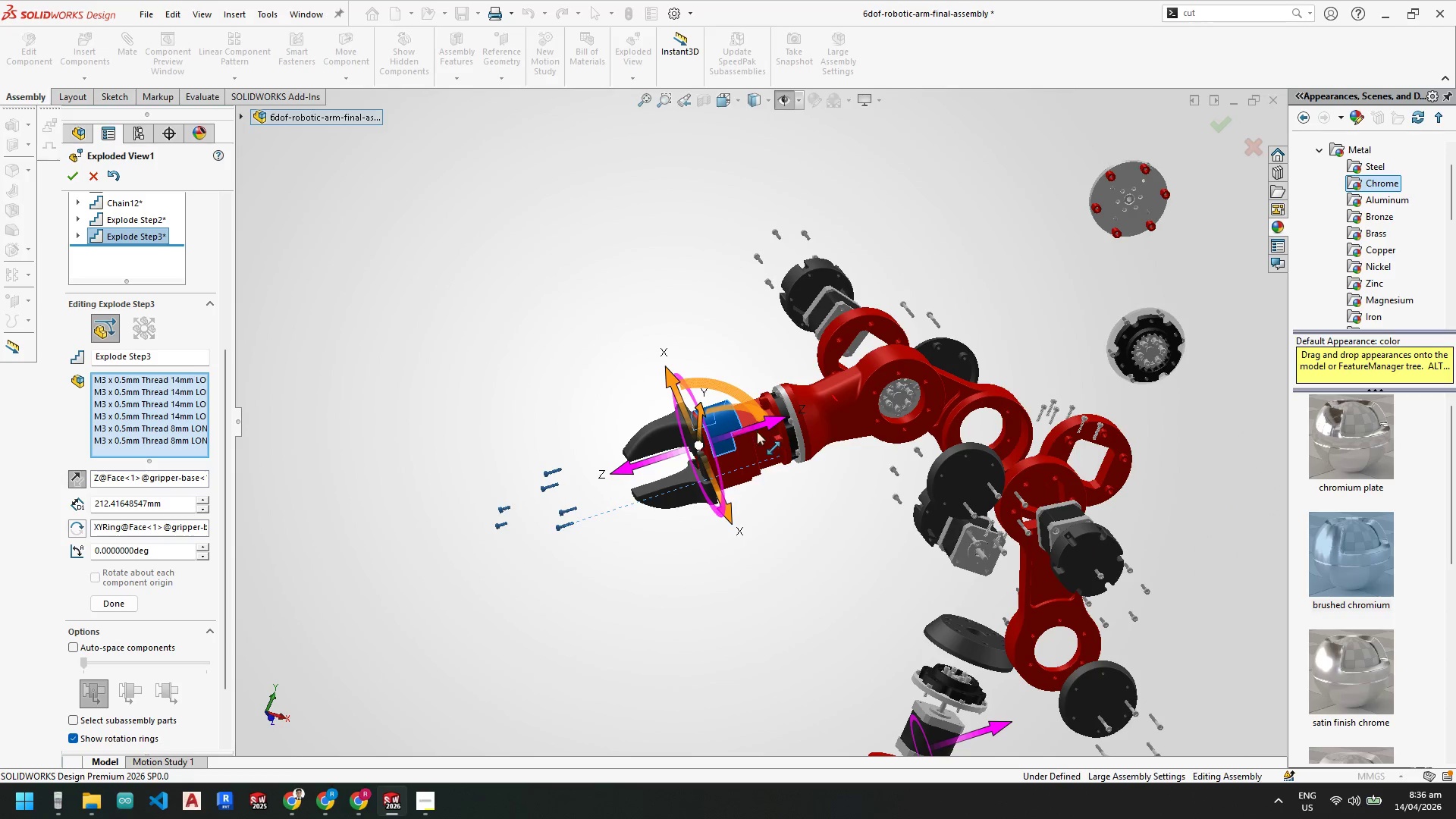 
scroll: coordinate [657, 494], scroll_direction: down, amount: 4.0
 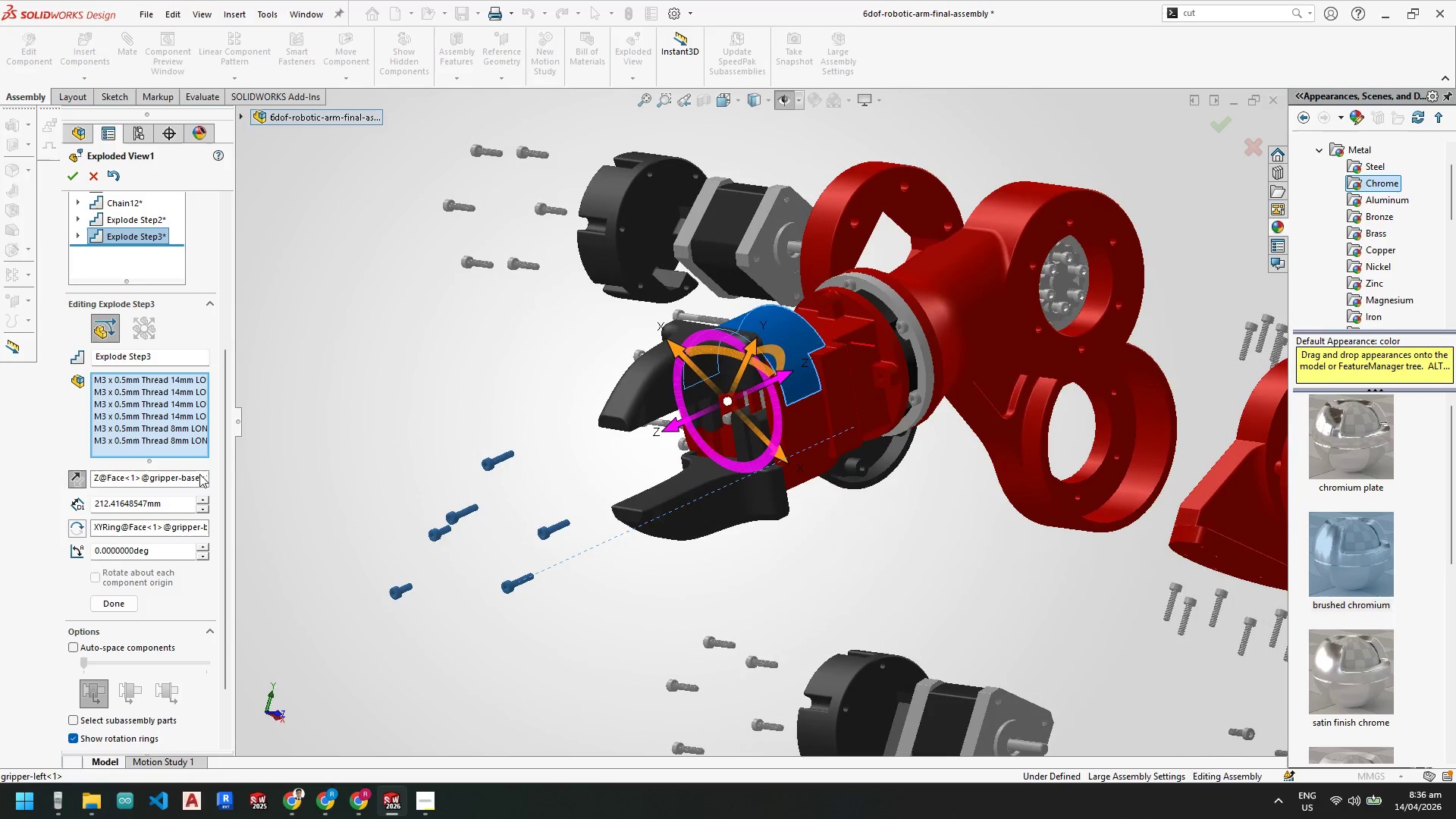 
left_click([116, 604])
 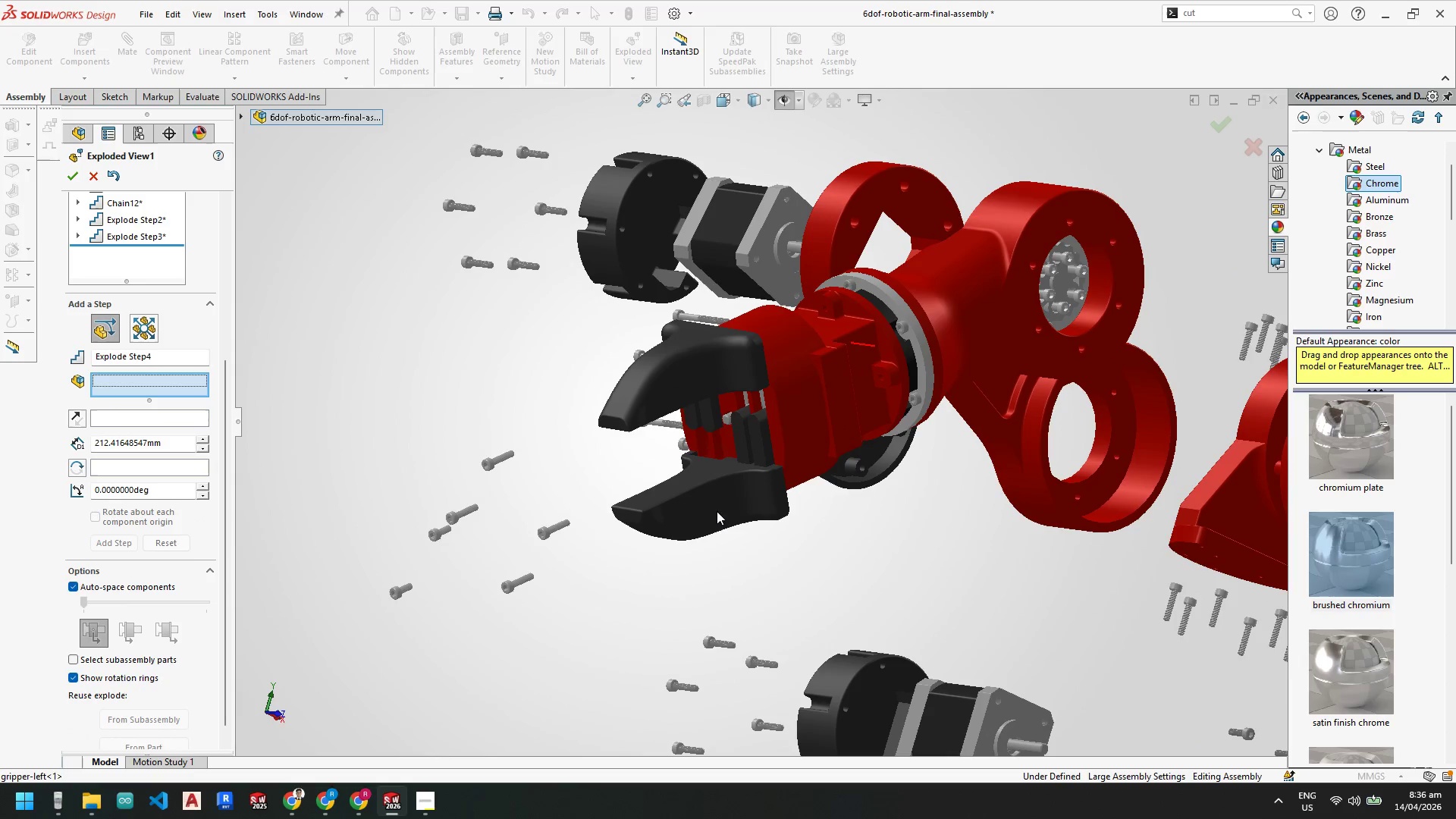 
scroll: coordinate [762, 467], scroll_direction: up, amount: 3.0
 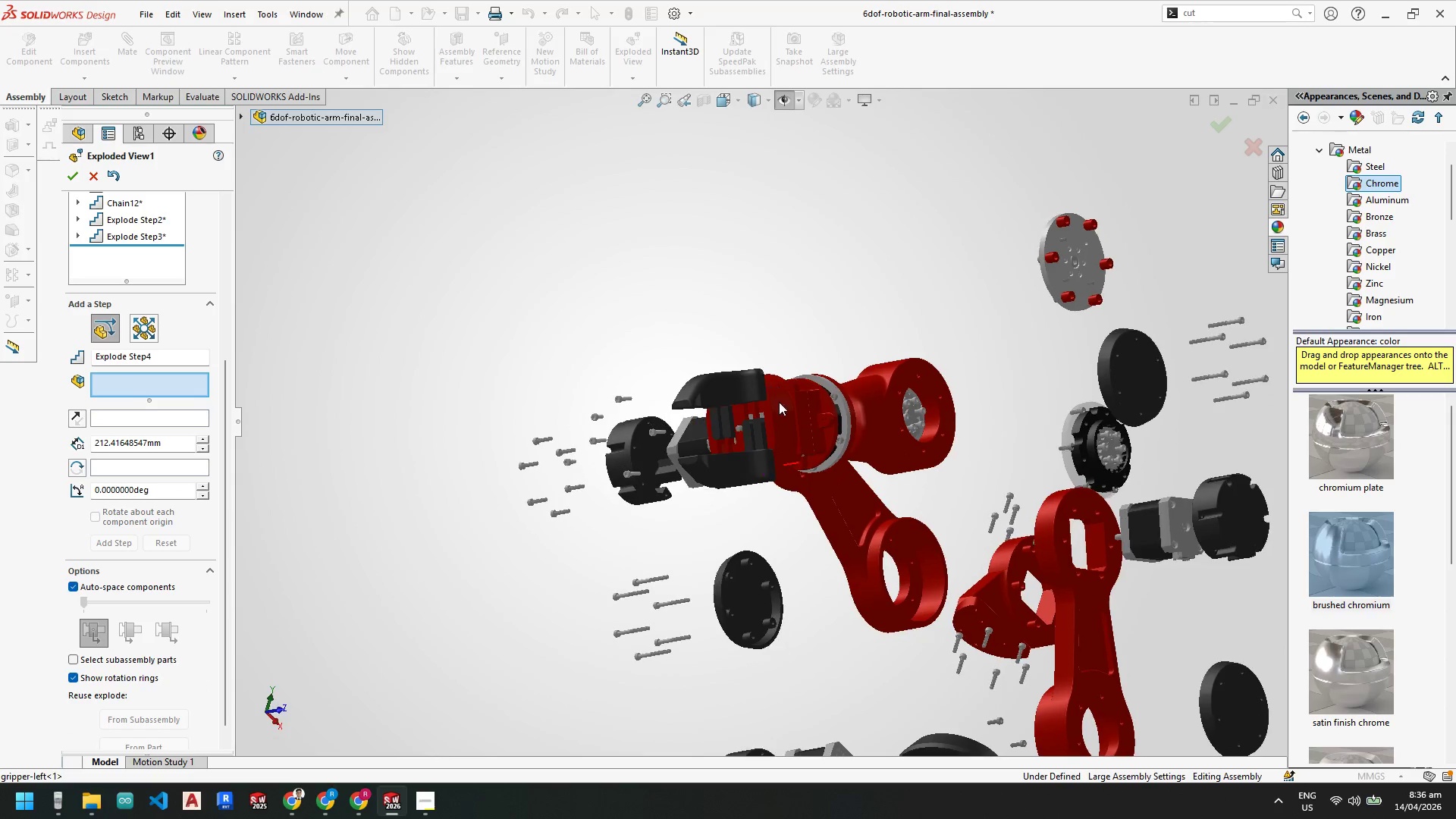 
scroll: coordinate [744, 416], scroll_direction: down, amount: 4.0
 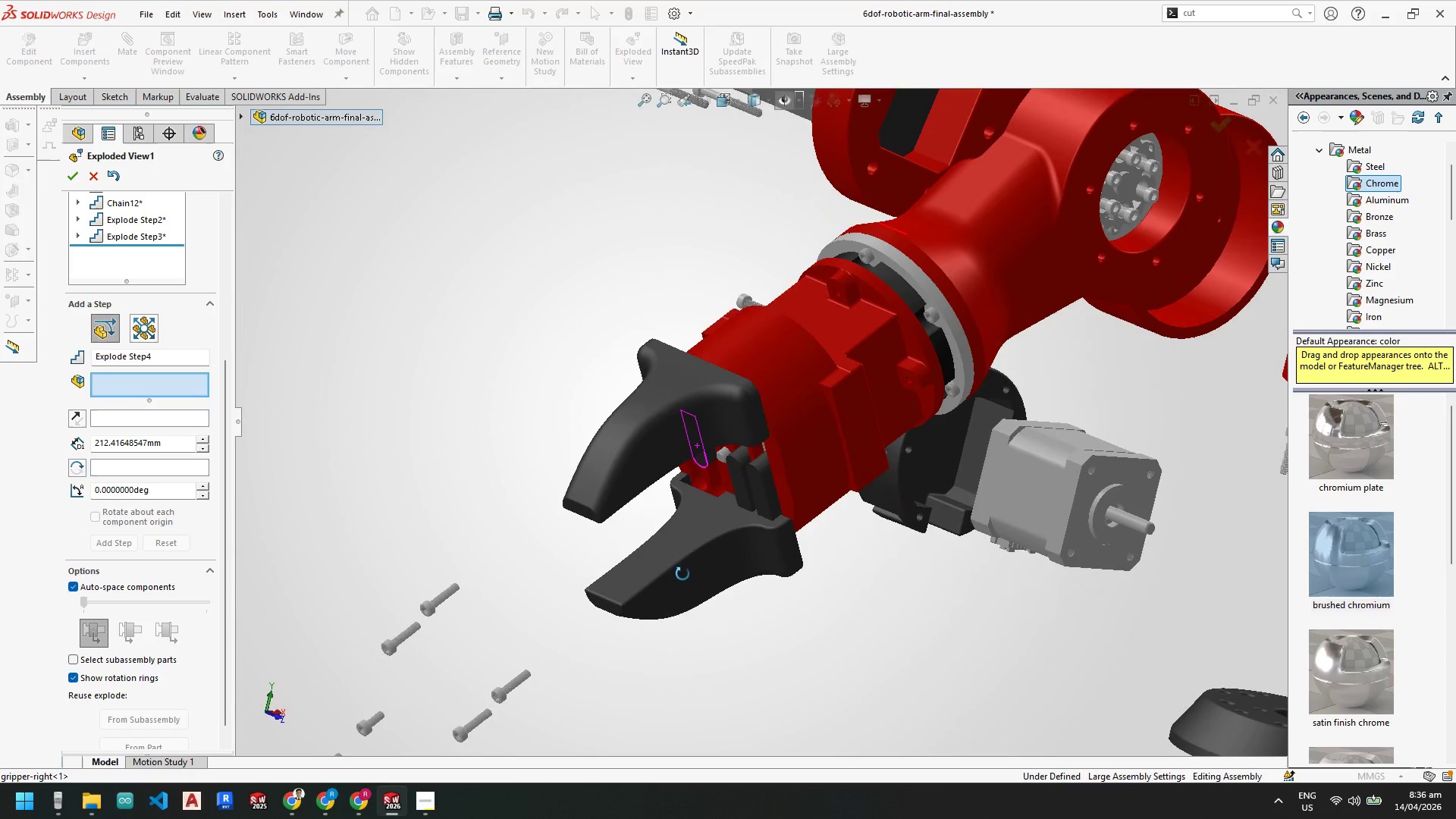 
left_click([687, 543])
 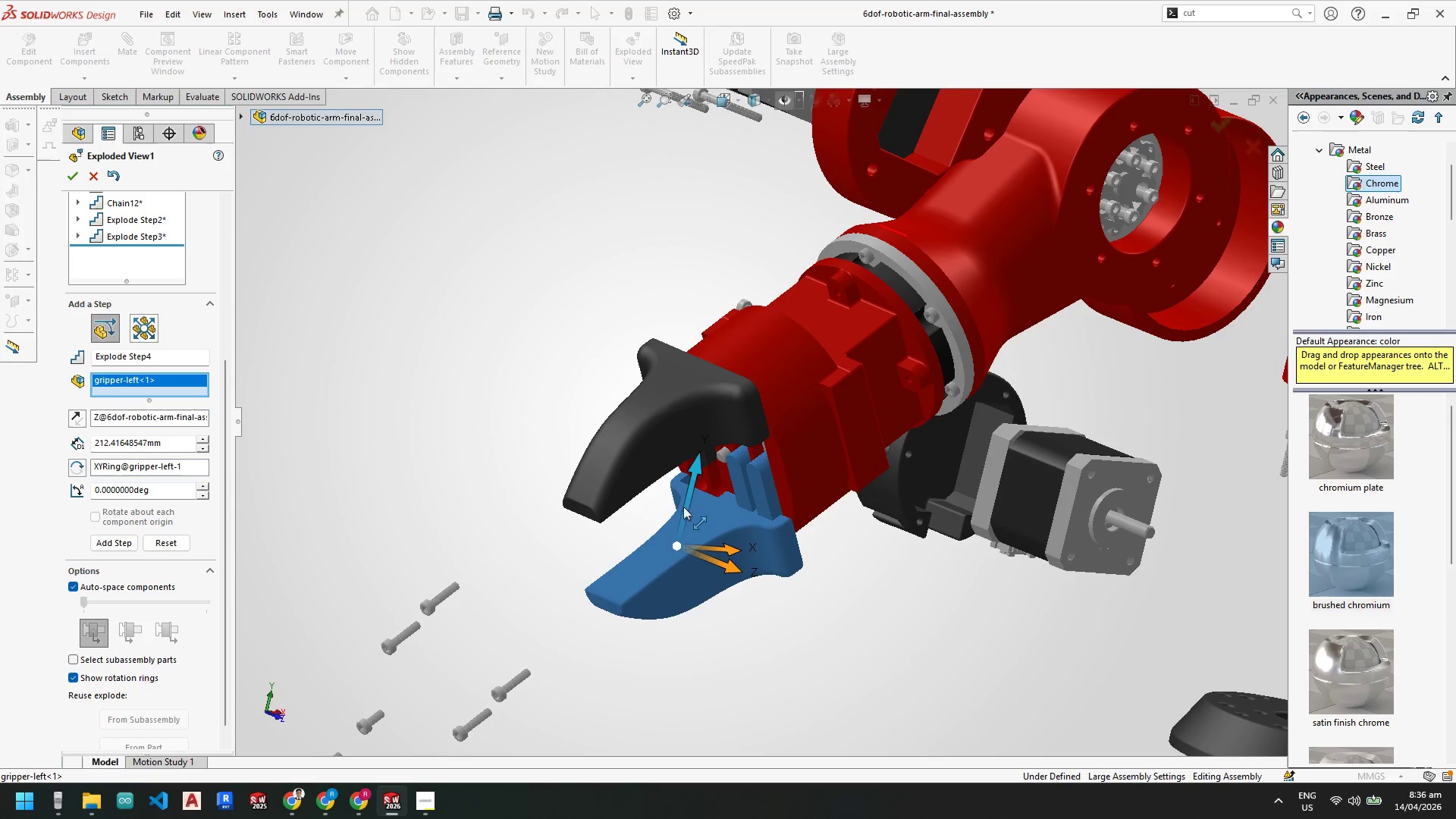 
left_click([661, 434])
 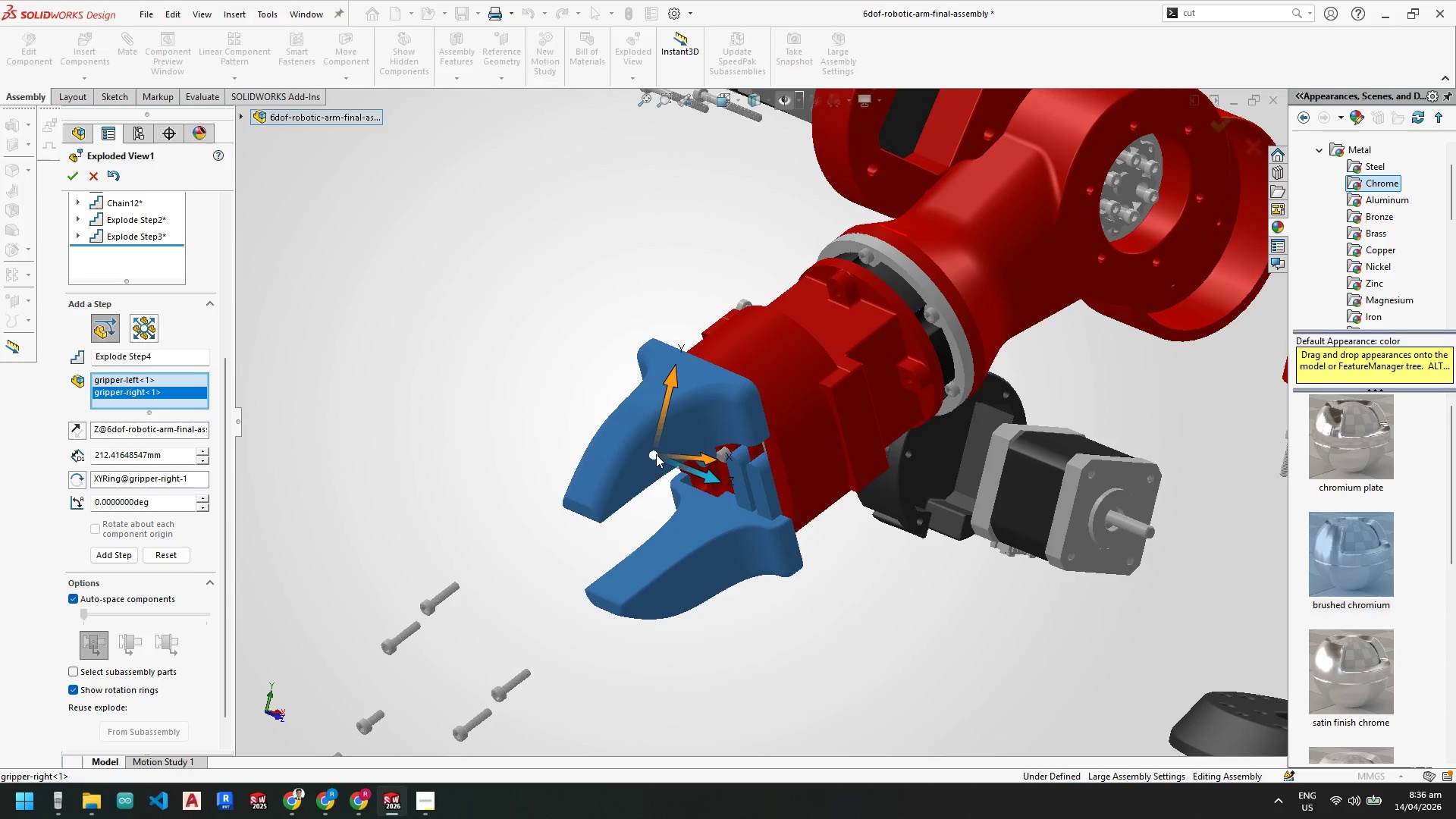 
left_click([651, 454])
 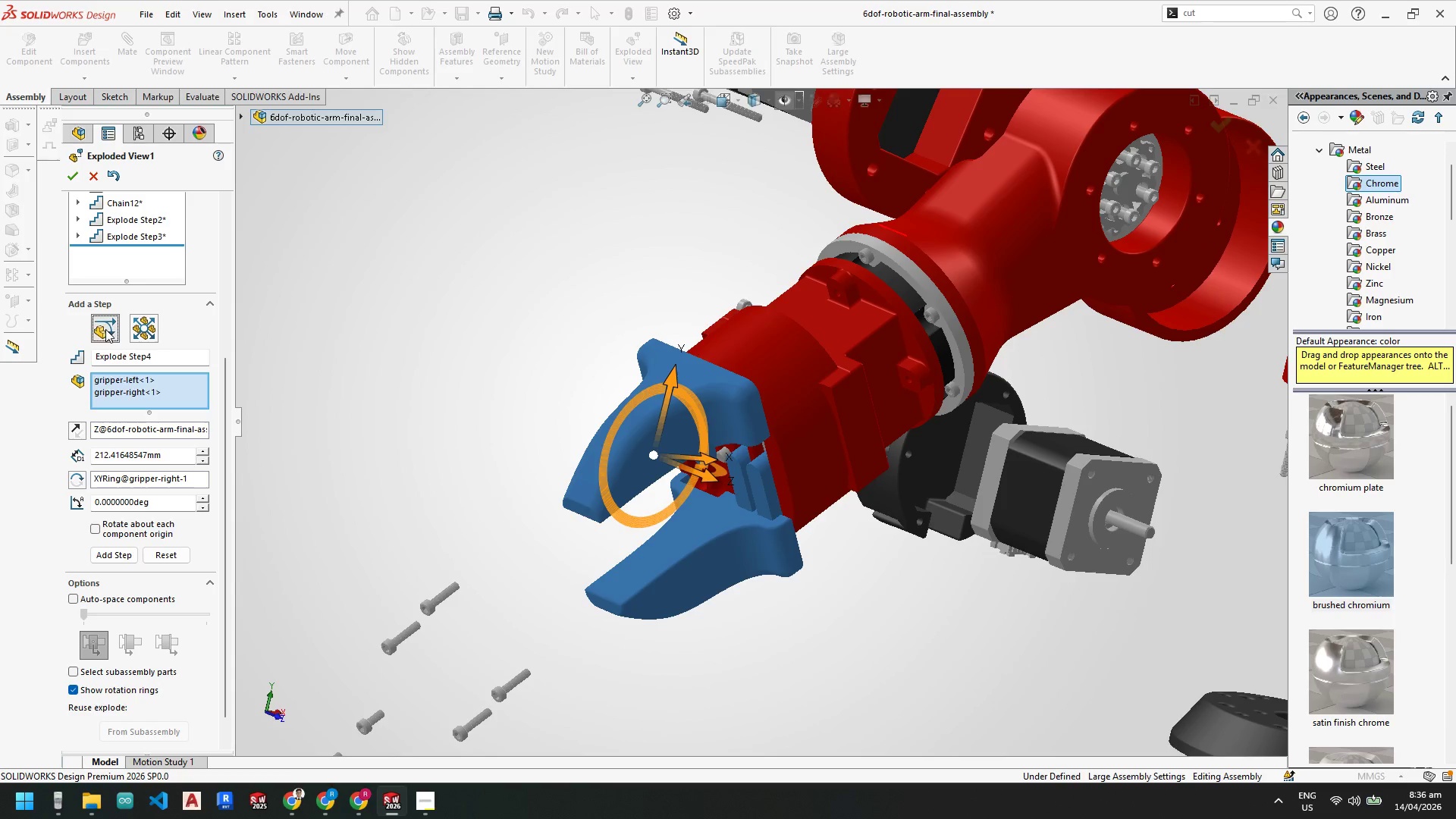 
scroll: coordinate [742, 492], scroll_direction: up, amount: 1.0
 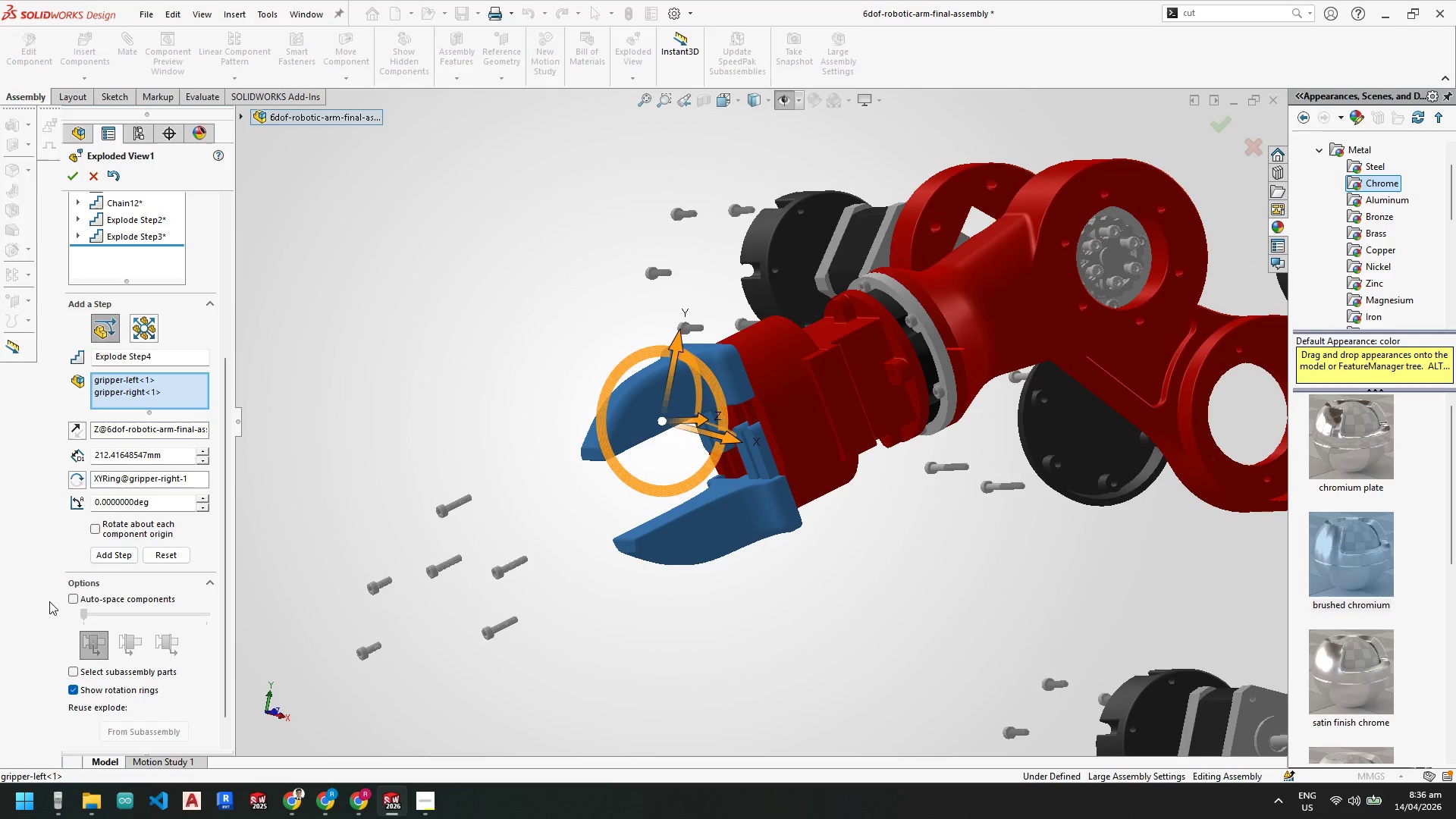 
left_click_drag(start_coordinate=[225, 614], to_coordinate=[228, 602])
 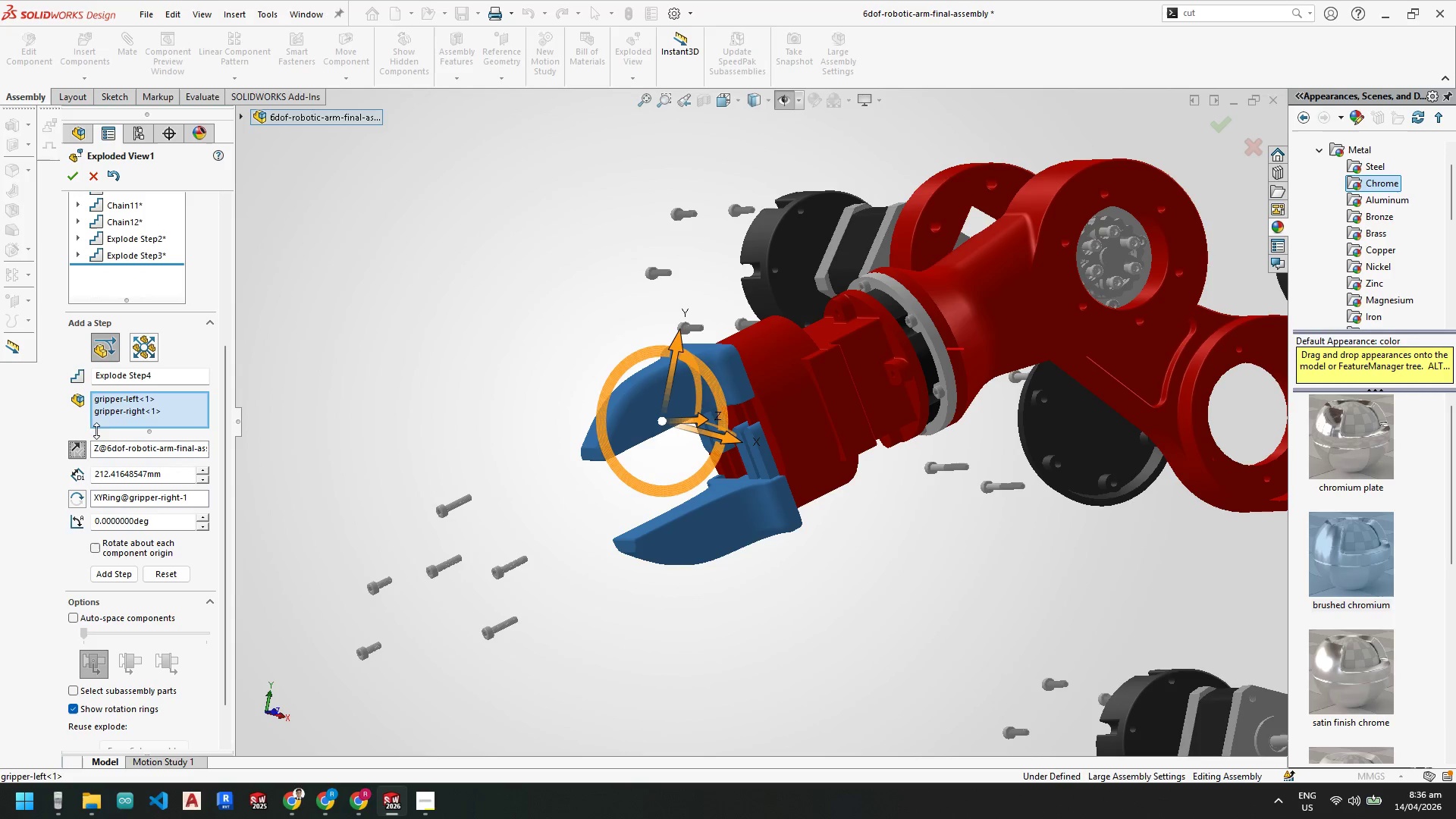 
left_click([124, 450])
 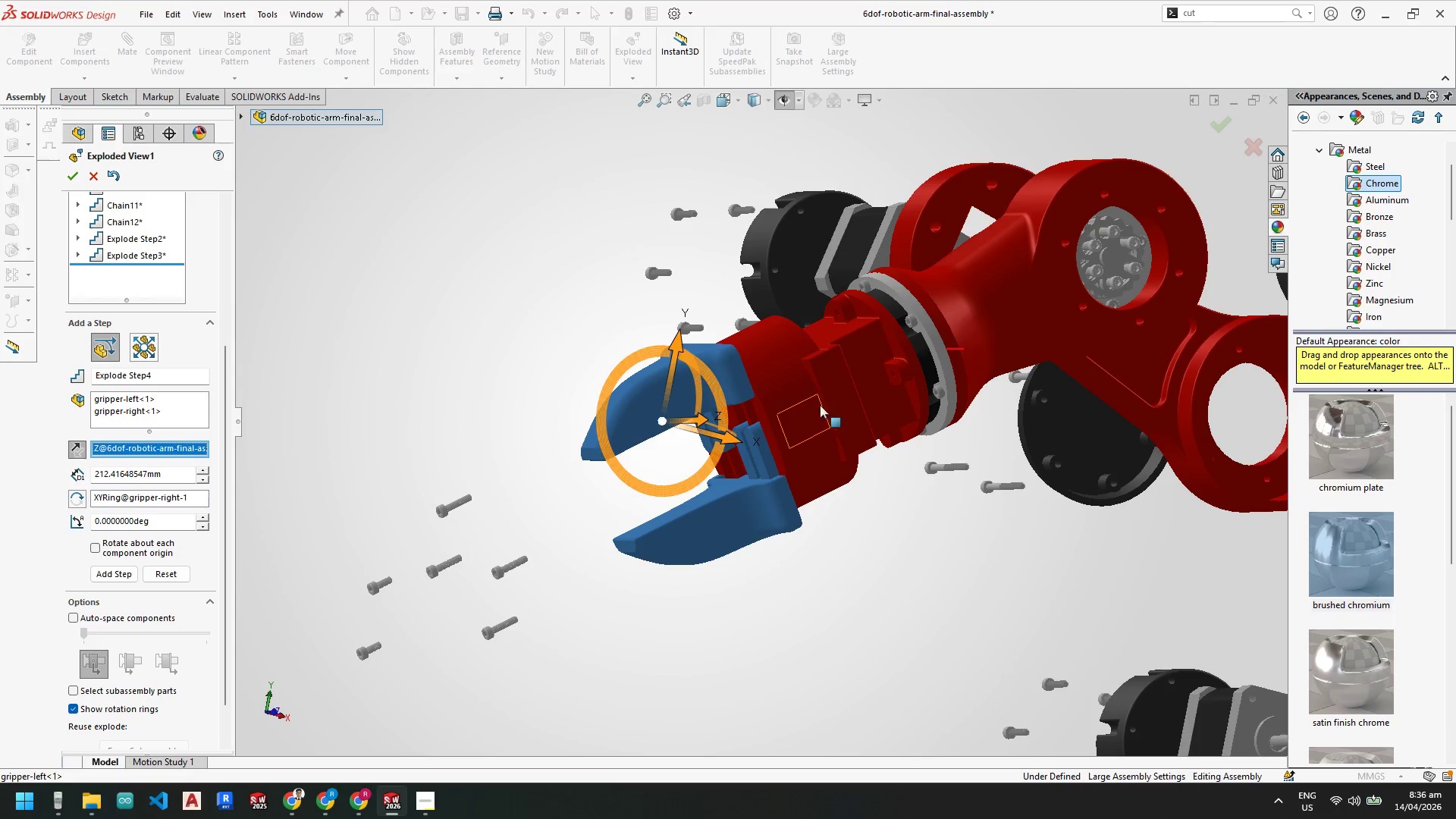 
left_click([834, 403])
 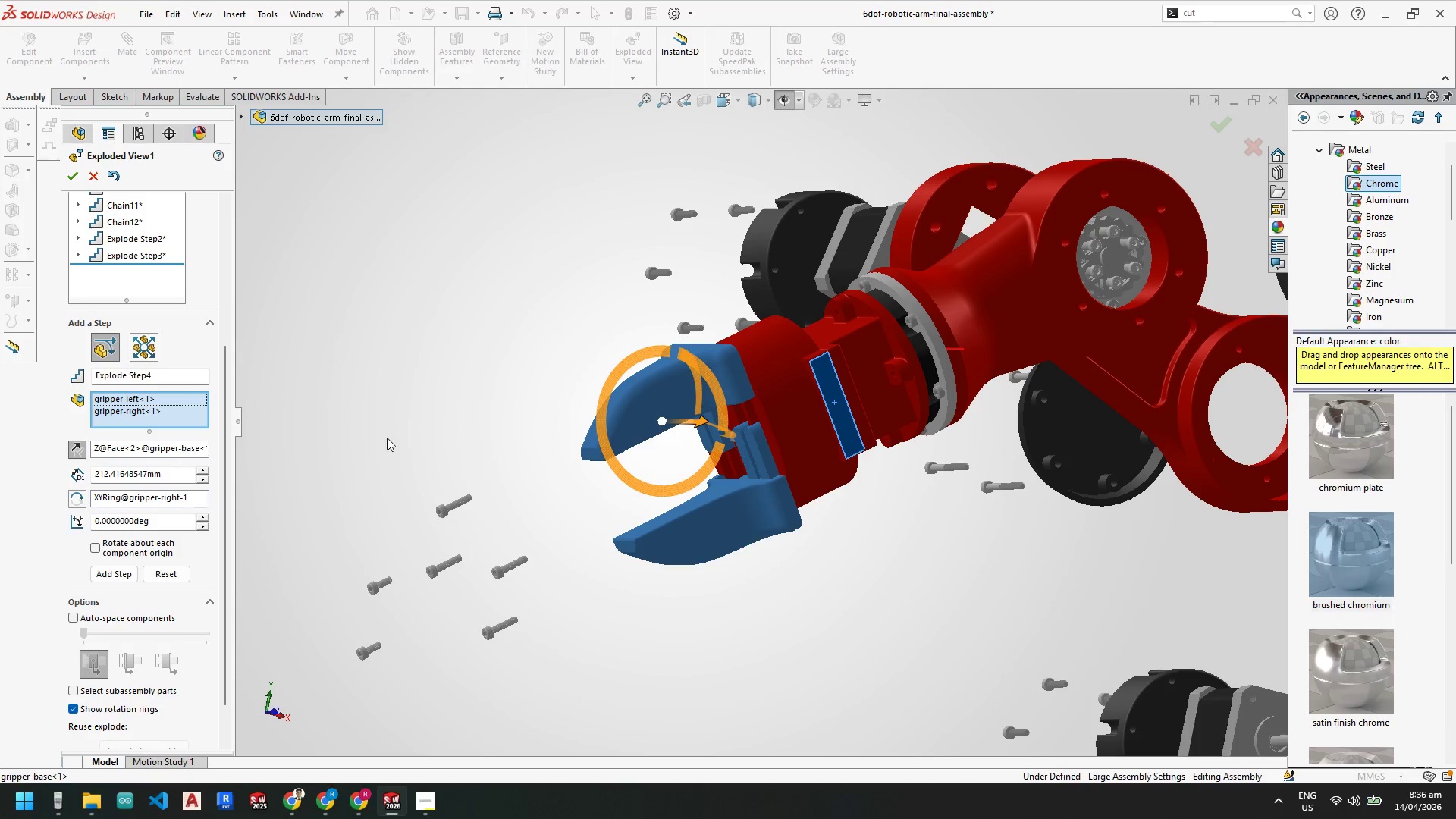 
wait(5.49)
 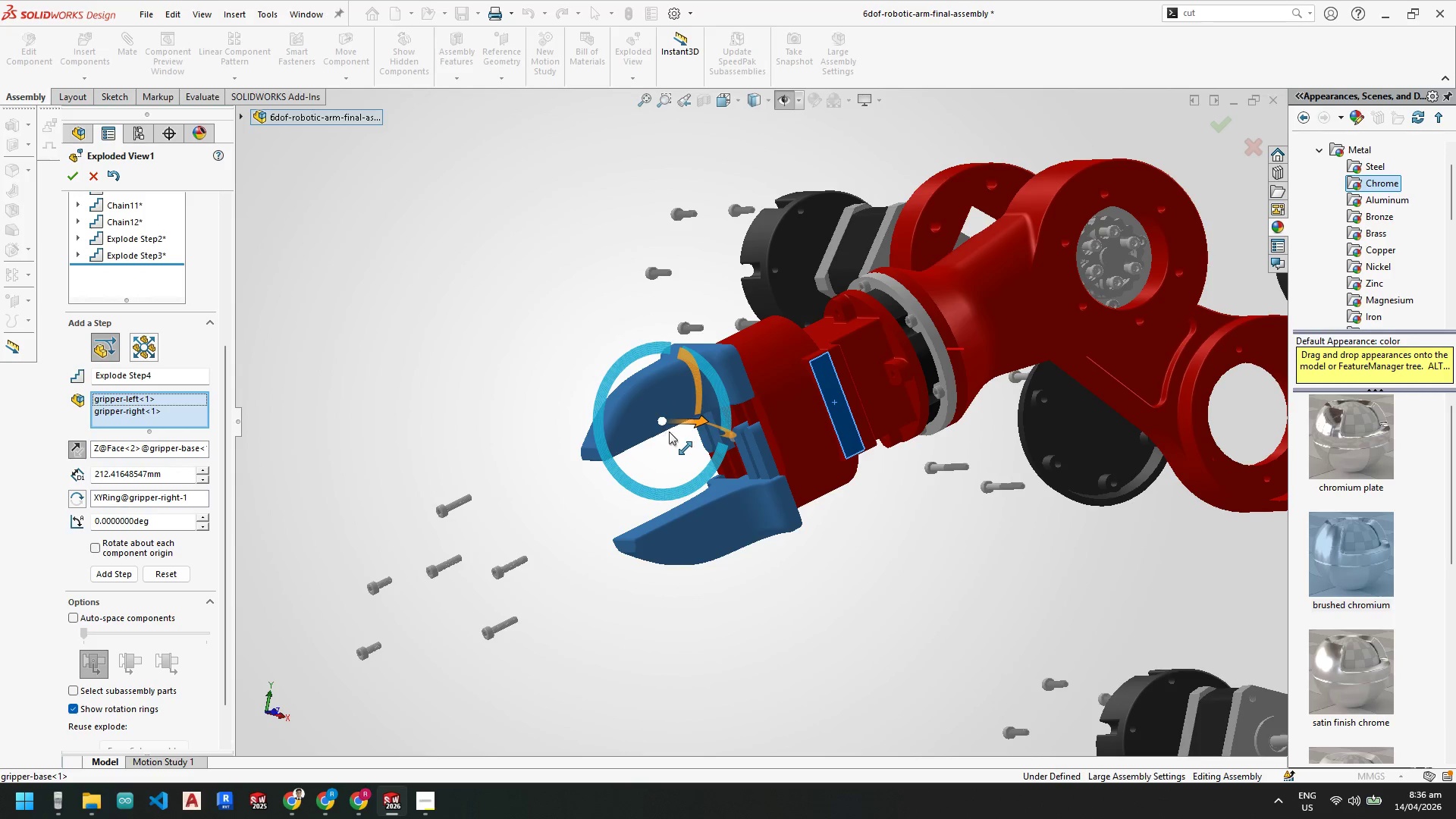 
left_click([834, 392])
 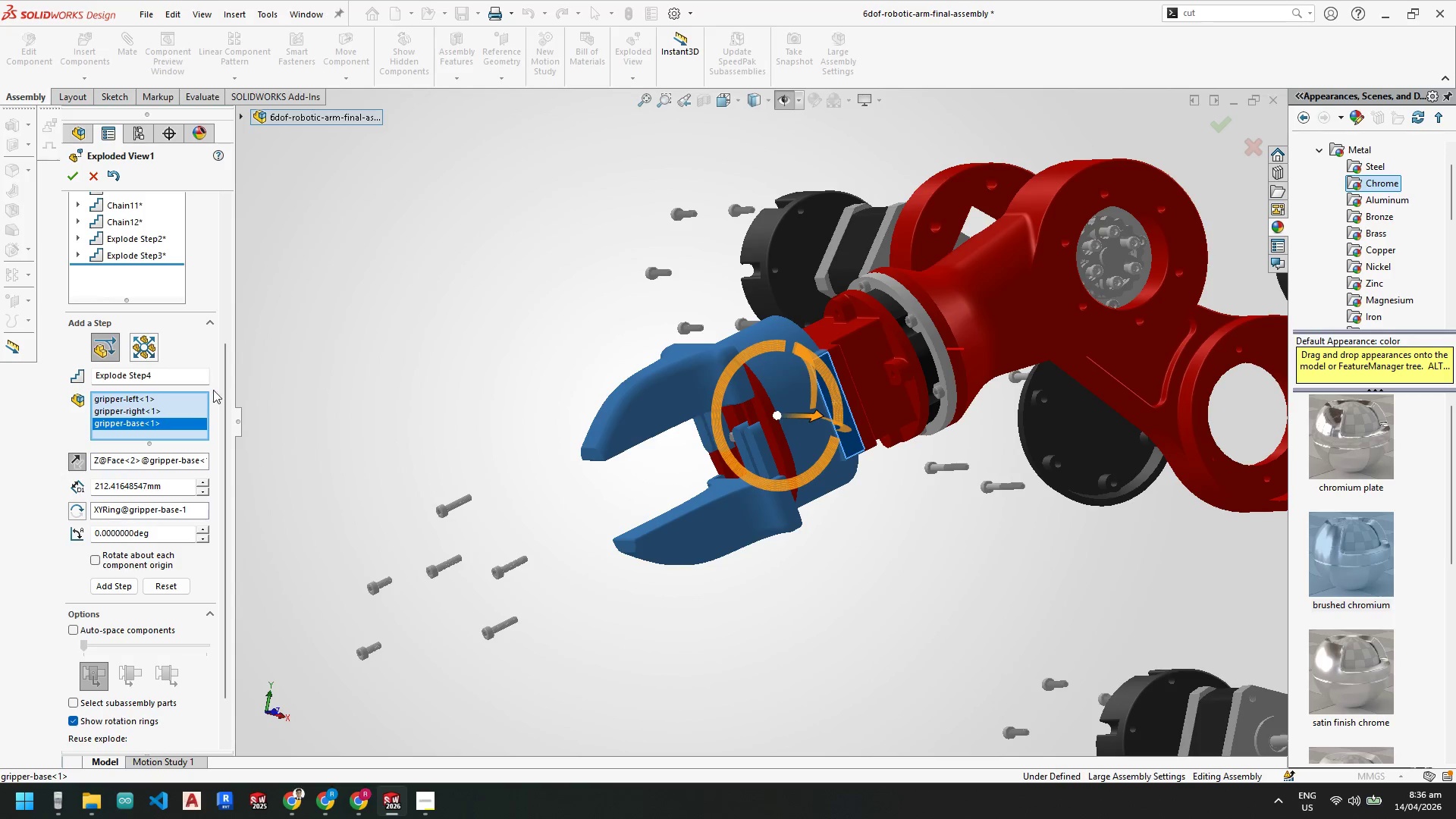 
right_click([129, 422])
 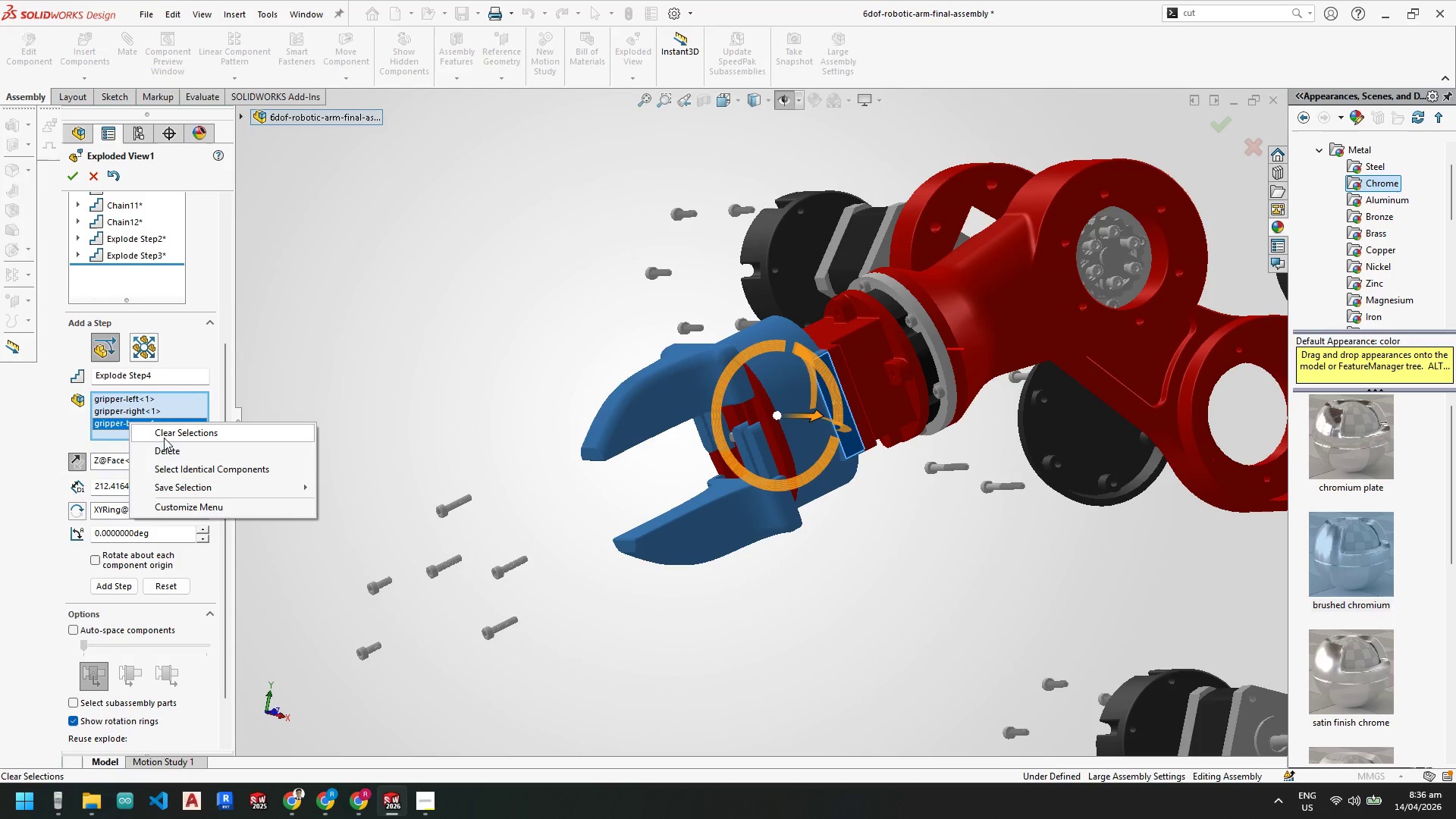 
left_click([166, 450])
 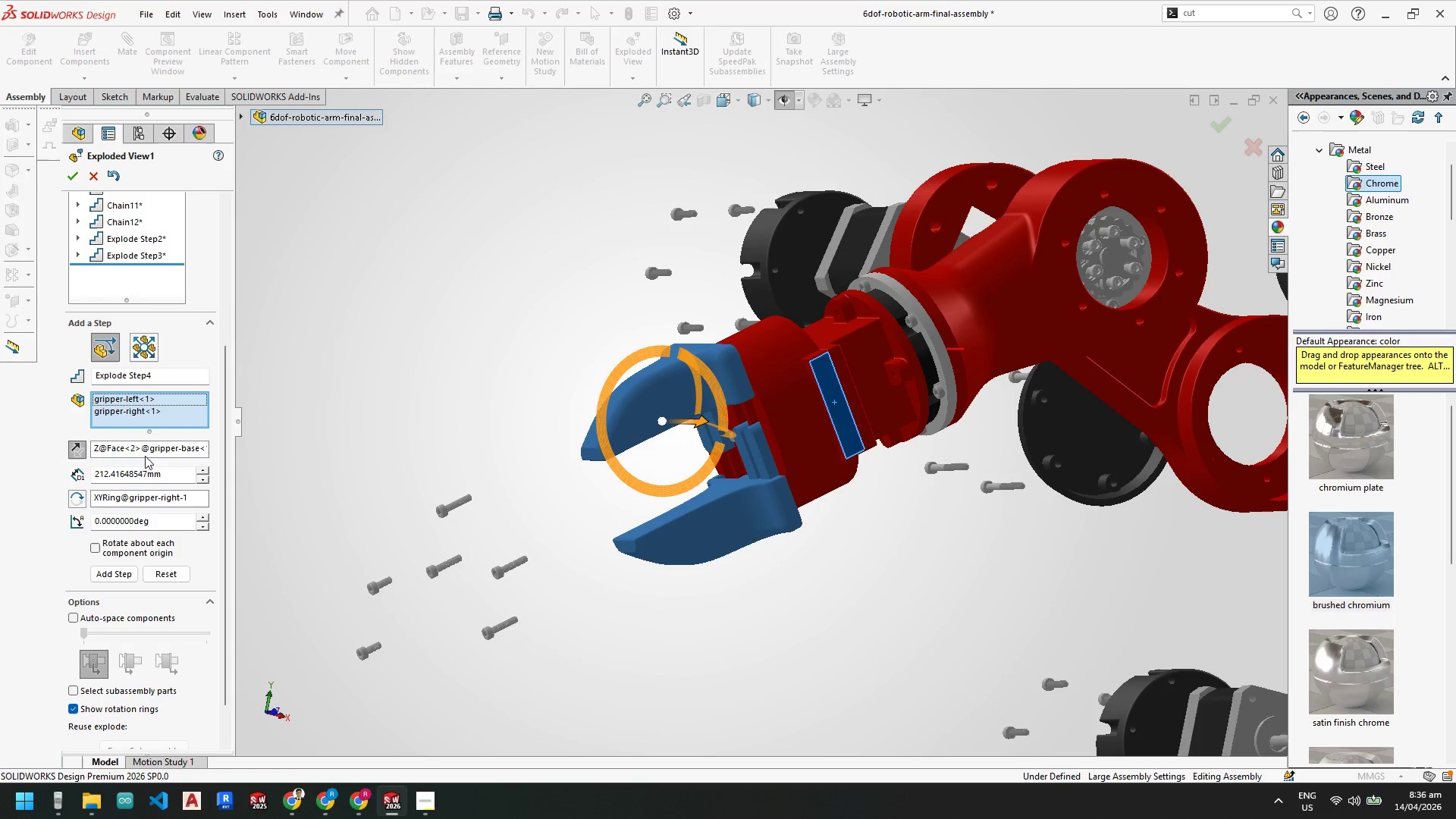 
left_click([149, 444])
 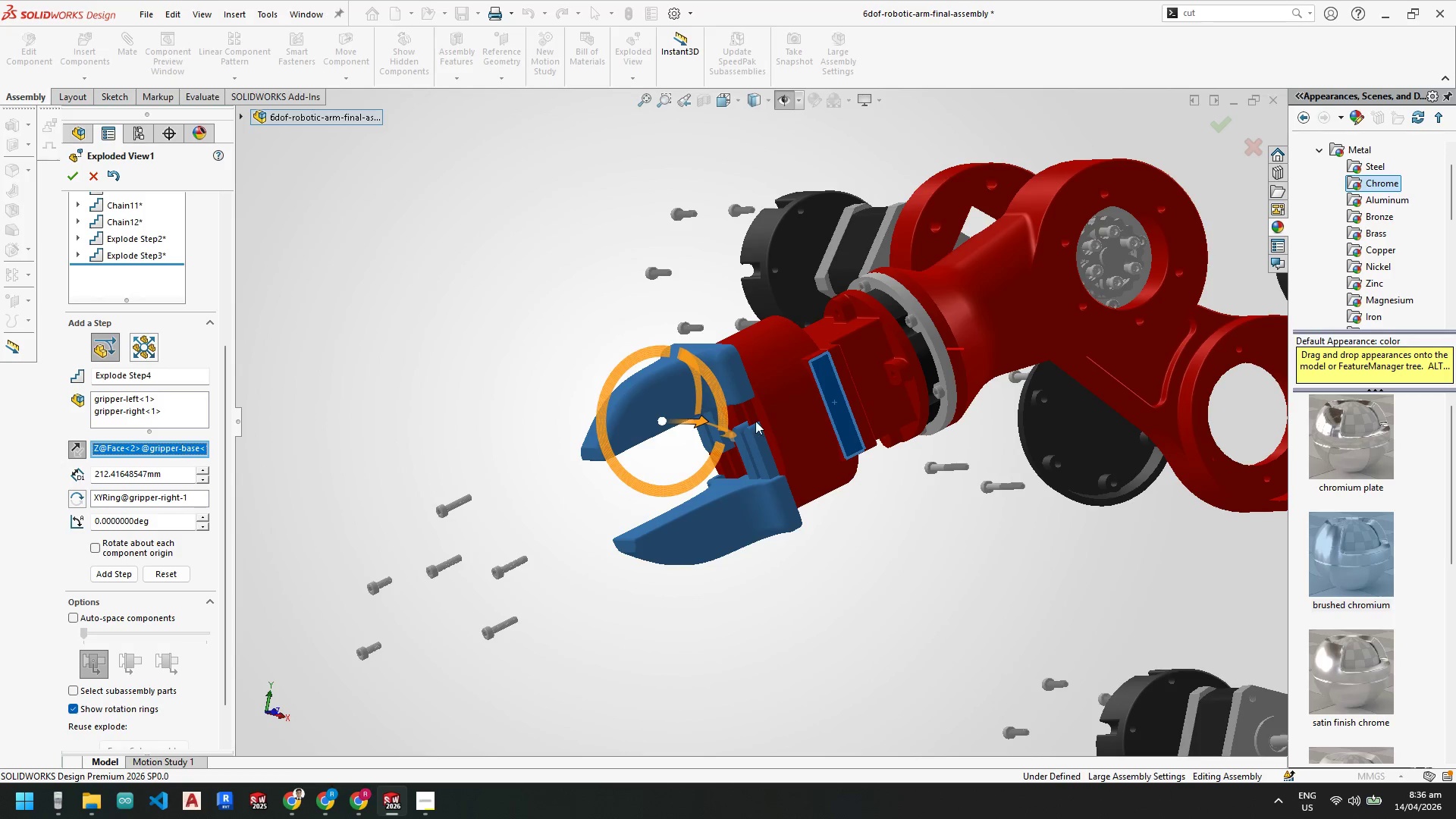 
scroll: coordinate [793, 398], scroll_direction: down, amount: 3.0
 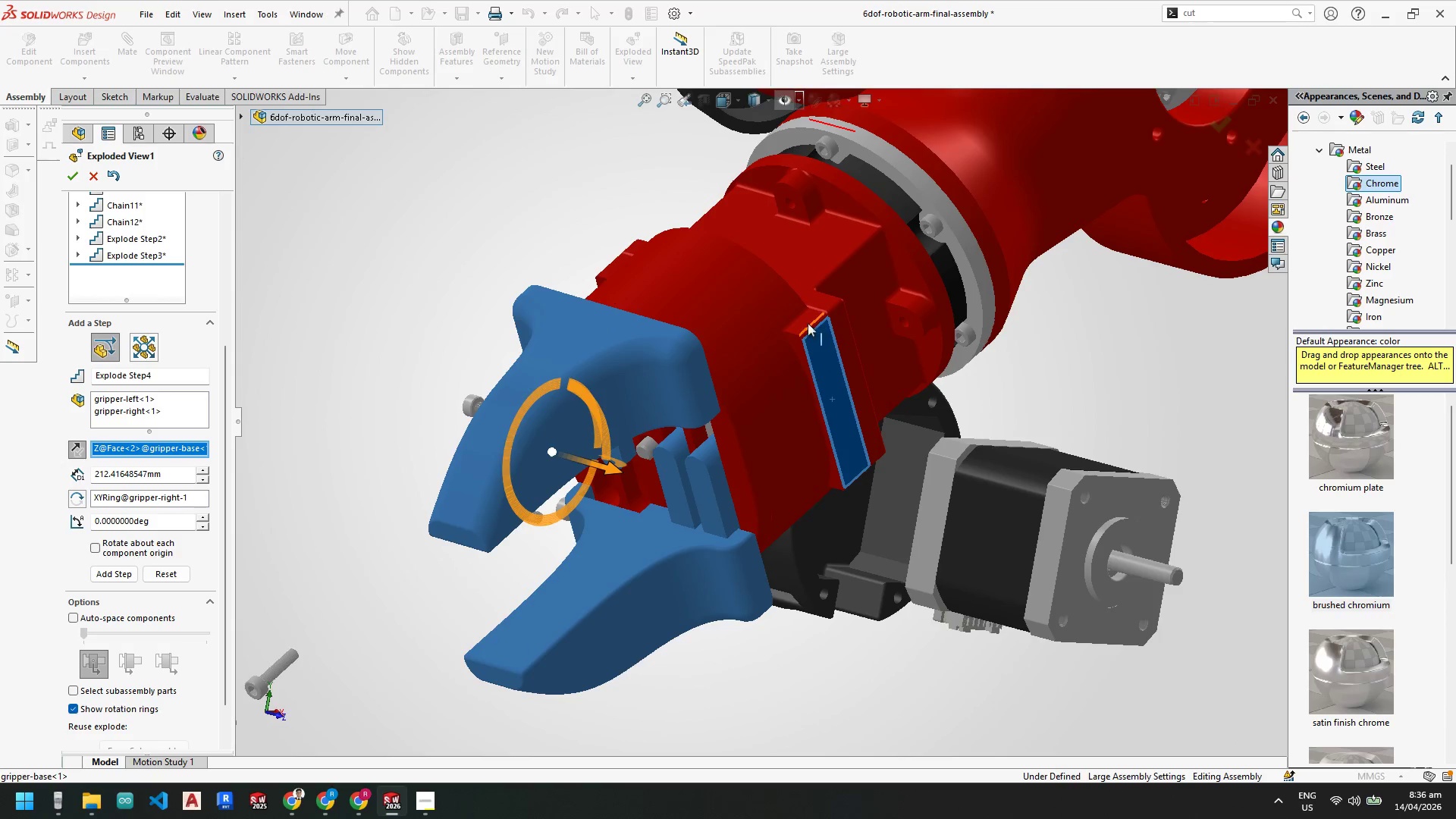 
left_click([806, 322])
 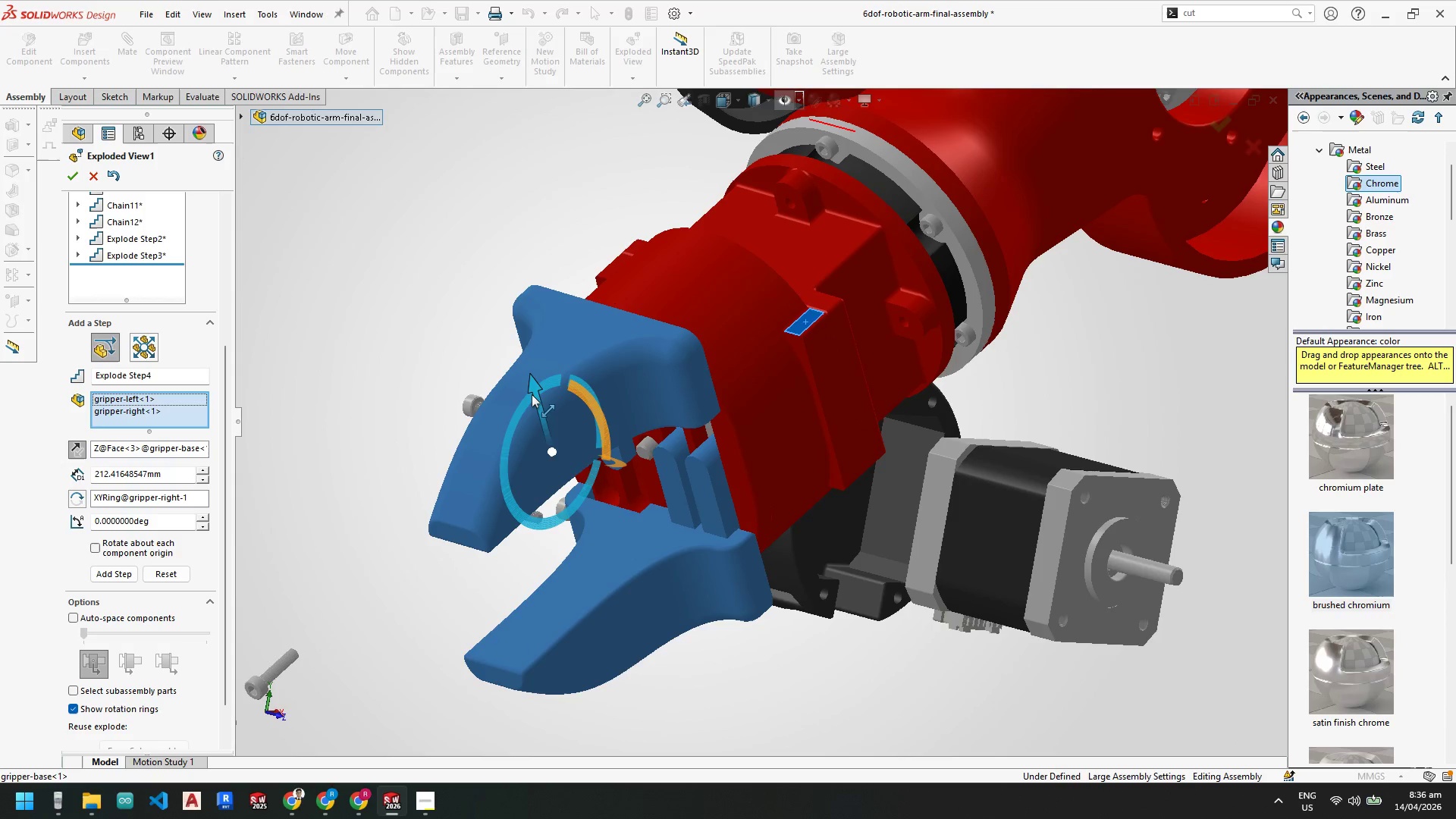 
left_click_drag(start_coordinate=[532, 394], to_coordinate=[431, 130])
 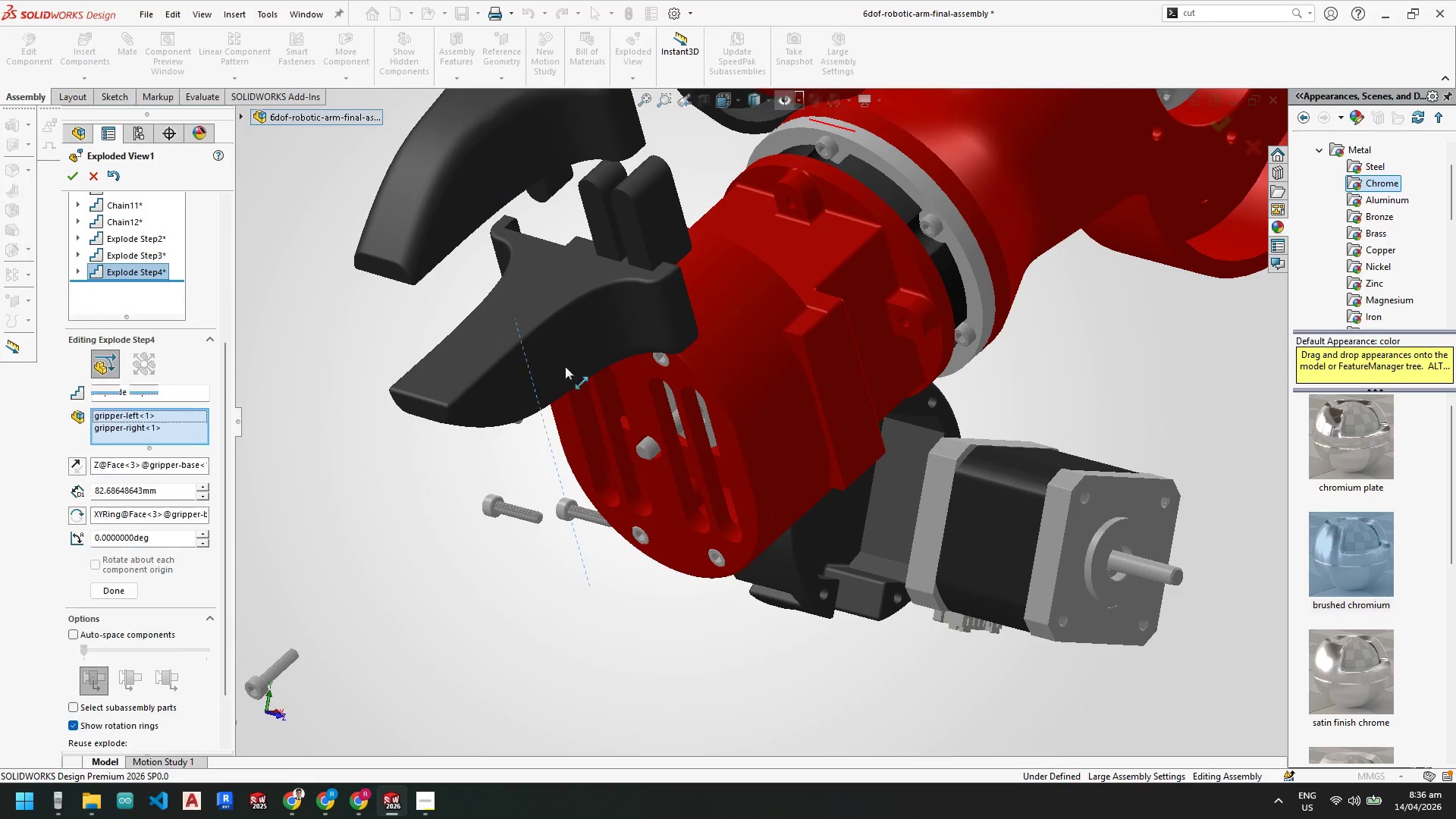 
scroll: coordinate [569, 361], scroll_direction: up, amount: 5.0
 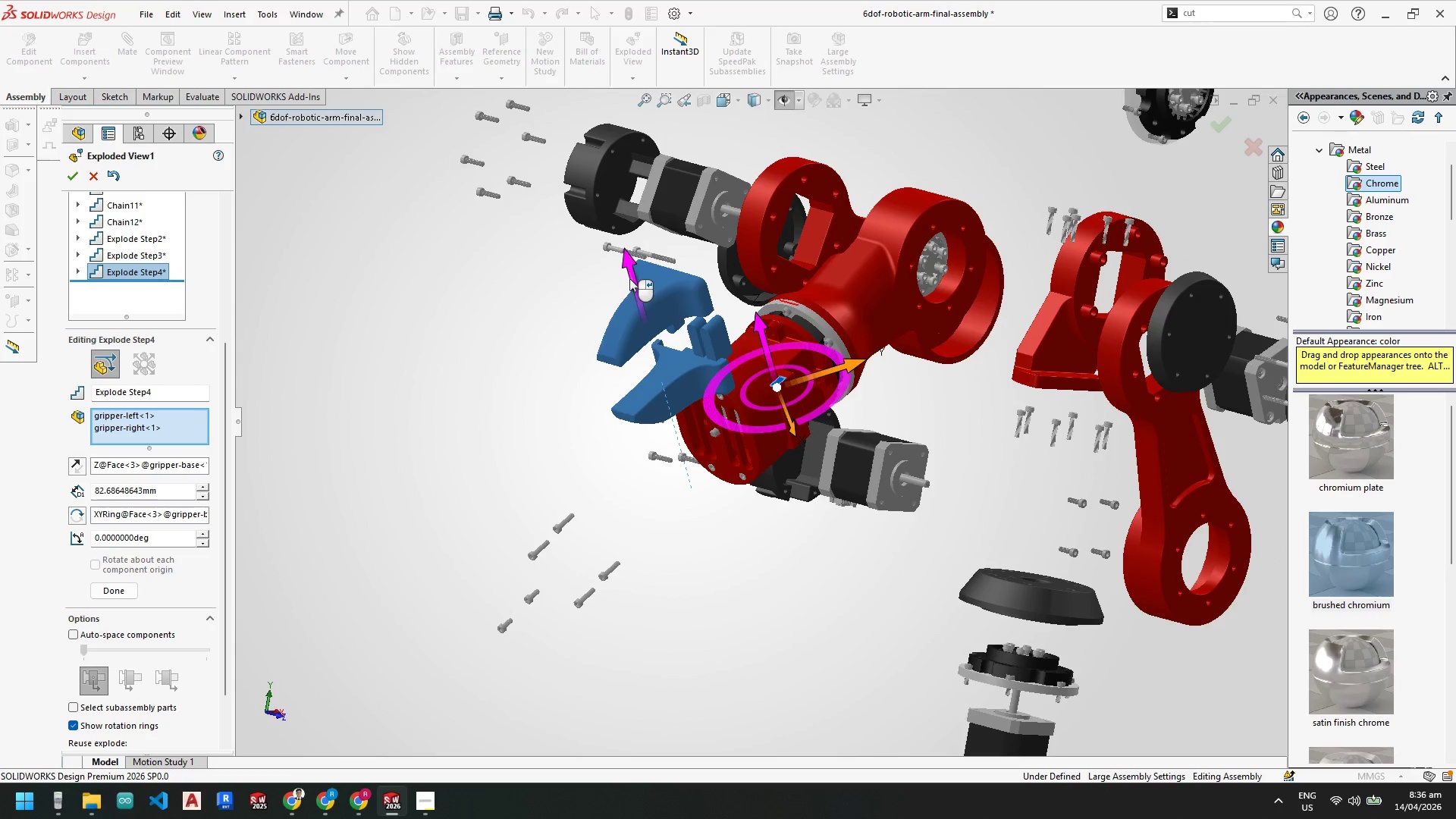 
left_click_drag(start_coordinate=[632, 278], to_coordinate=[619, 392])
 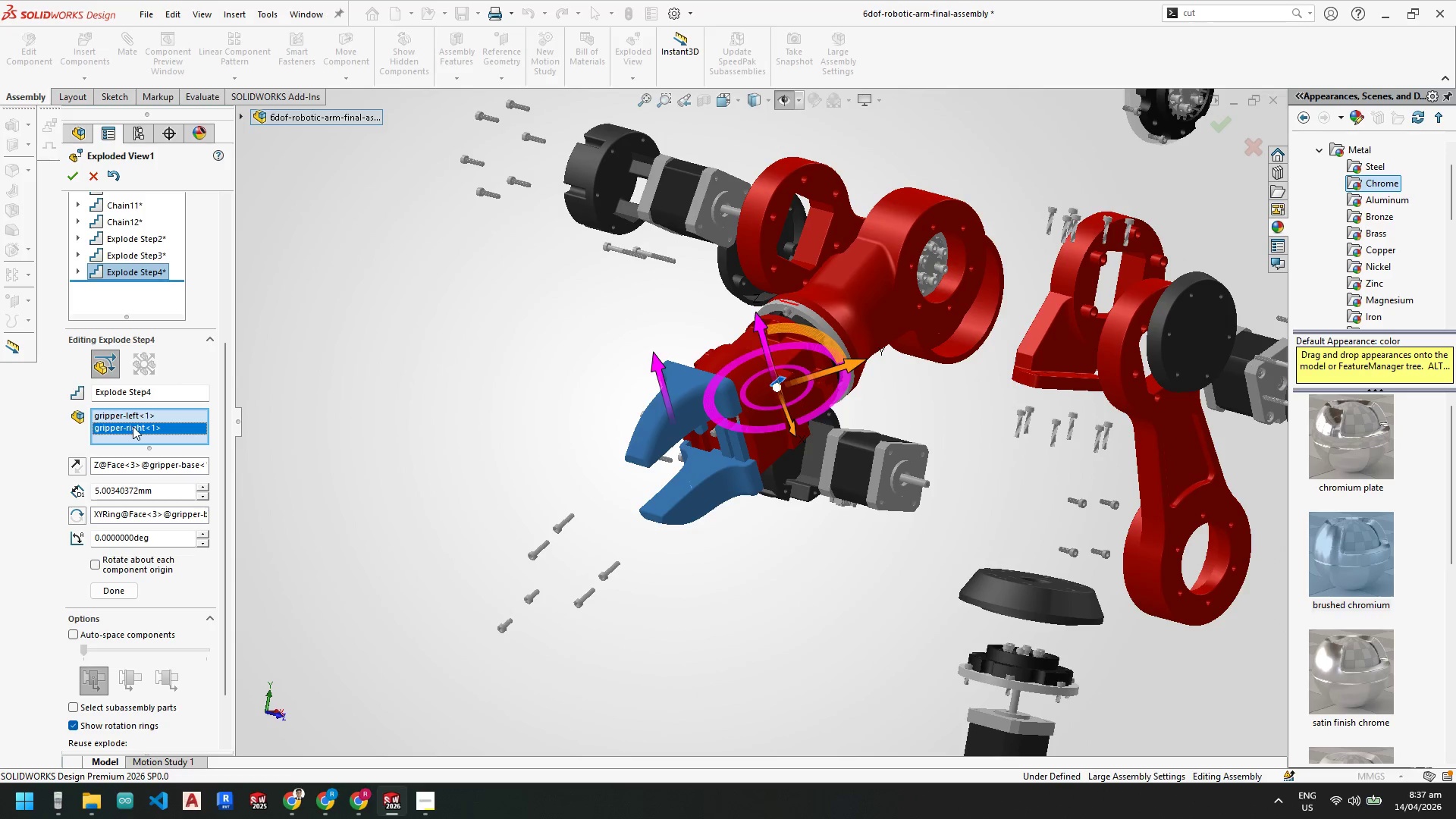 
right_click([133, 426])
 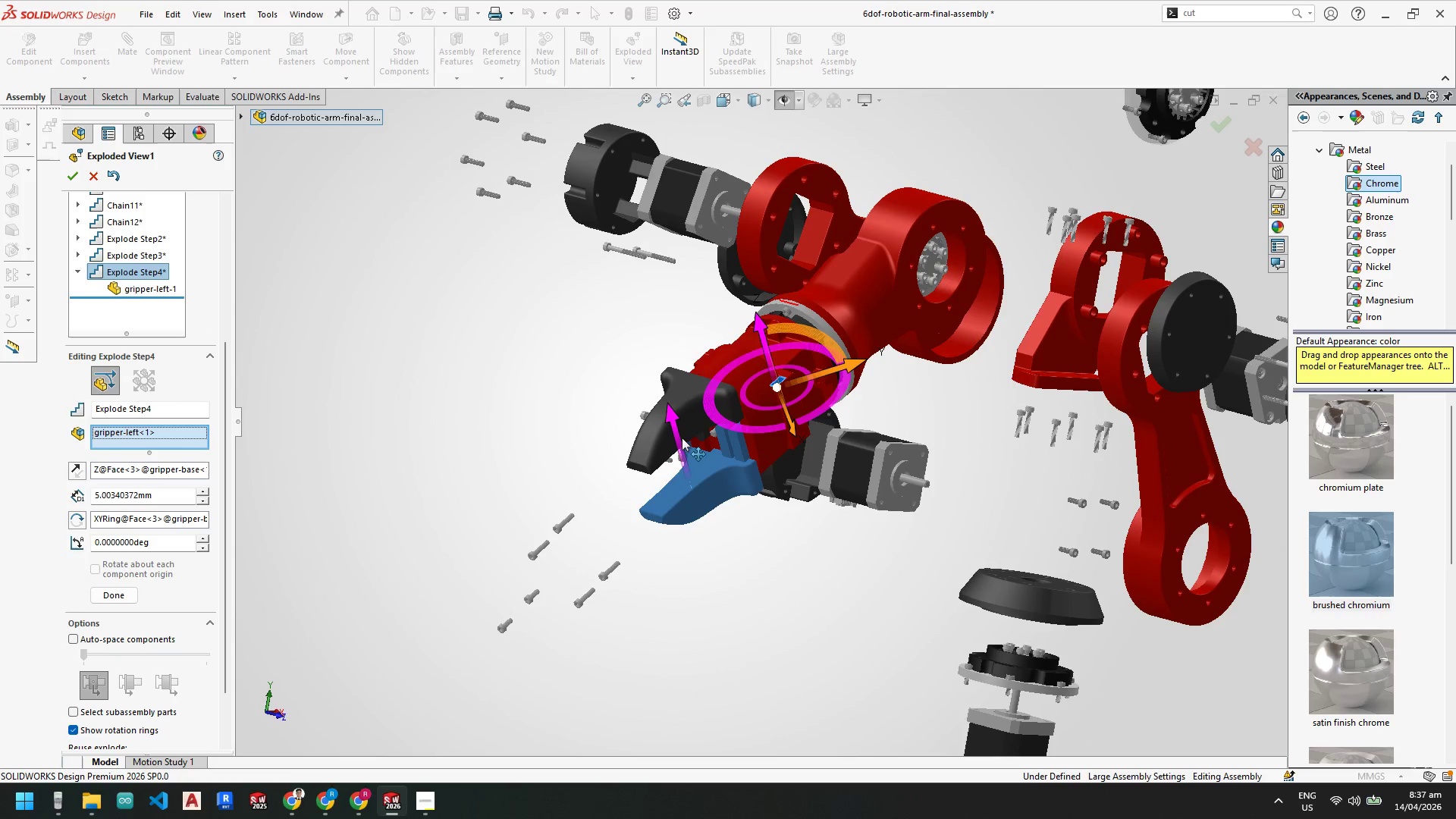 
left_click_drag(start_coordinate=[675, 422], to_coordinate=[726, 536])
 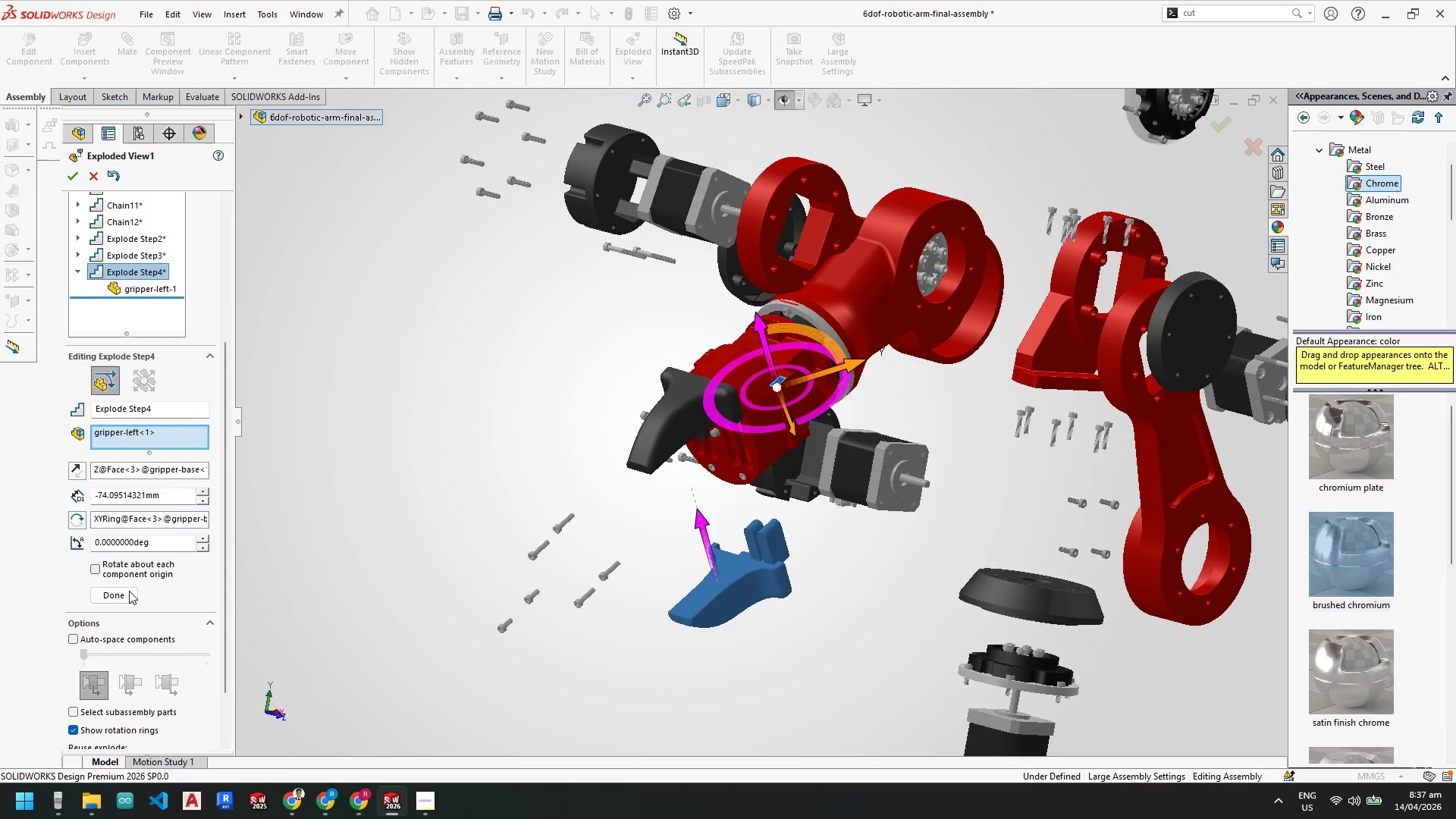 
left_click([121, 594])
 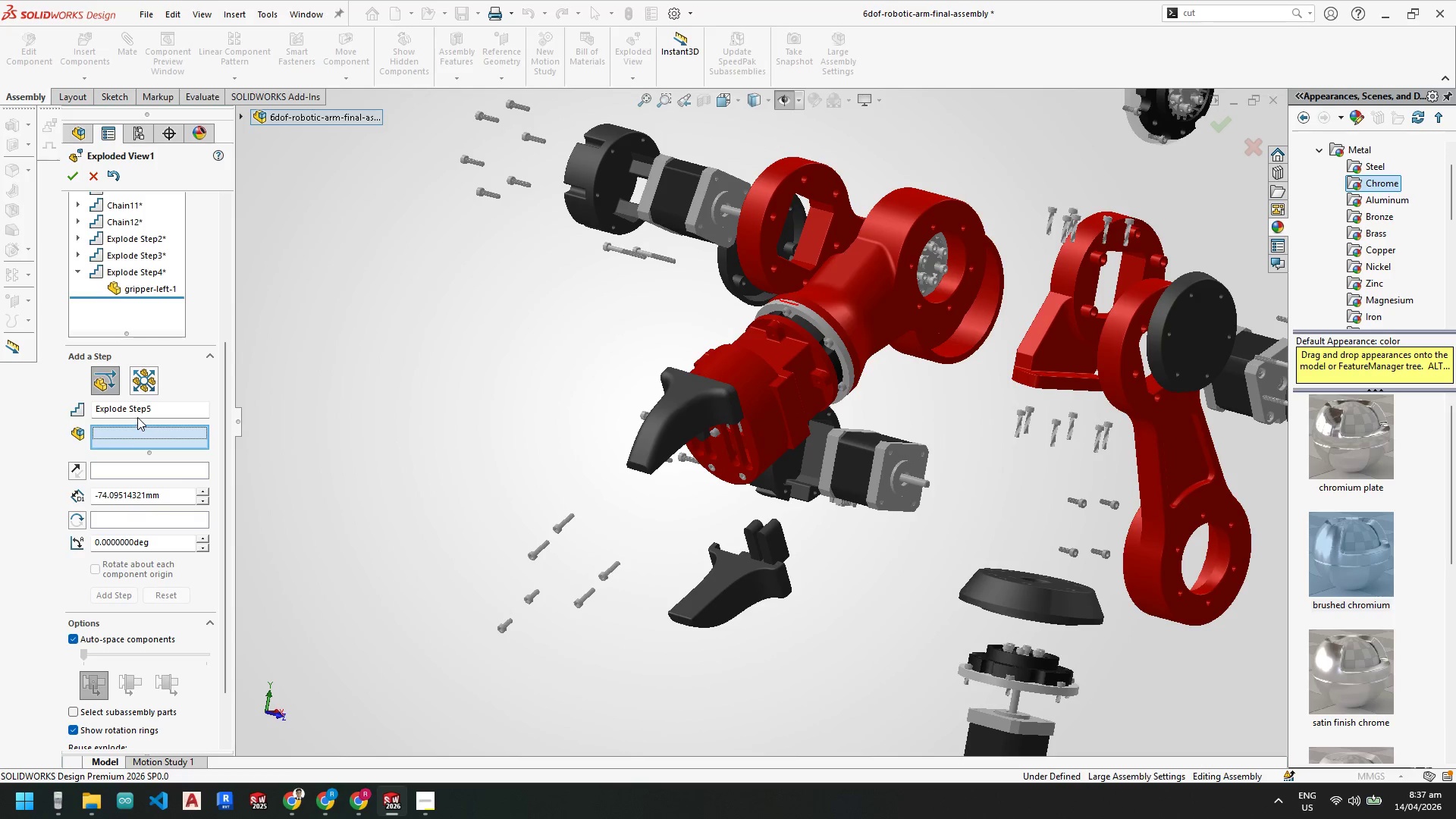 
left_click([668, 424])
 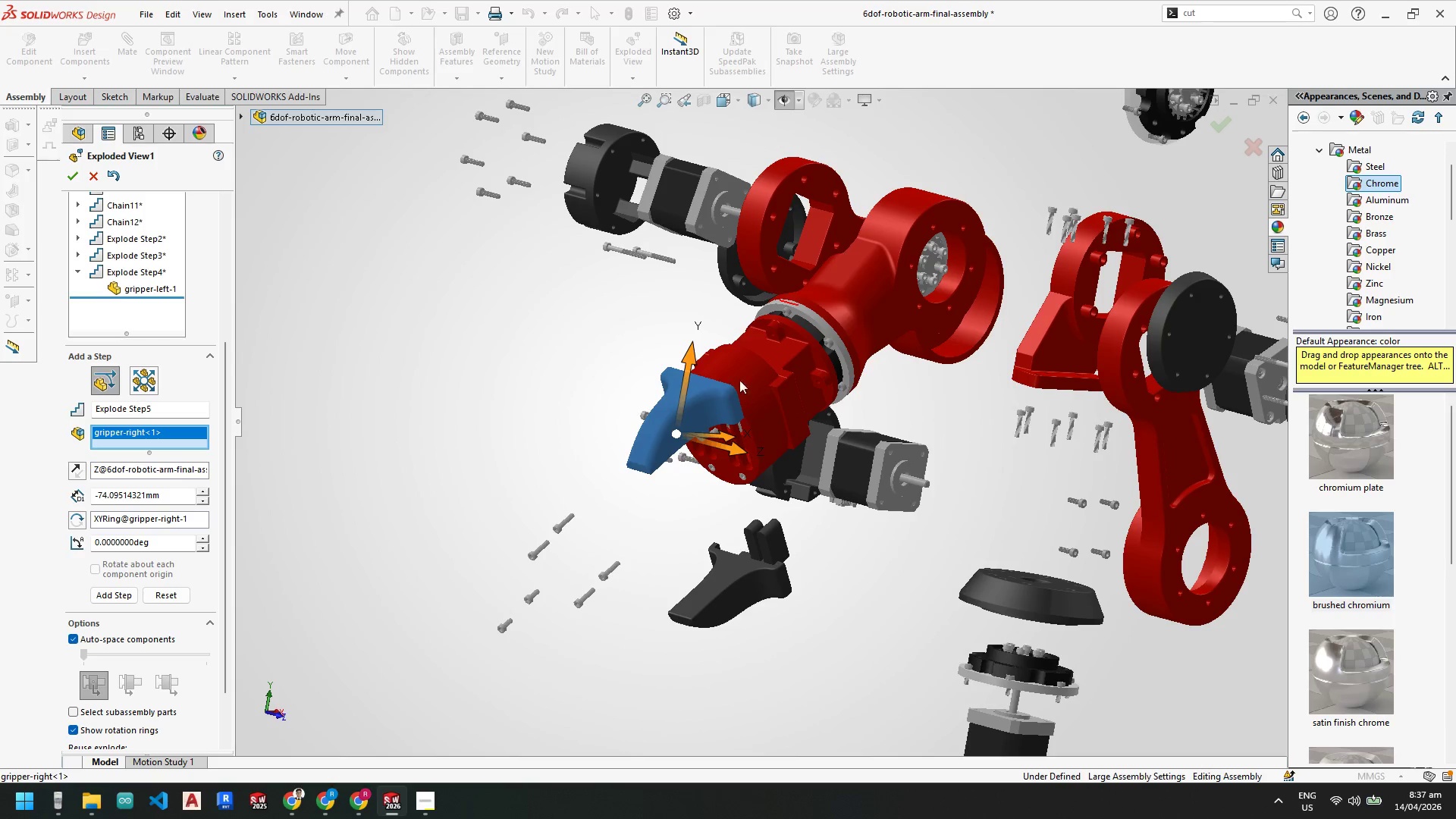 
scroll: coordinate [771, 369], scroll_direction: down, amount: 4.0
 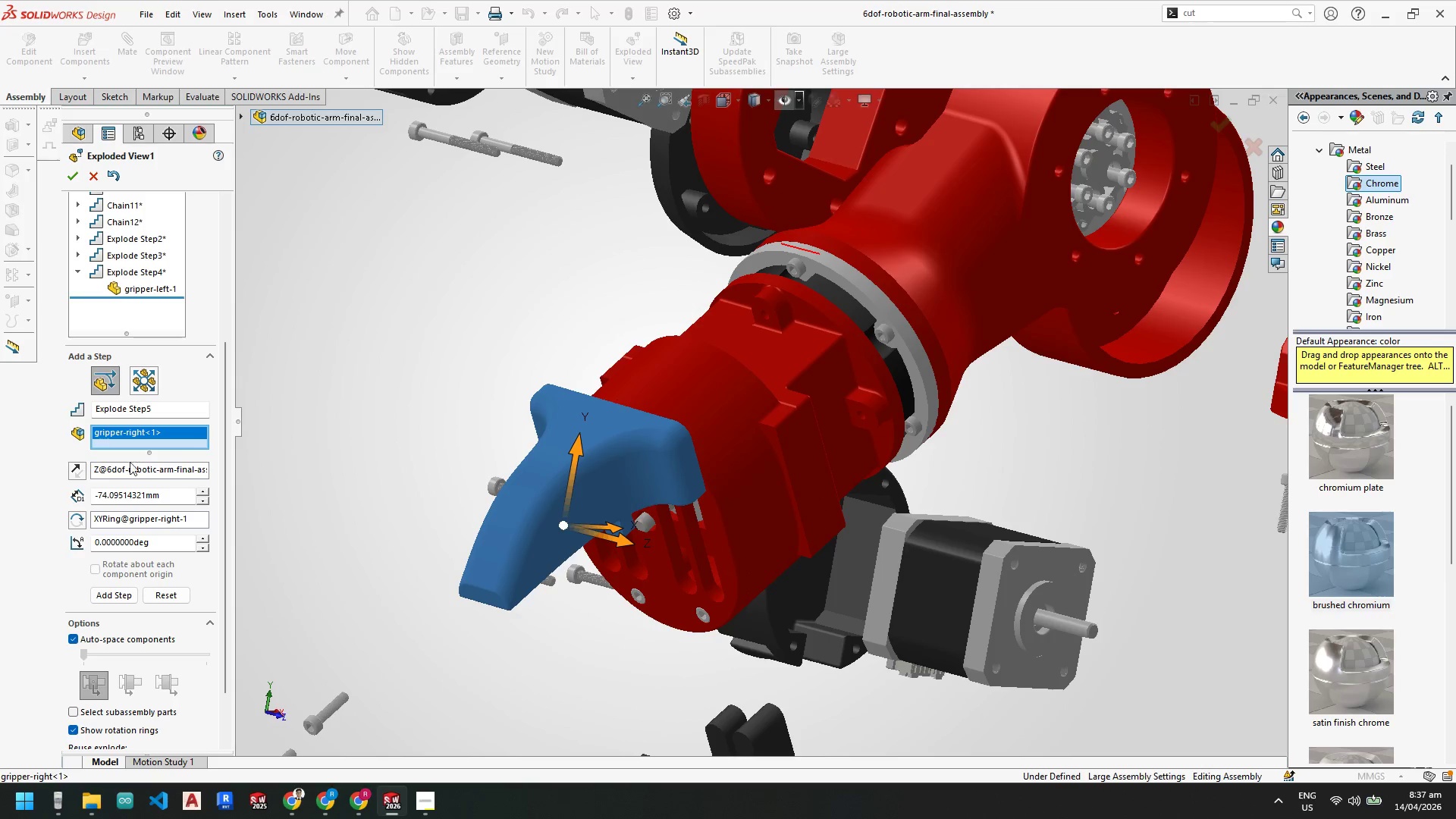 
left_click([140, 466])
 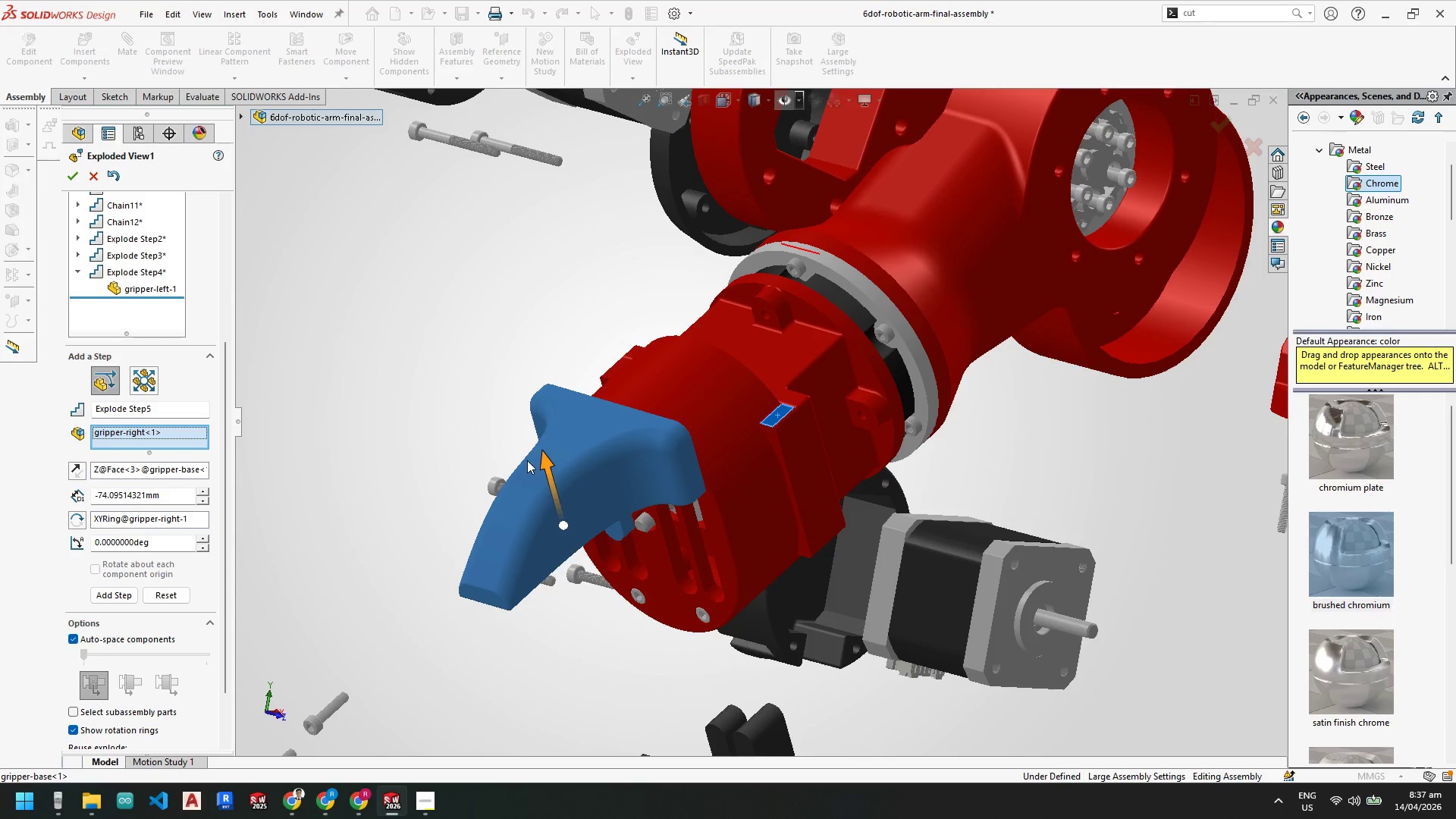 
left_click_drag(start_coordinate=[547, 460], to_coordinate=[436, 262])
 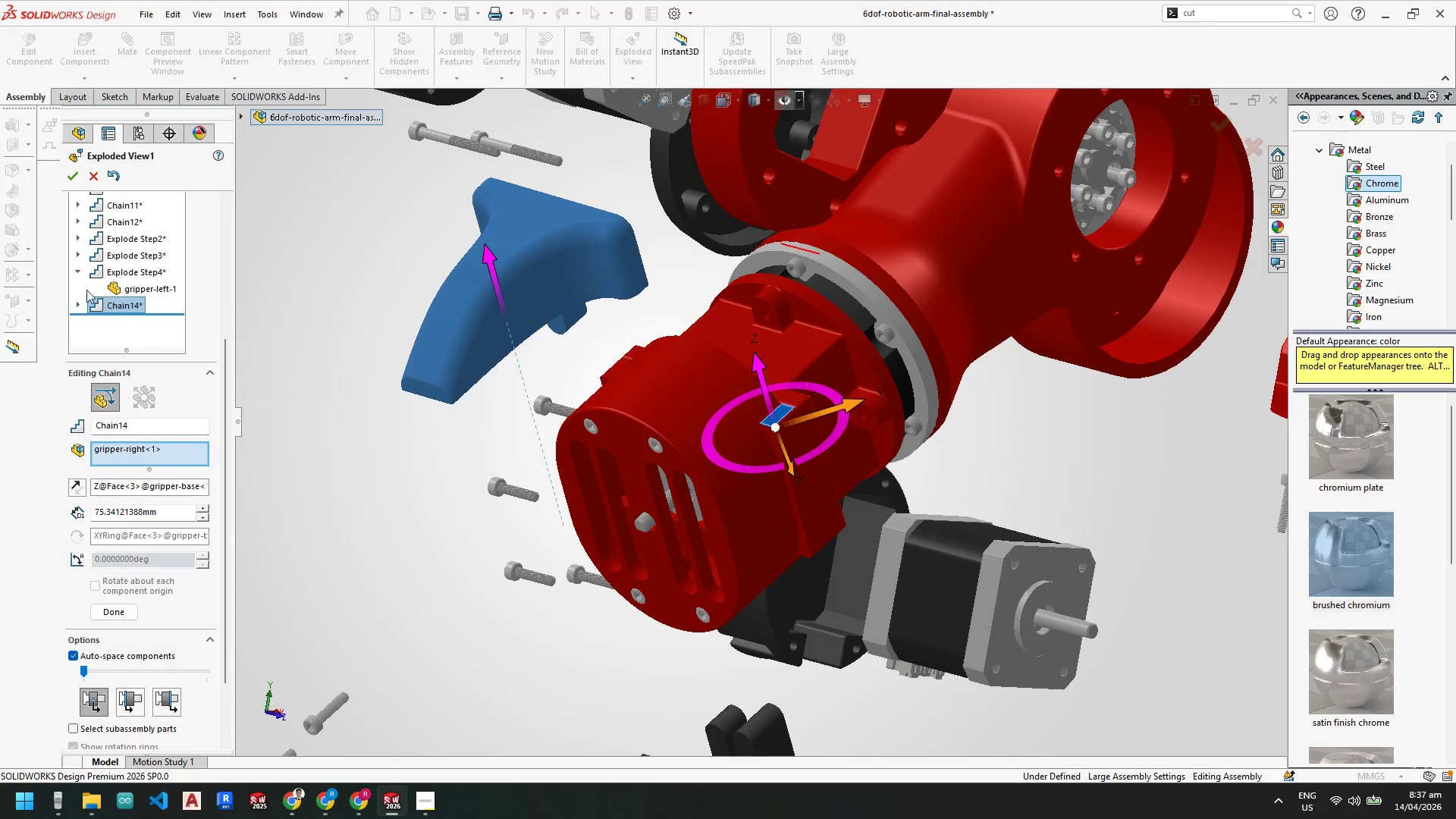 
left_click([77, 274])
 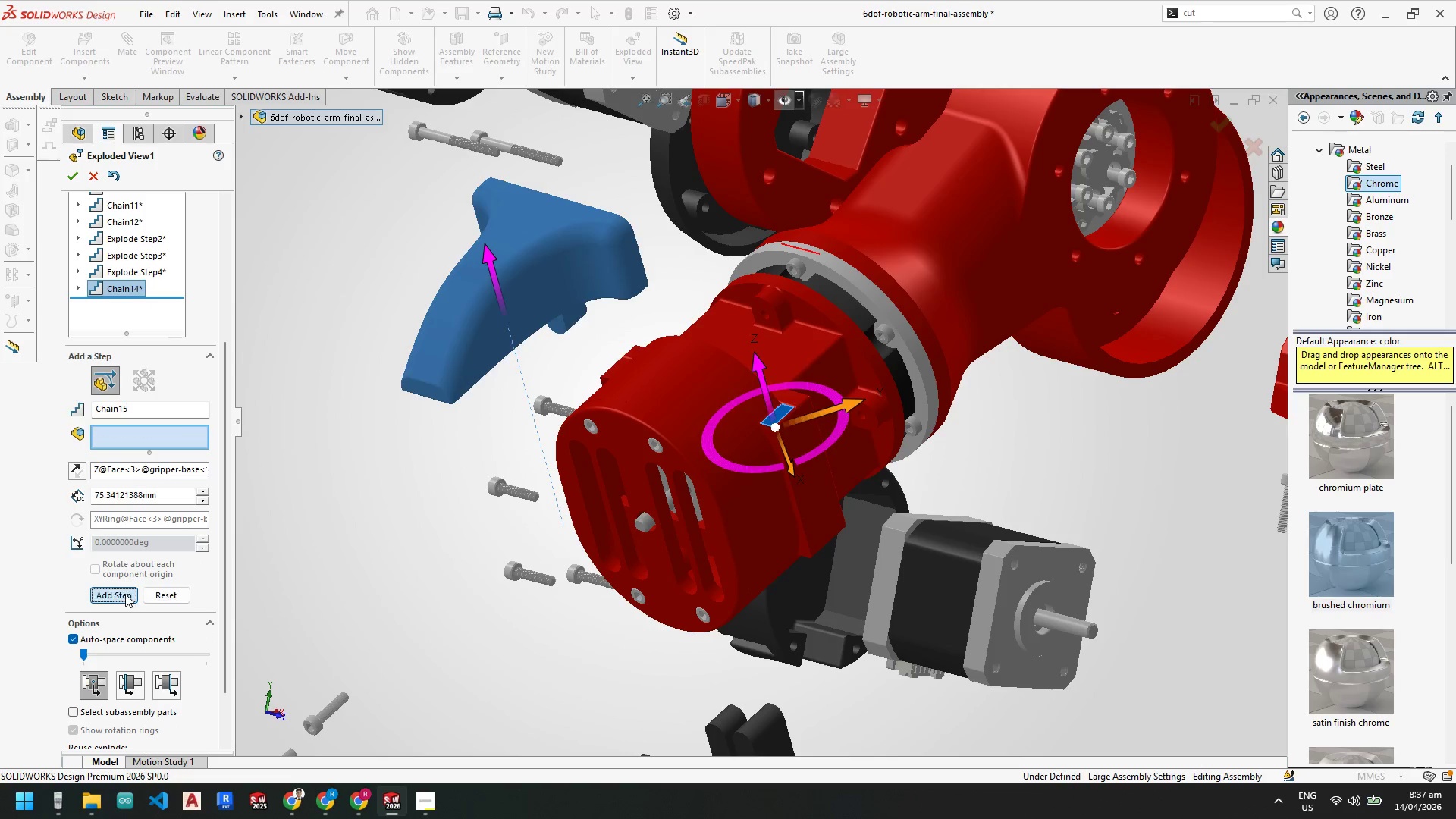 
left_click([128, 287])
 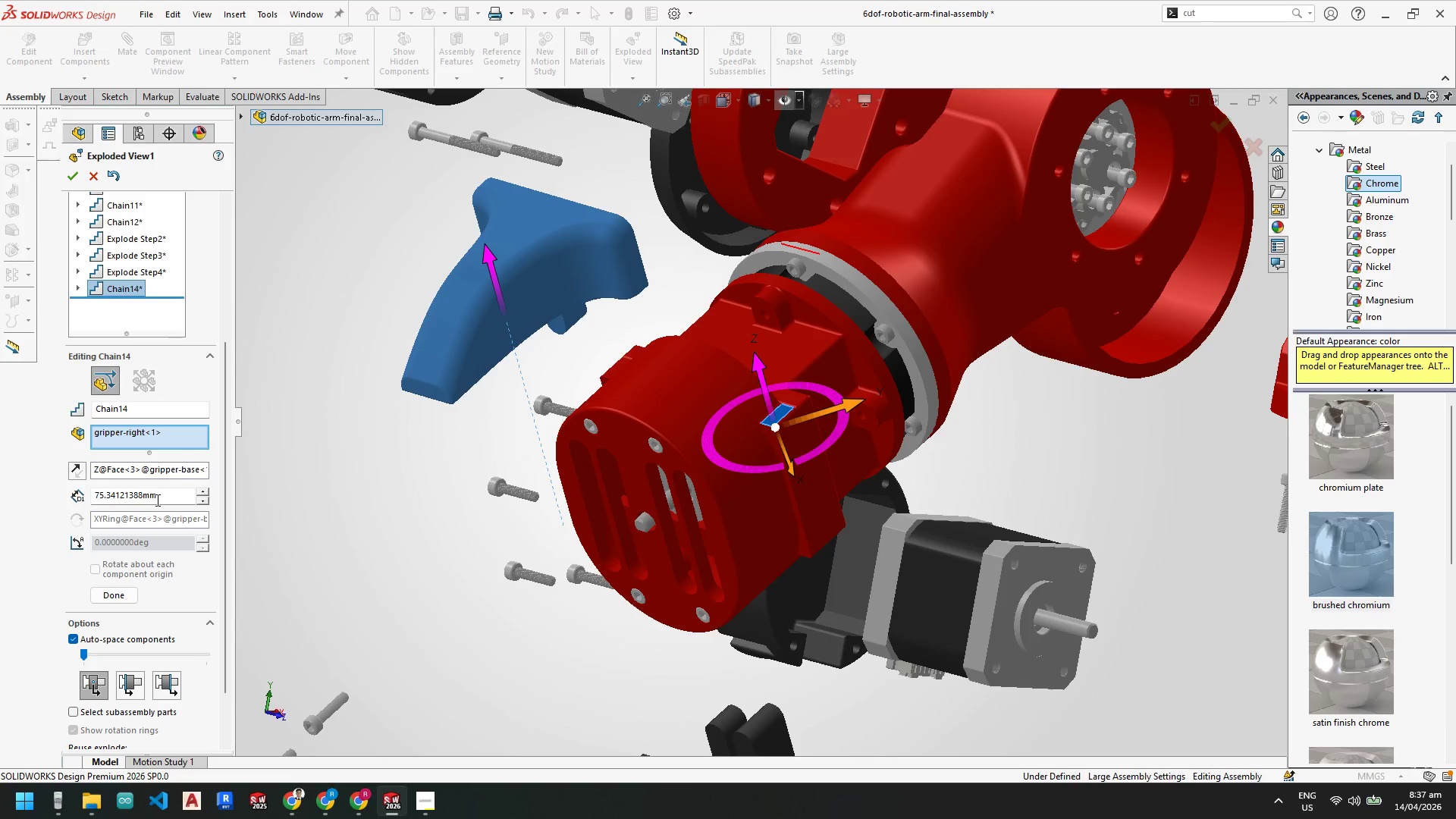 
left_click_drag(start_coordinate=[171, 496], to_coordinate=[49, 487])
 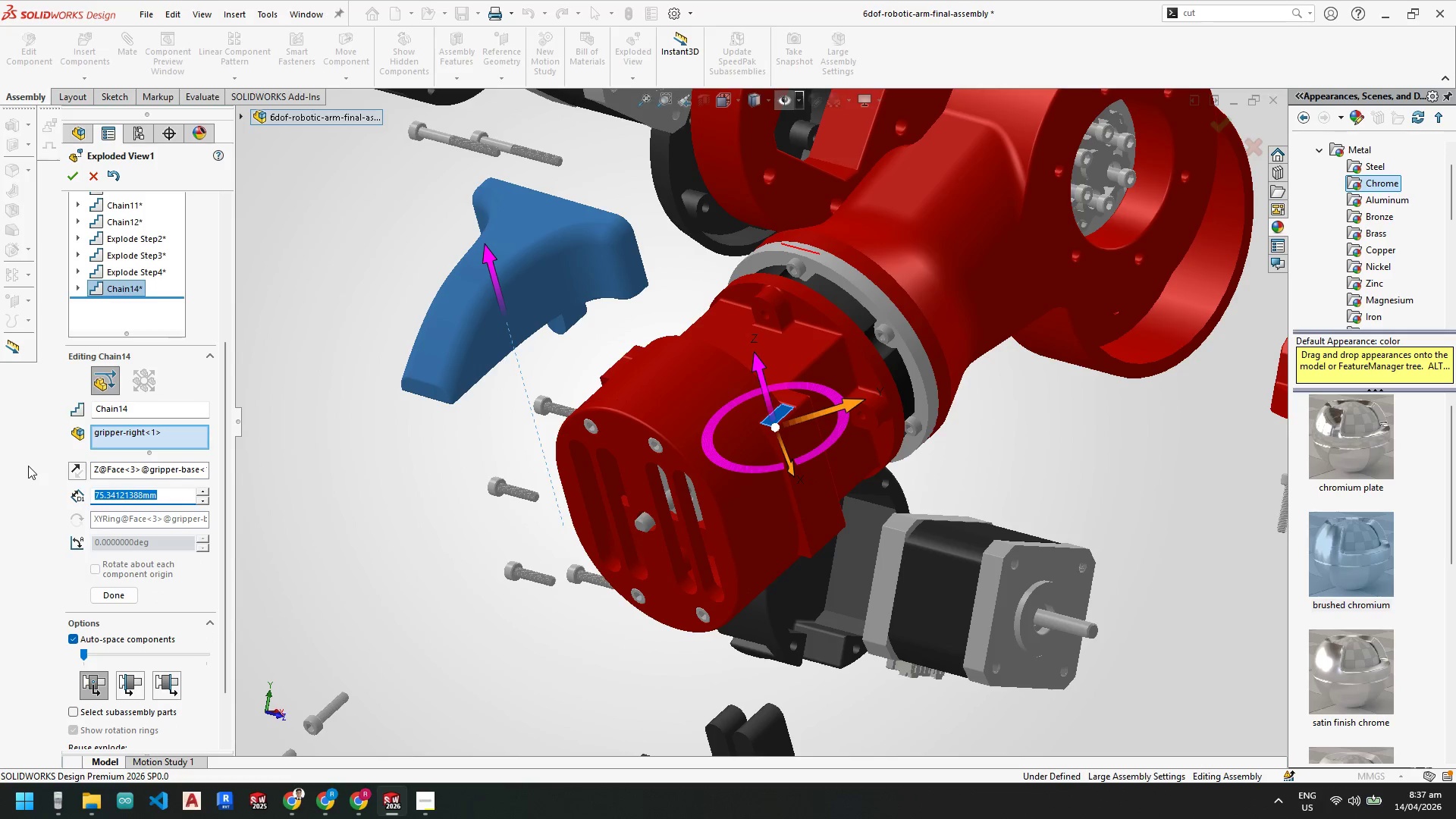 
key(Numpad5)
 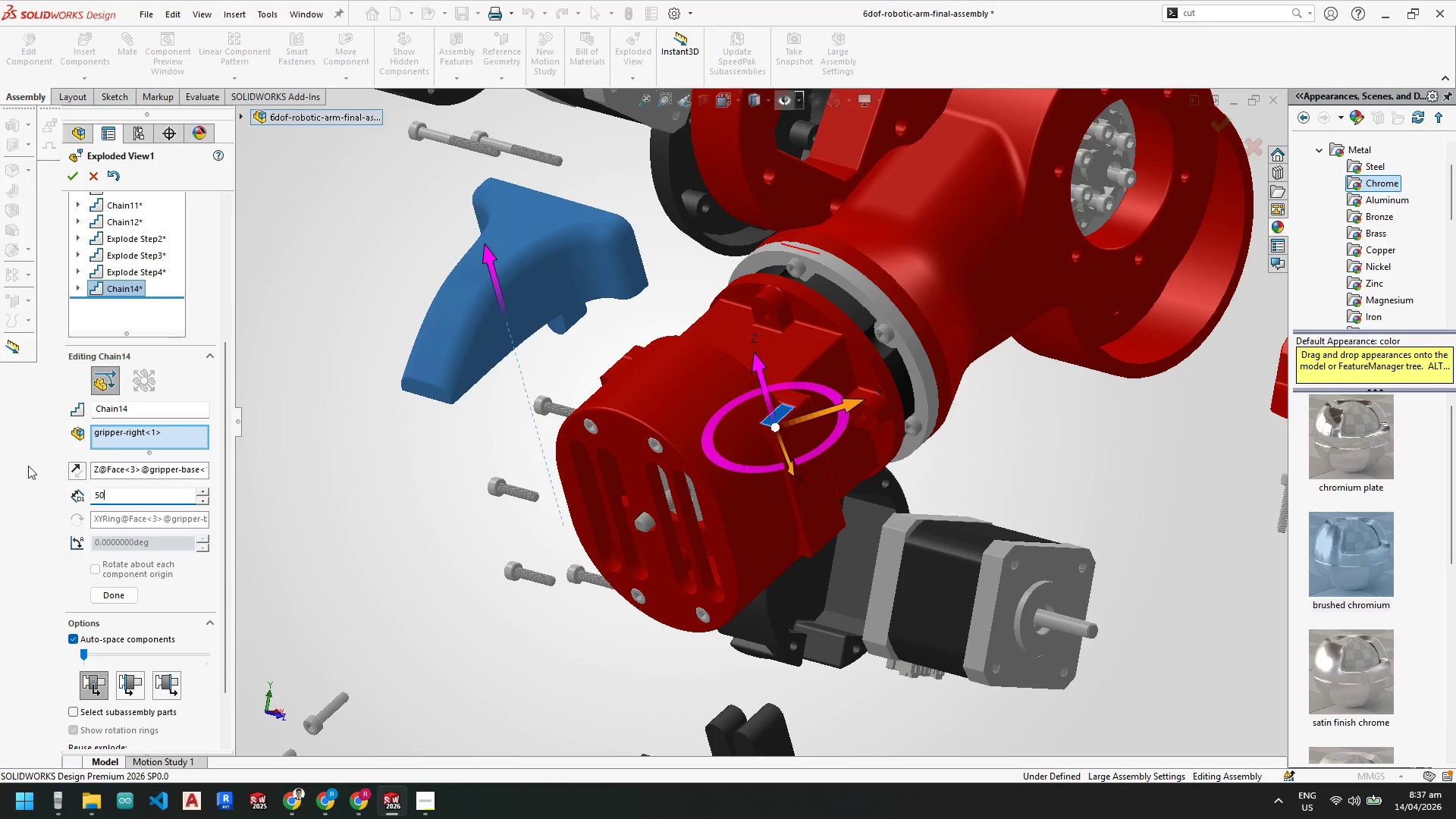 
key(Numpad0)
 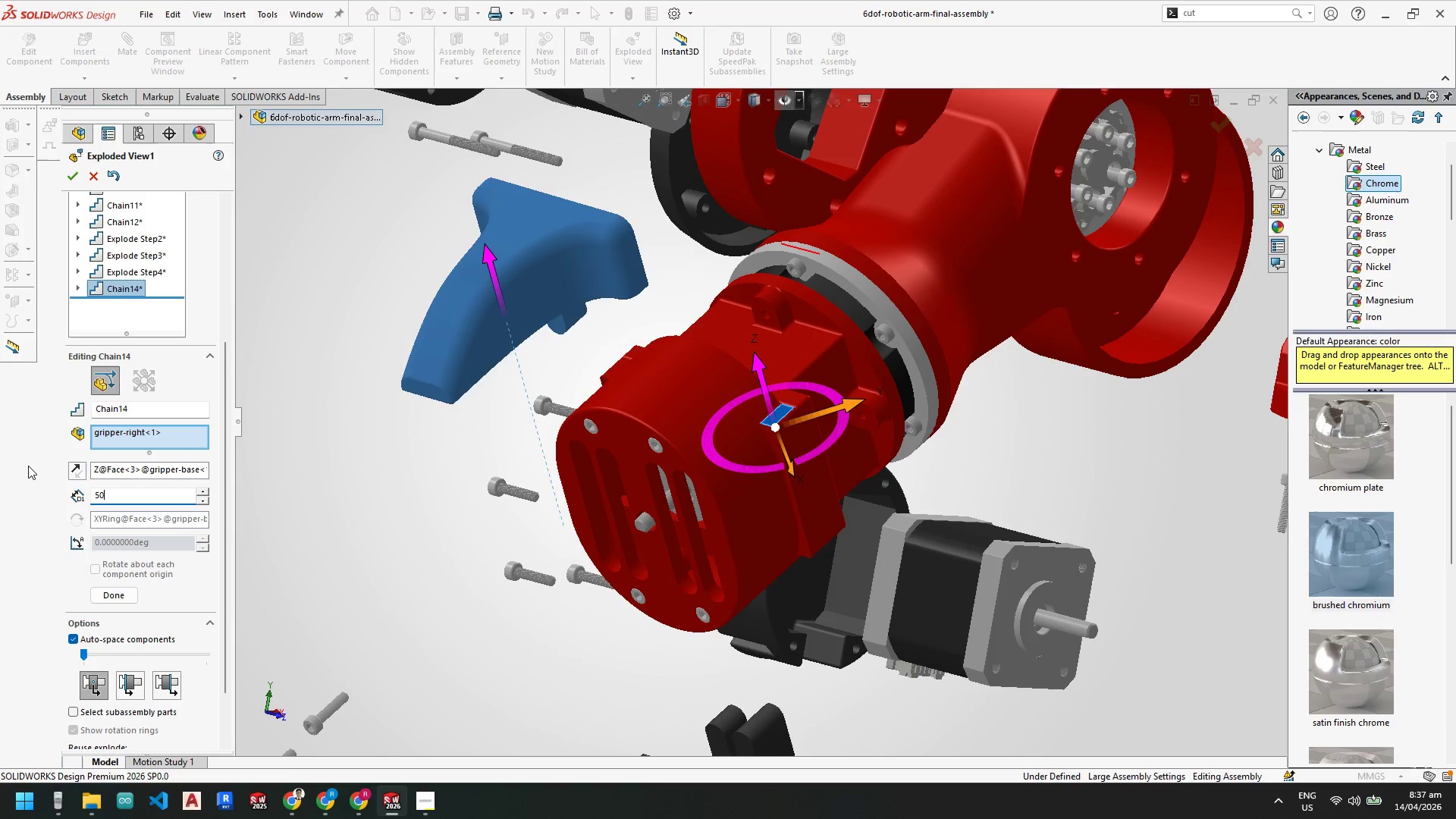 
key(NumpadEnter)
 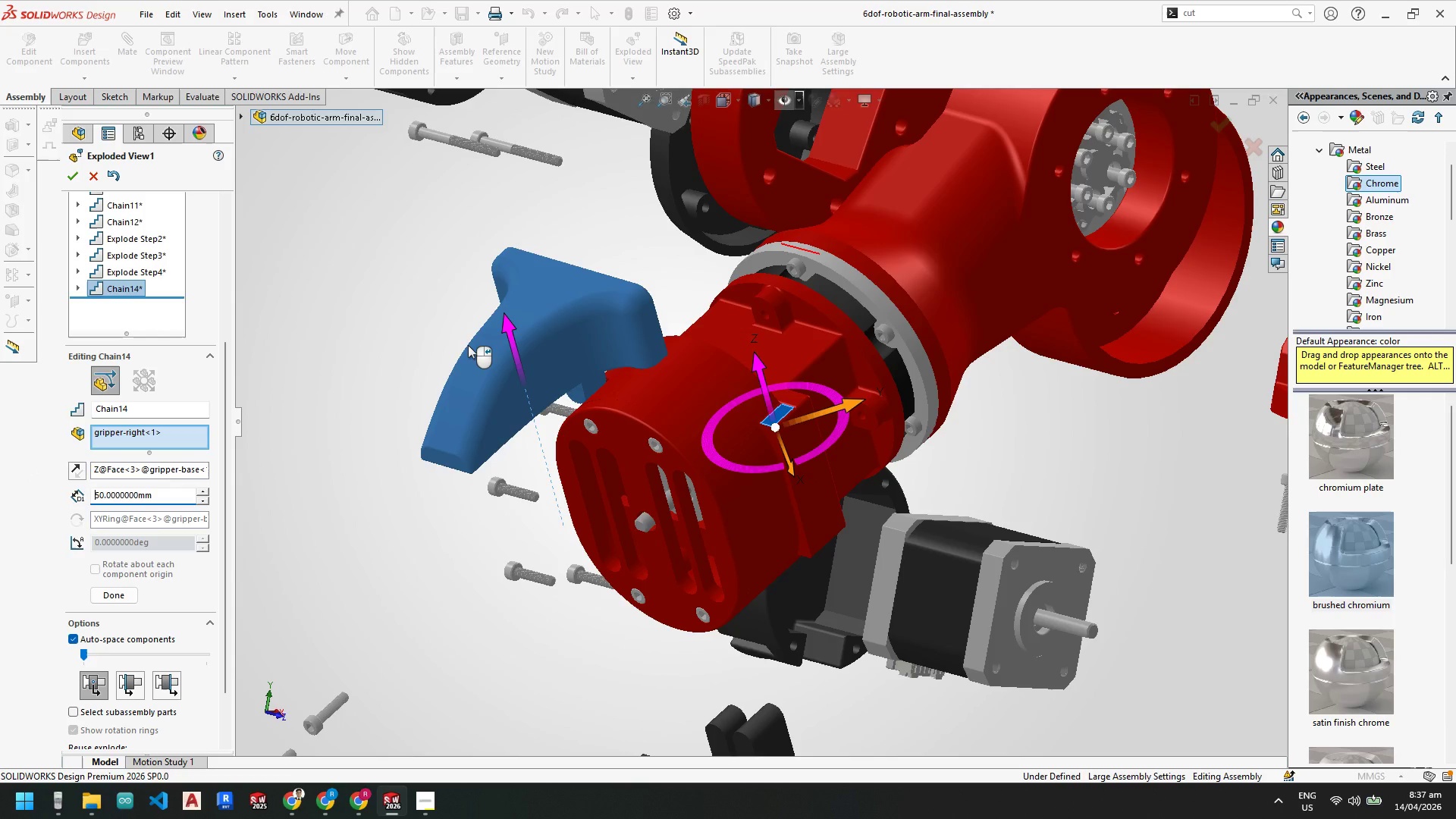 
key(ArrowRight)
 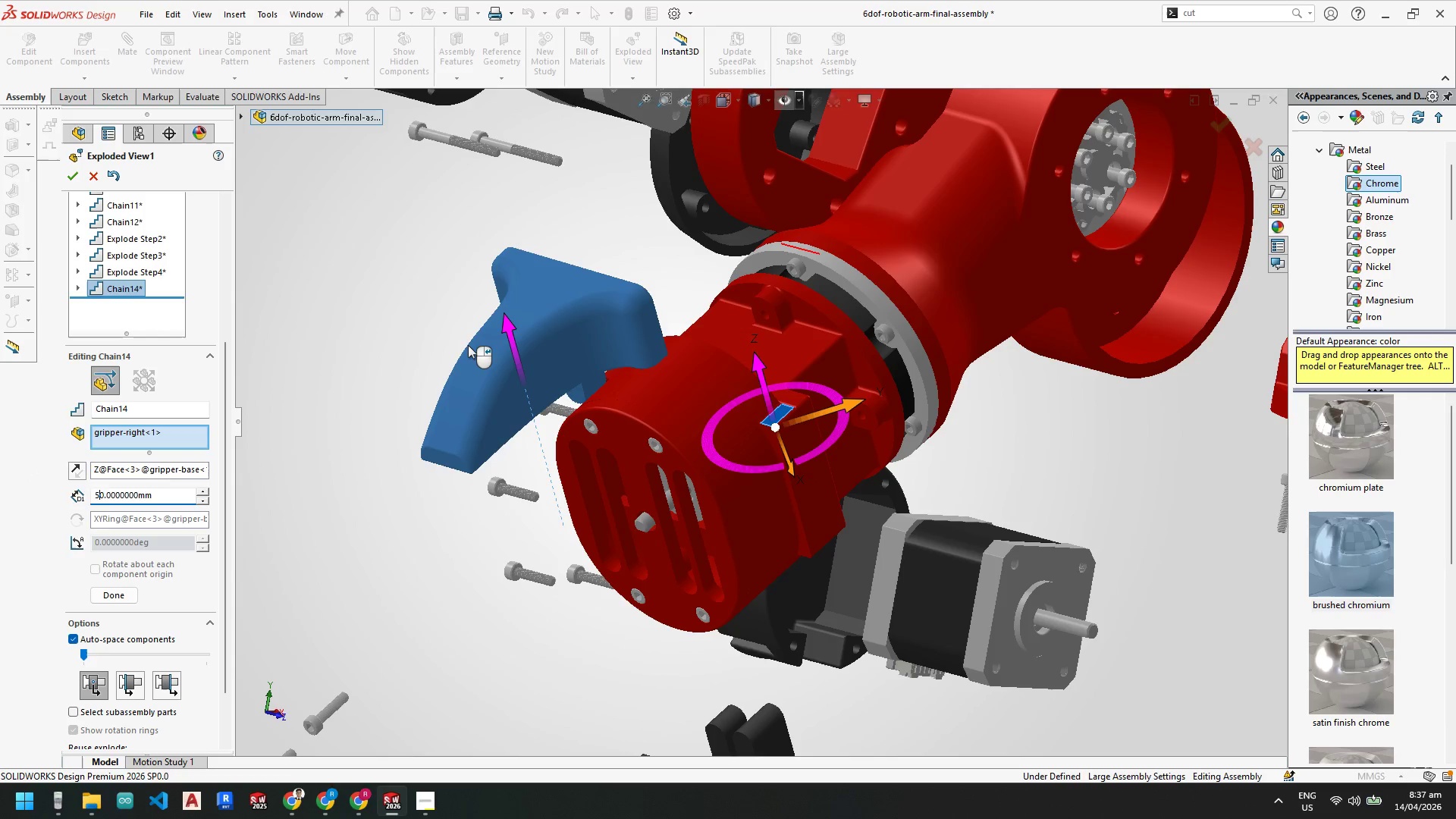 
key(Backspace)
 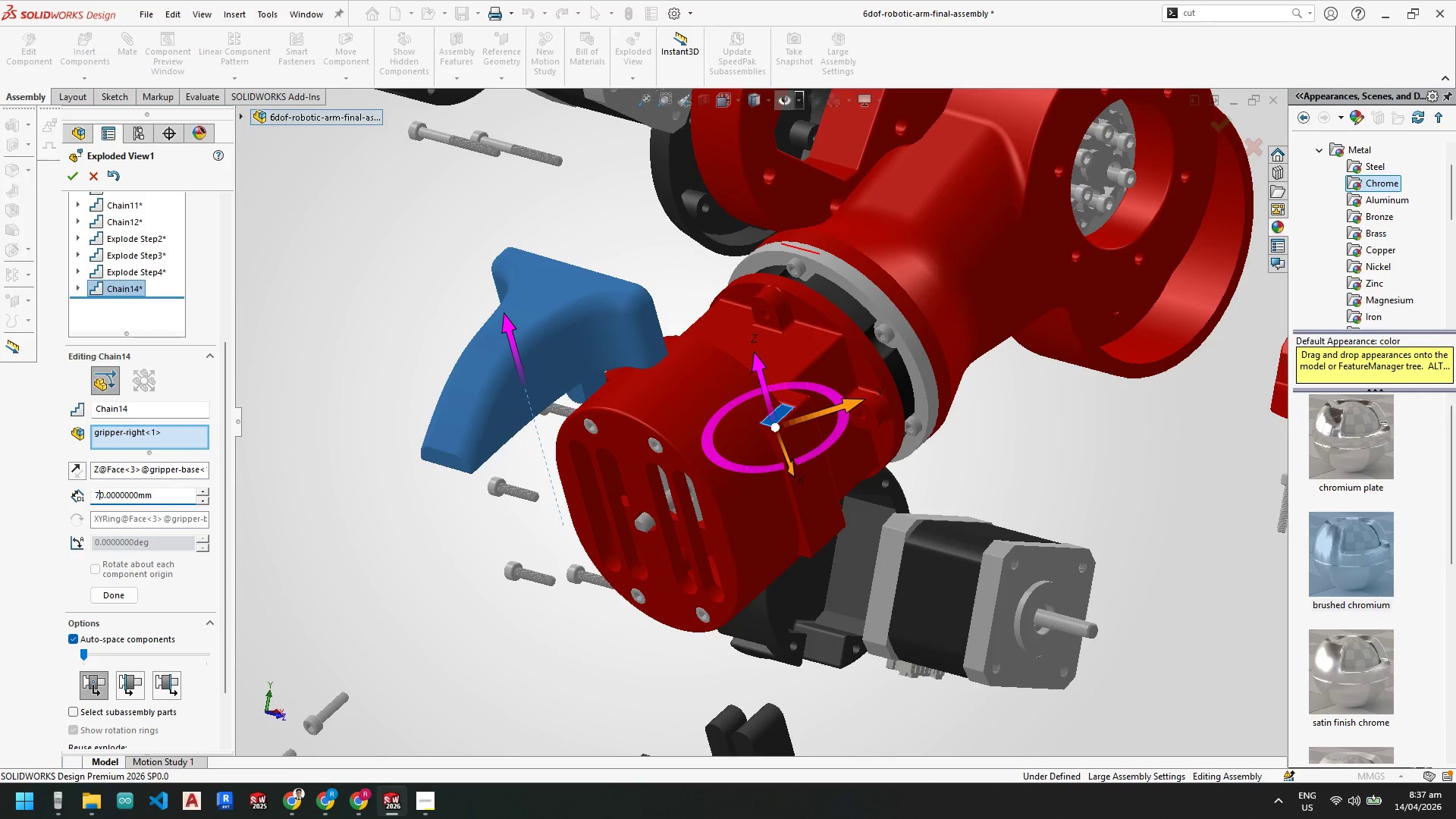 
key(Numpad7)
 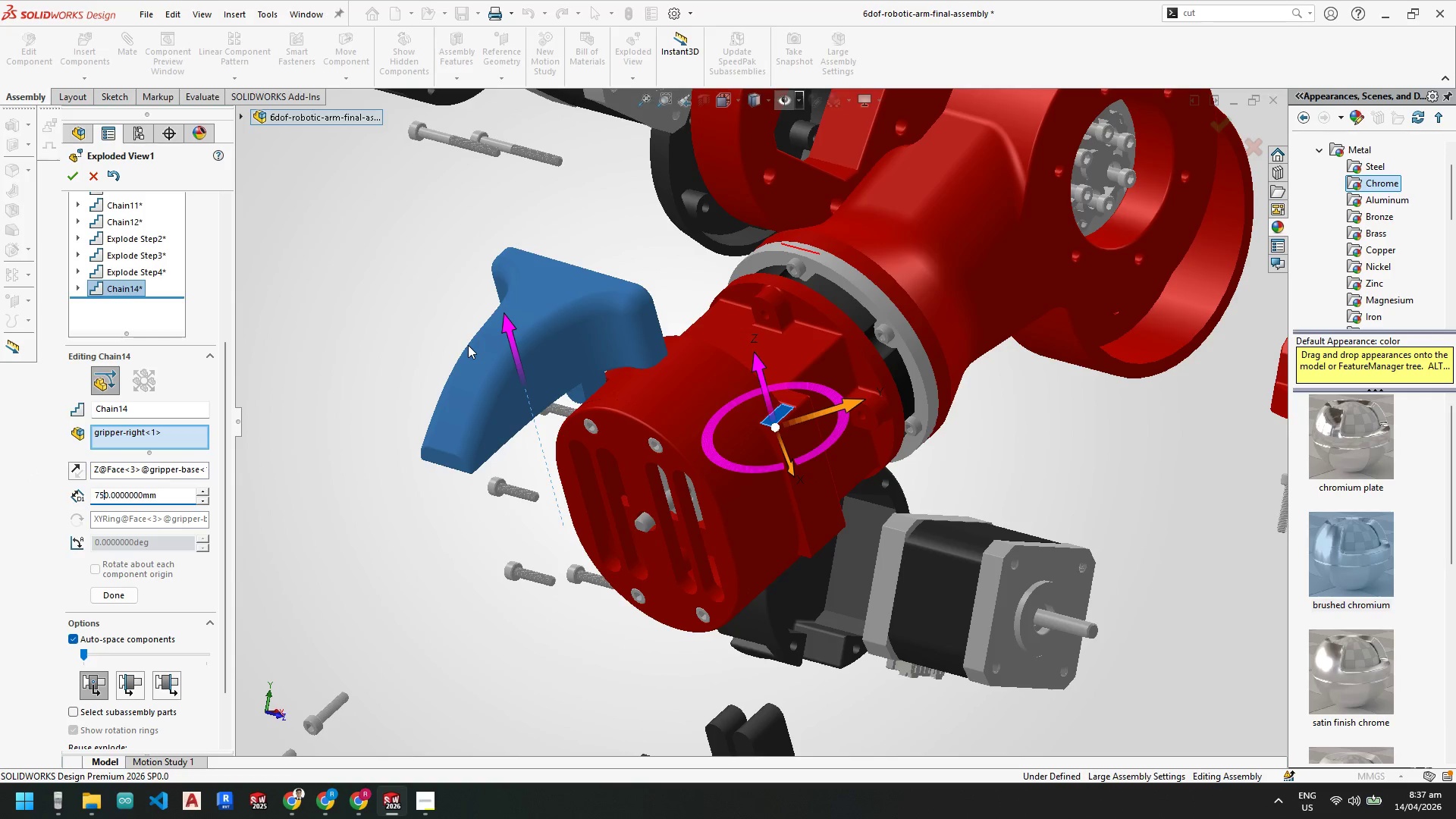 
key(Numpad5)
 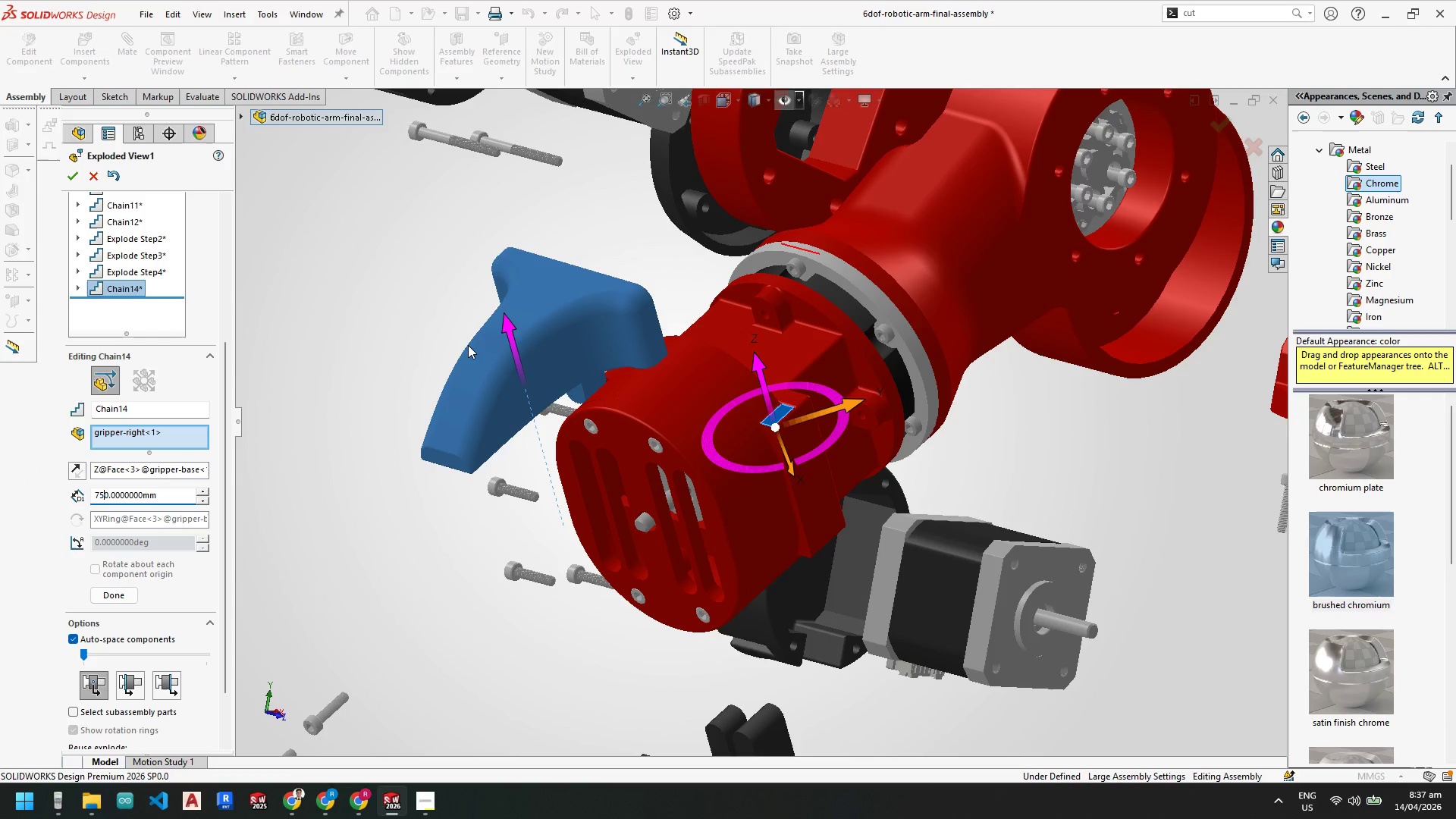 
key(ArrowRight)
 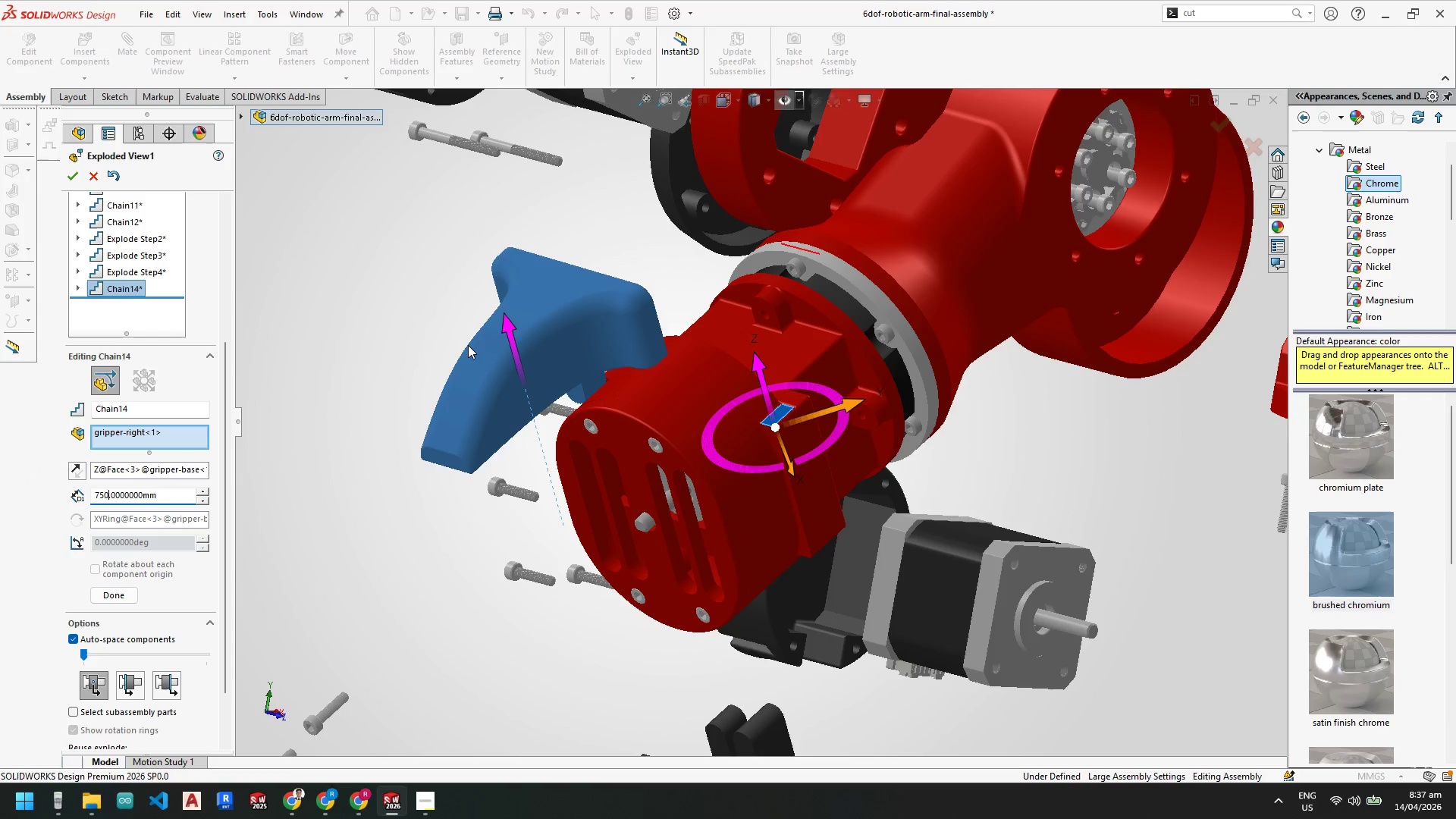 
key(Backspace)
 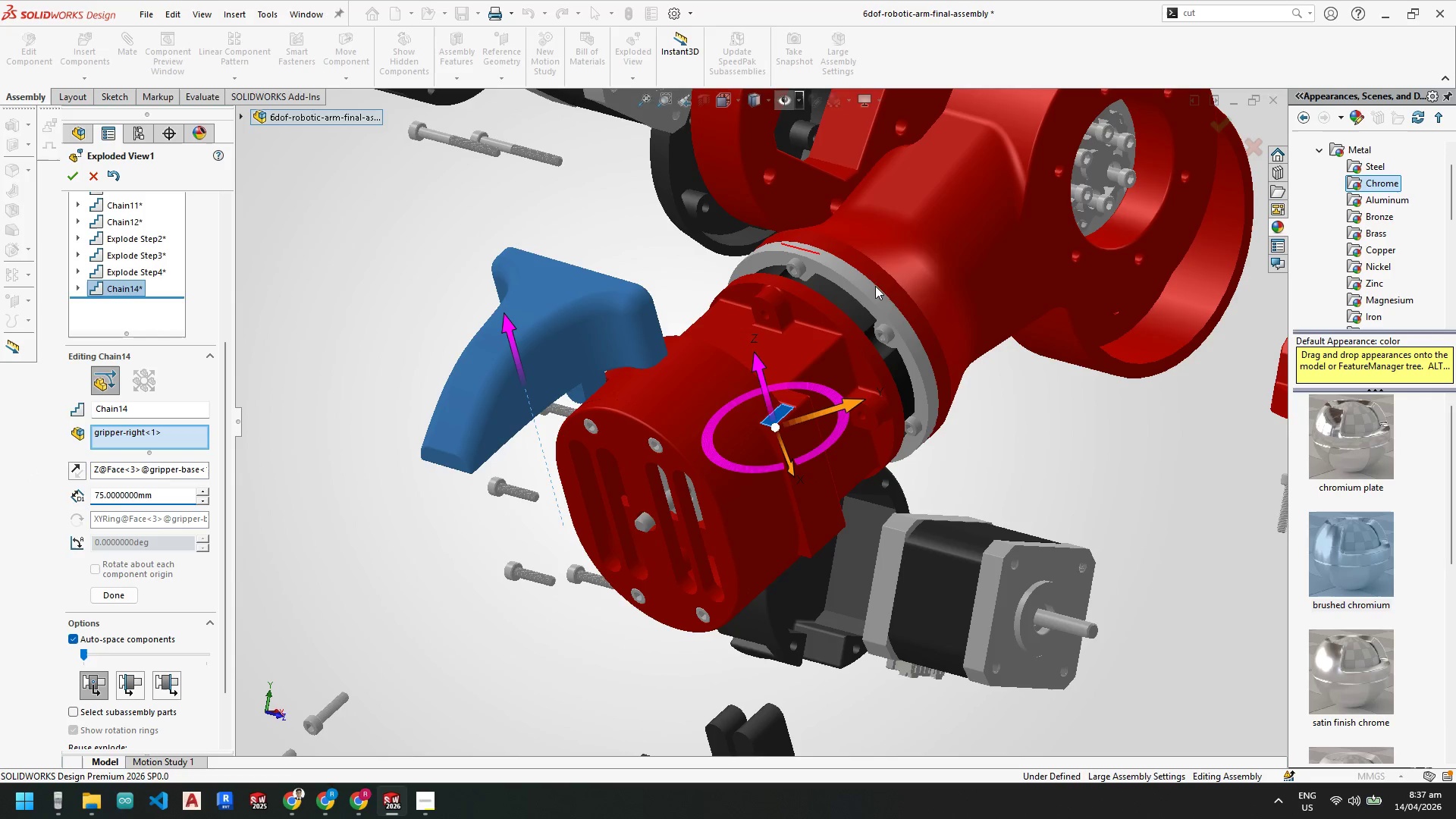 
scroll: coordinate [911, 327], scroll_direction: up, amount: 4.0
 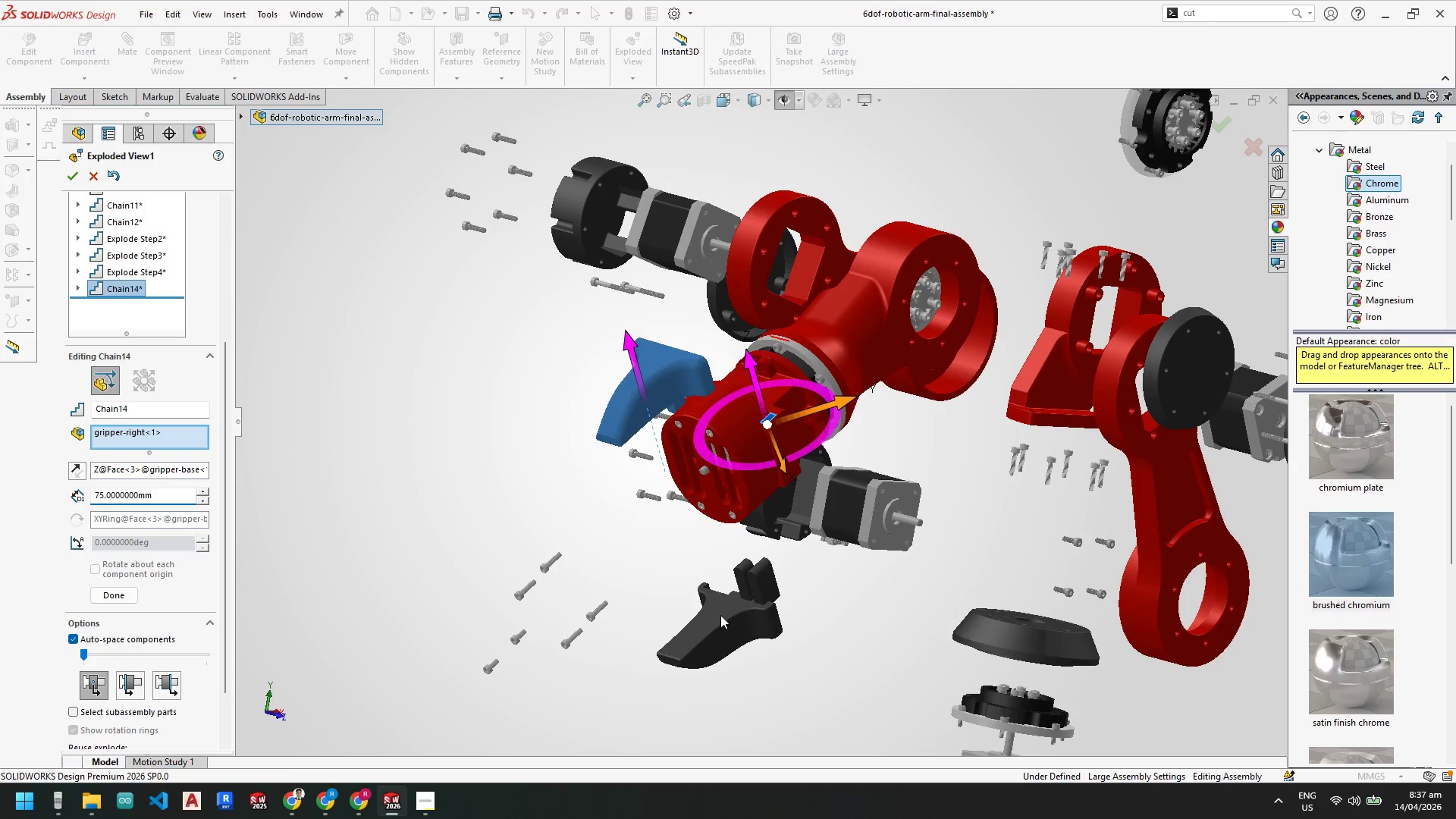 
left_click([720, 616])
 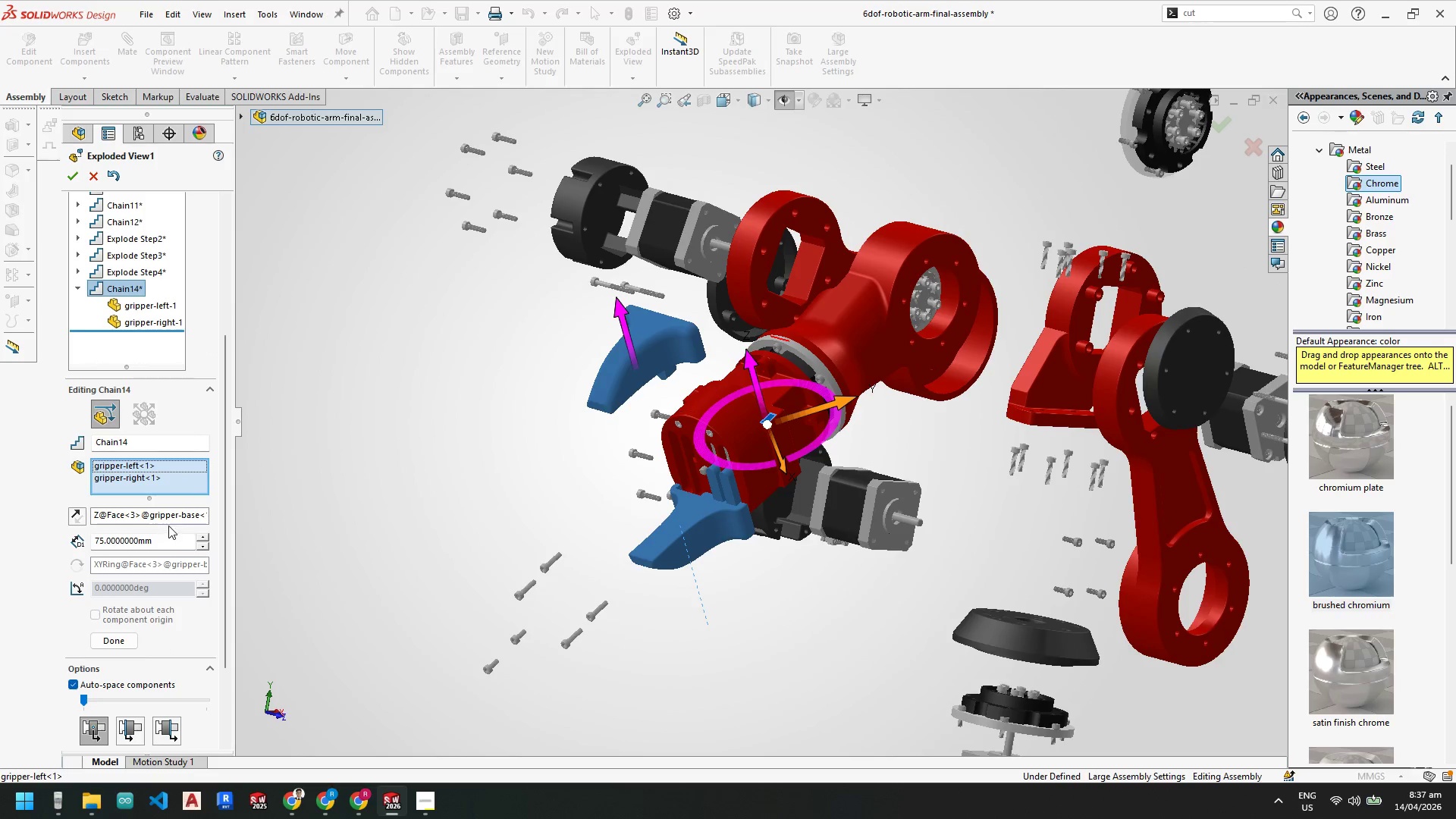 
scroll: coordinate [745, 458], scroll_direction: down, amount: 2.0
 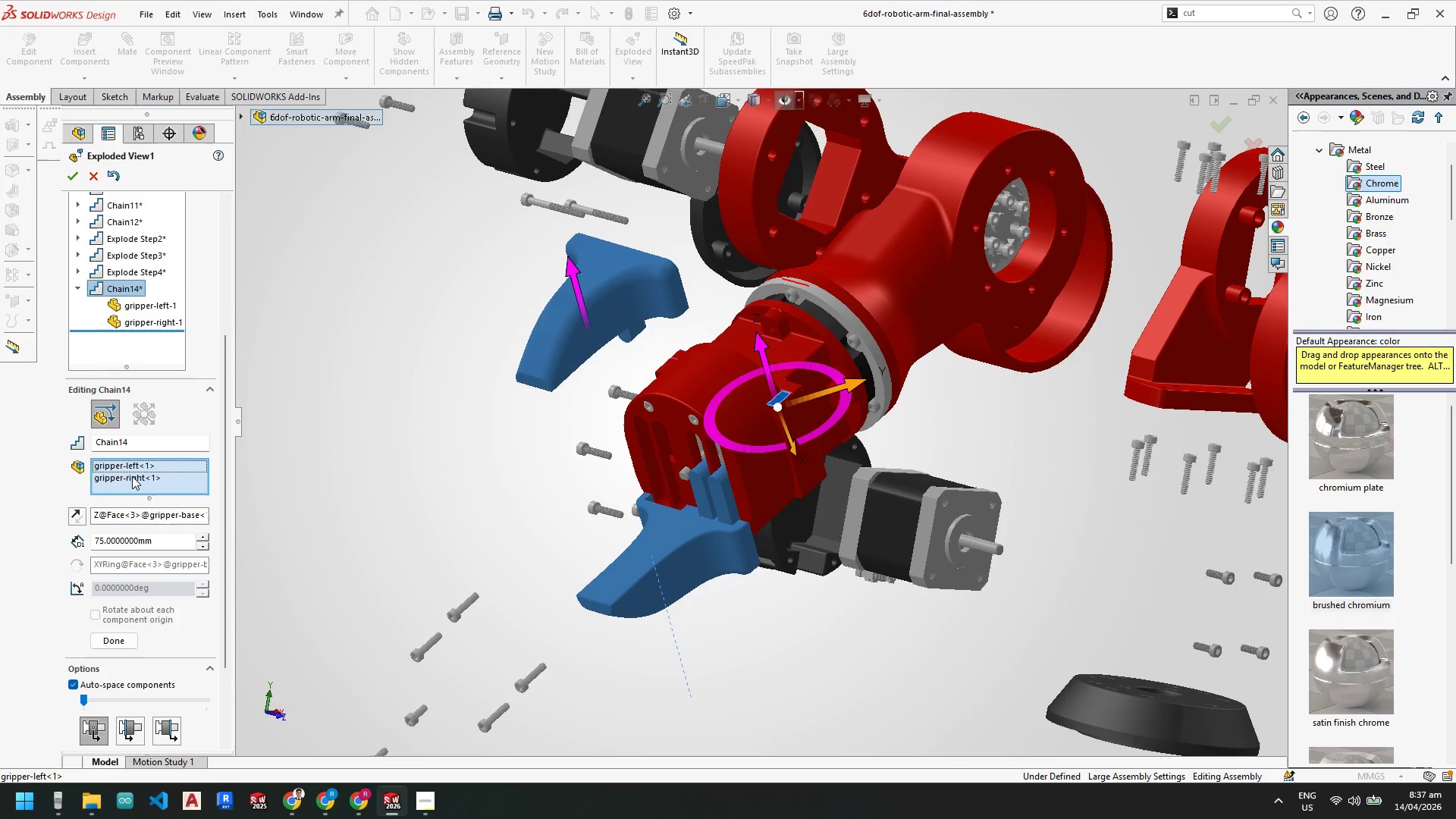 
right_click([131, 478])
 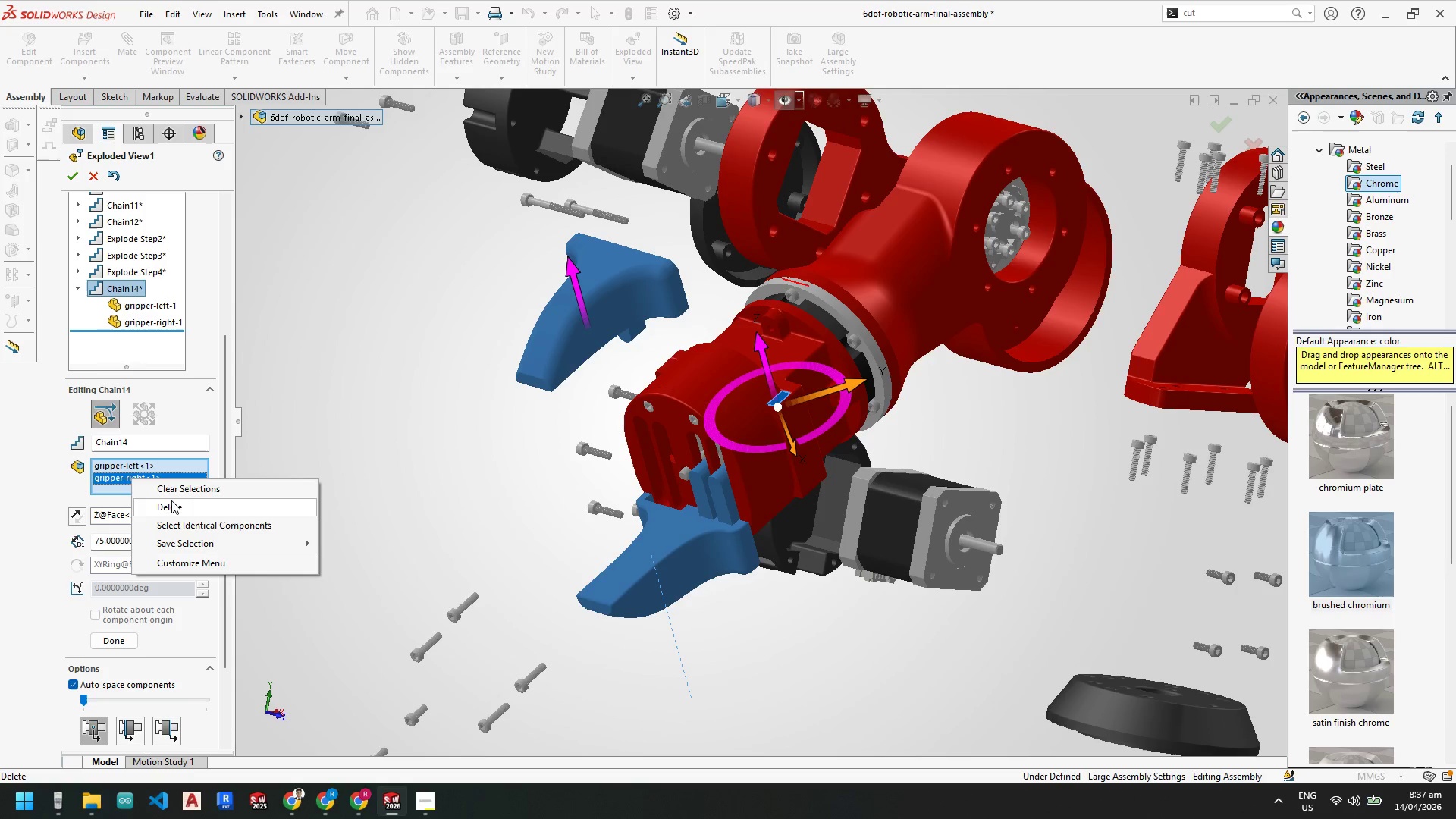 
left_click([172, 503])
 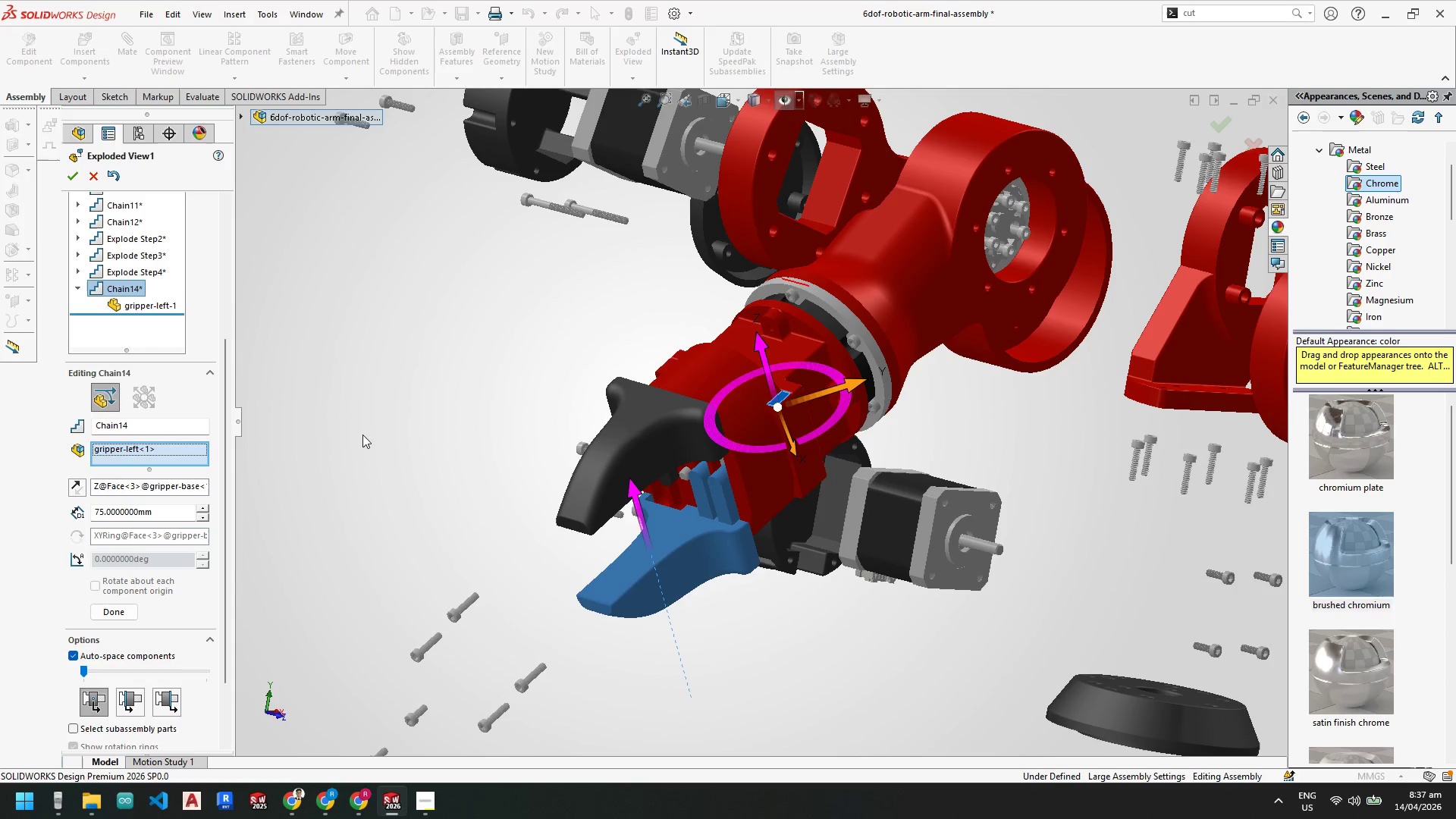 
left_click([635, 462])
 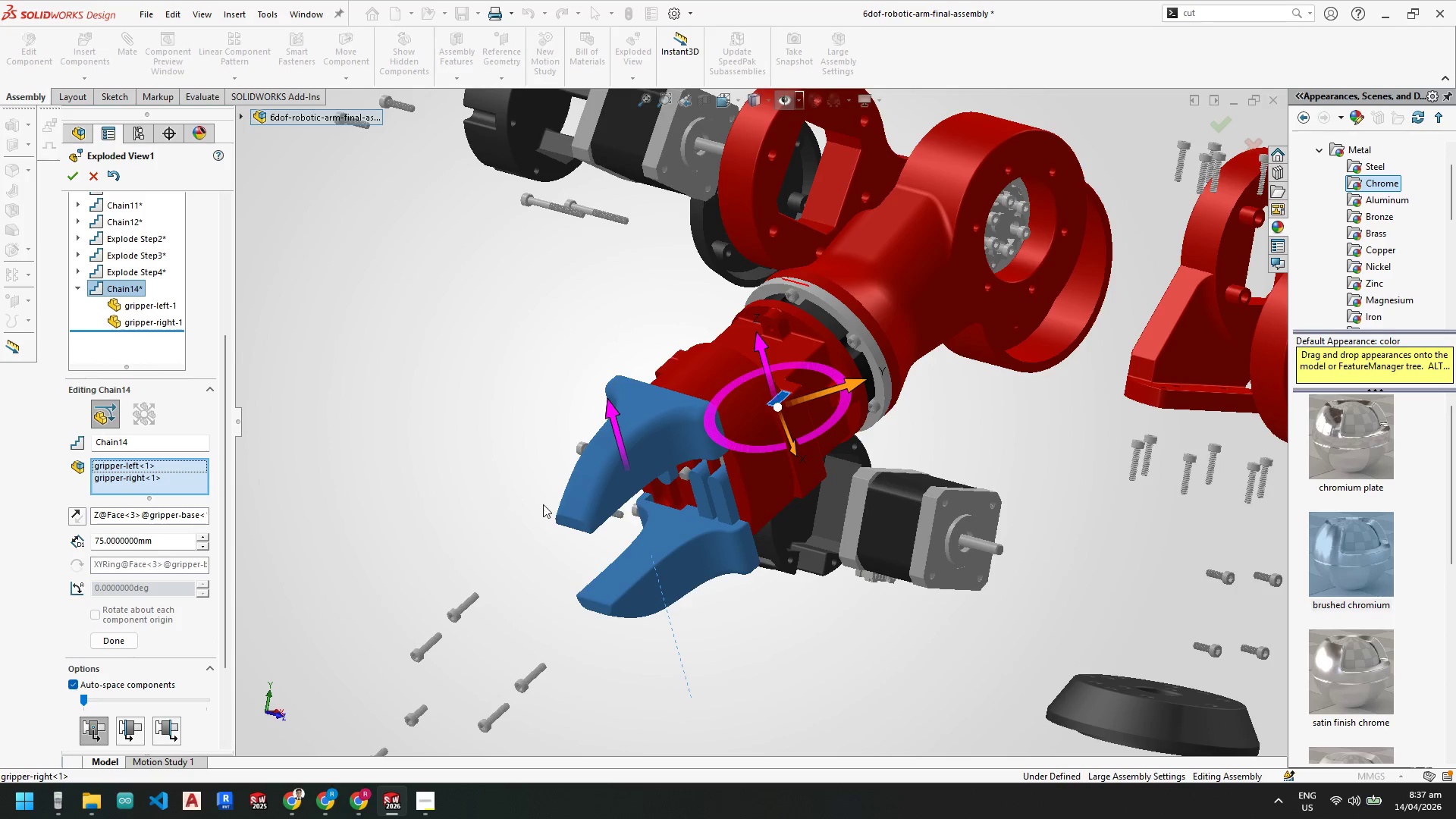 
right_click([140, 469])
 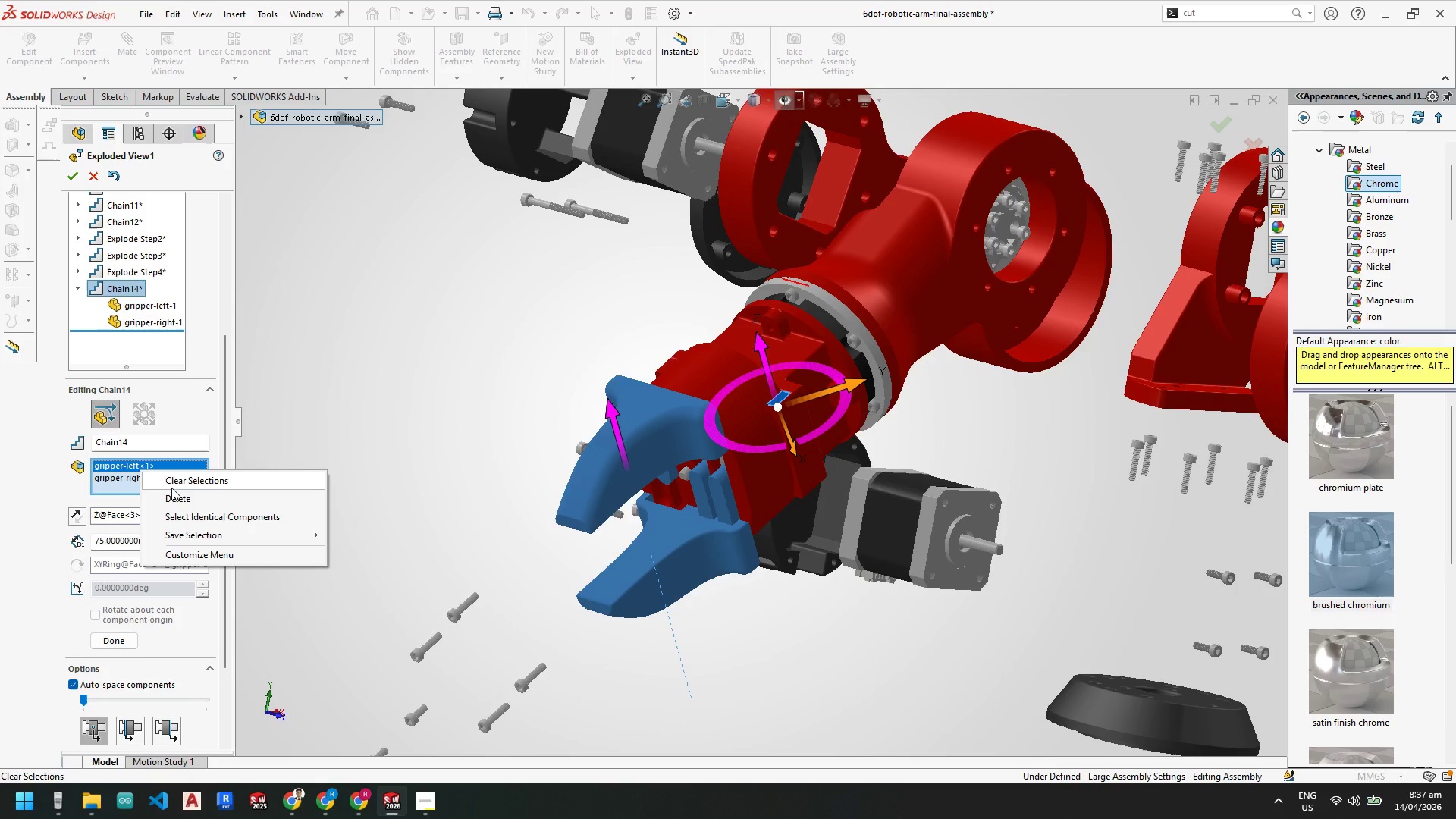 
left_click([171, 494])
 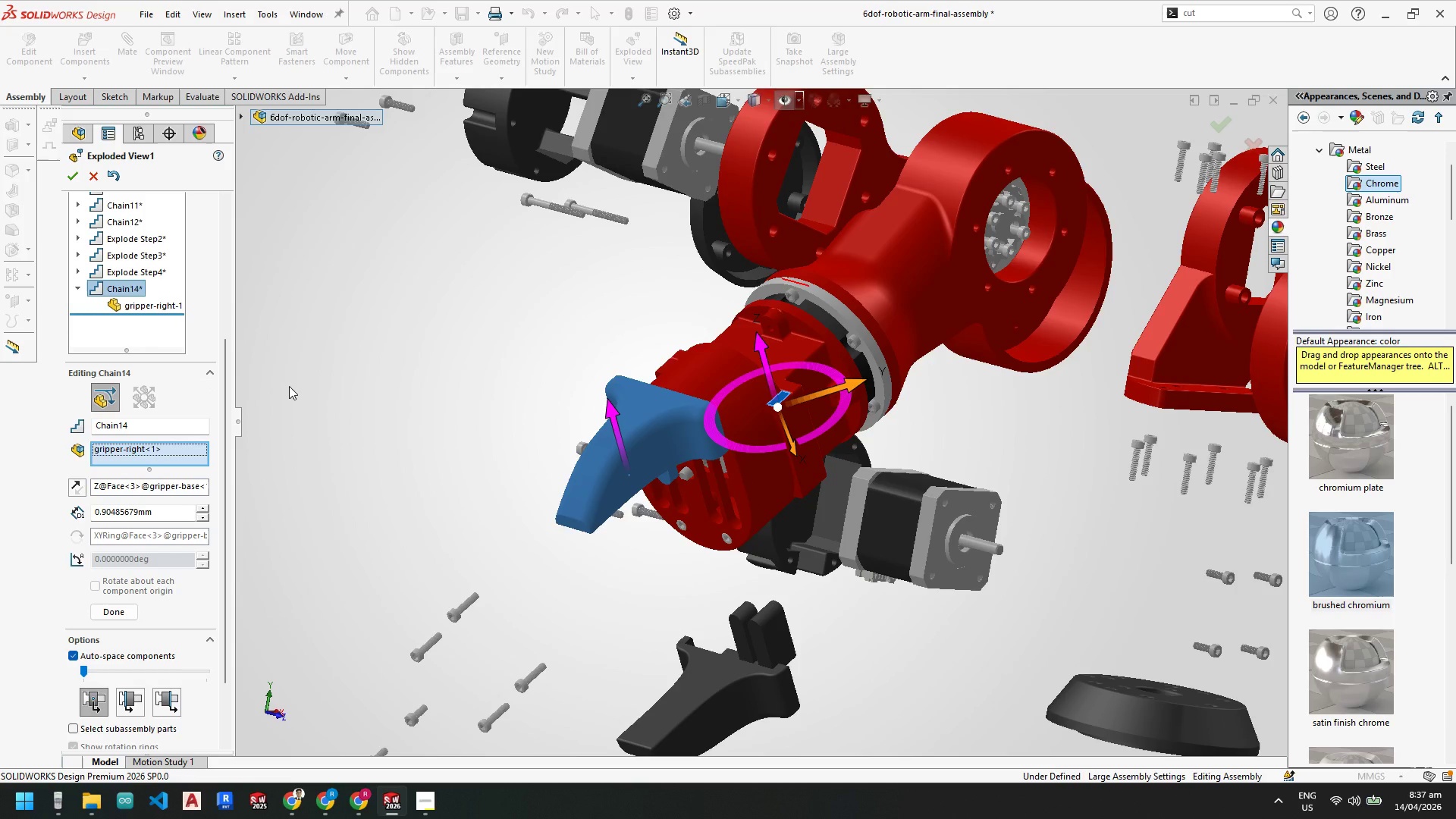 
wait(13.31)
 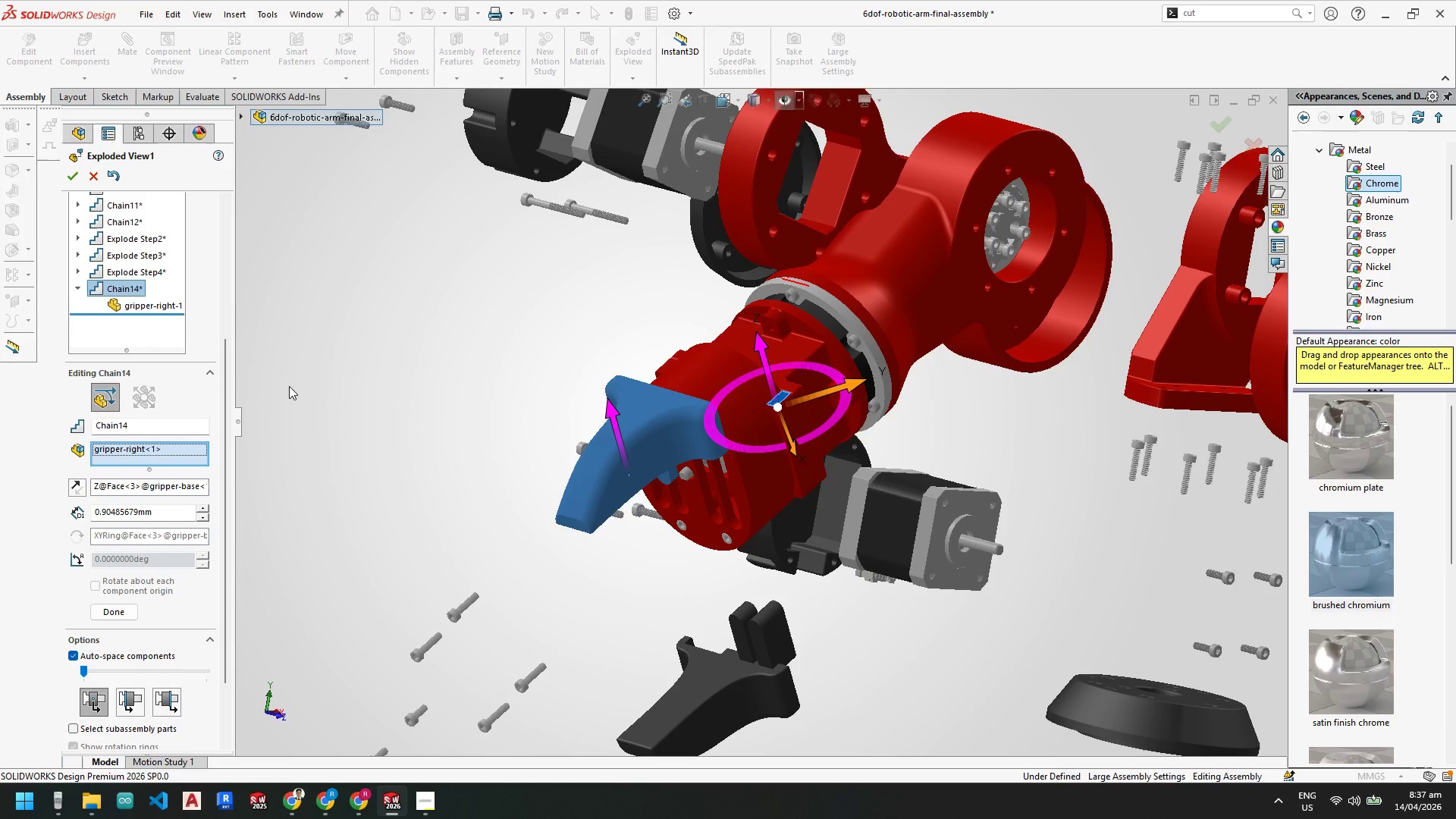 
scroll: coordinate [719, 441], scroll_direction: up, amount: 1.0
 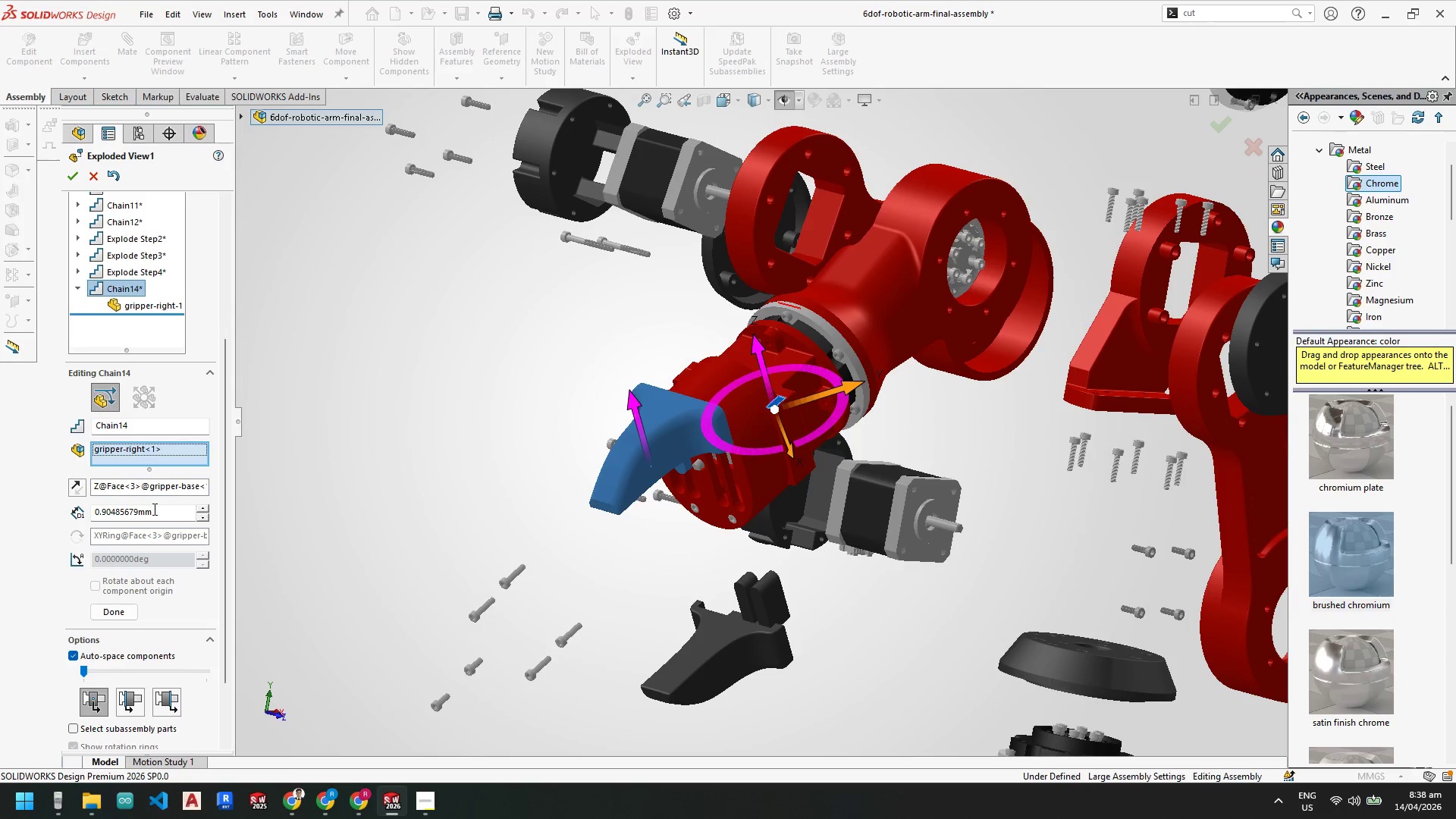 
left_click_drag(start_coordinate=[165, 510], to_coordinate=[0, 526])
 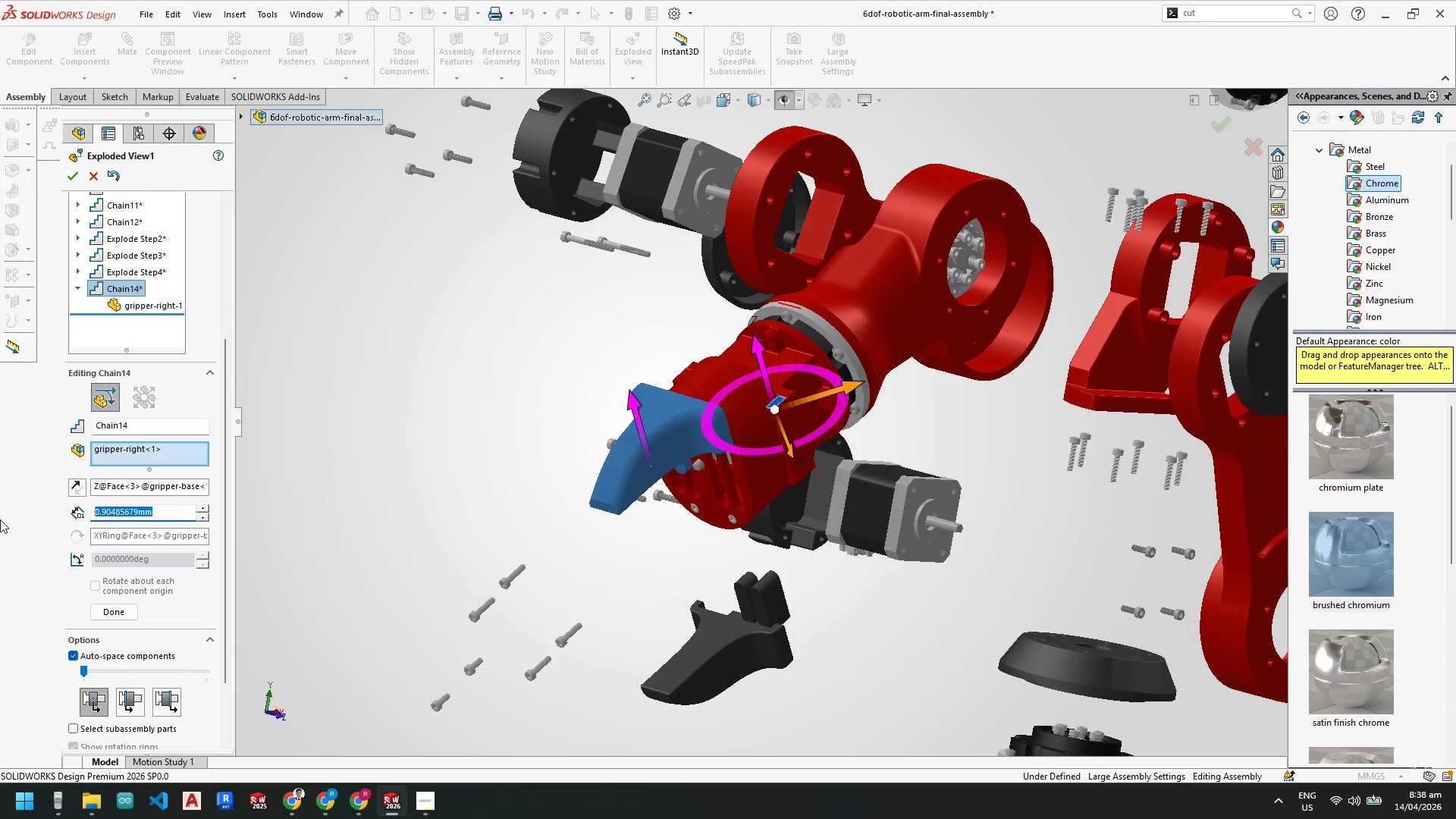 
key(Numpad7)
 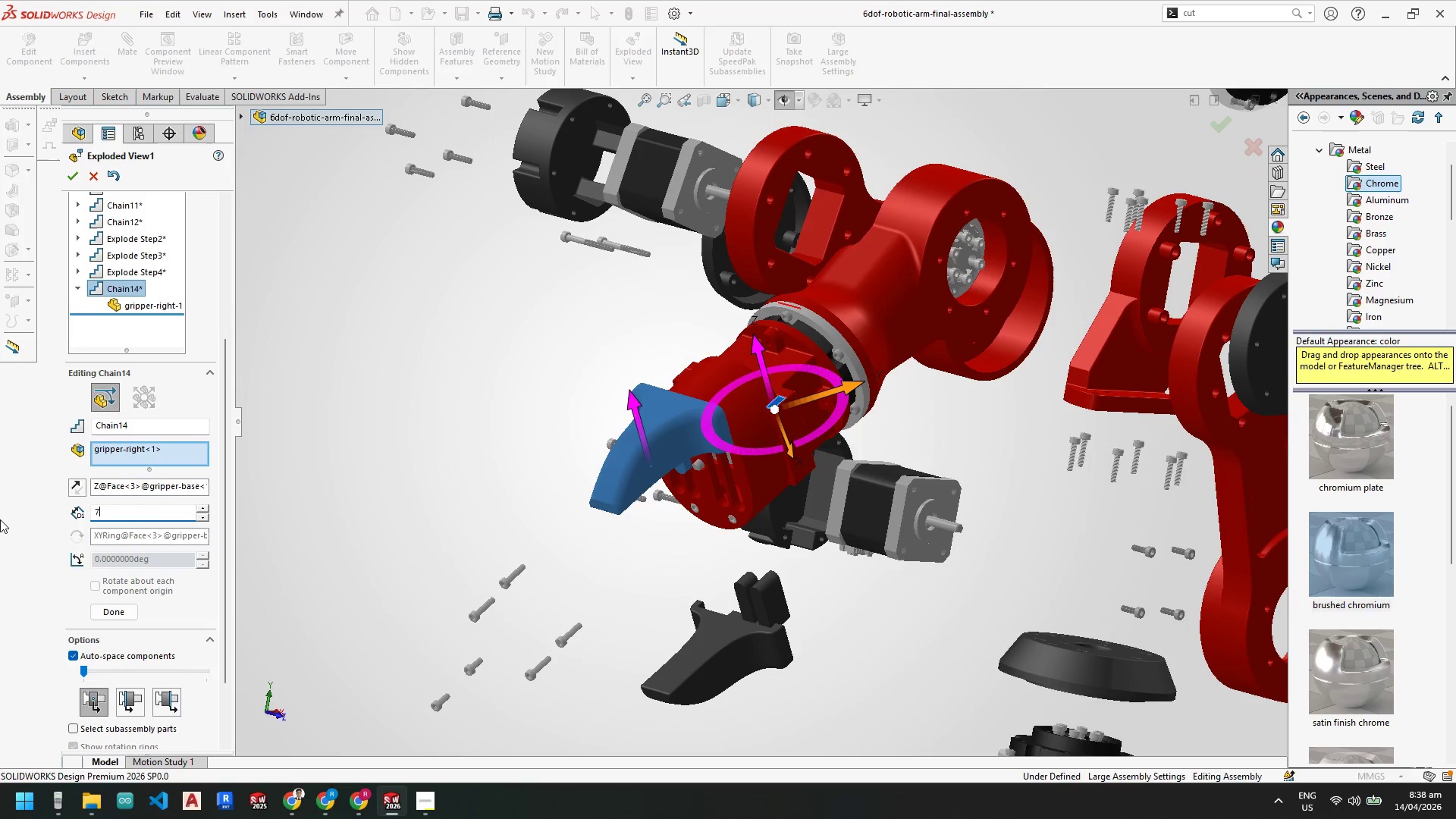 
key(Numpad5)
 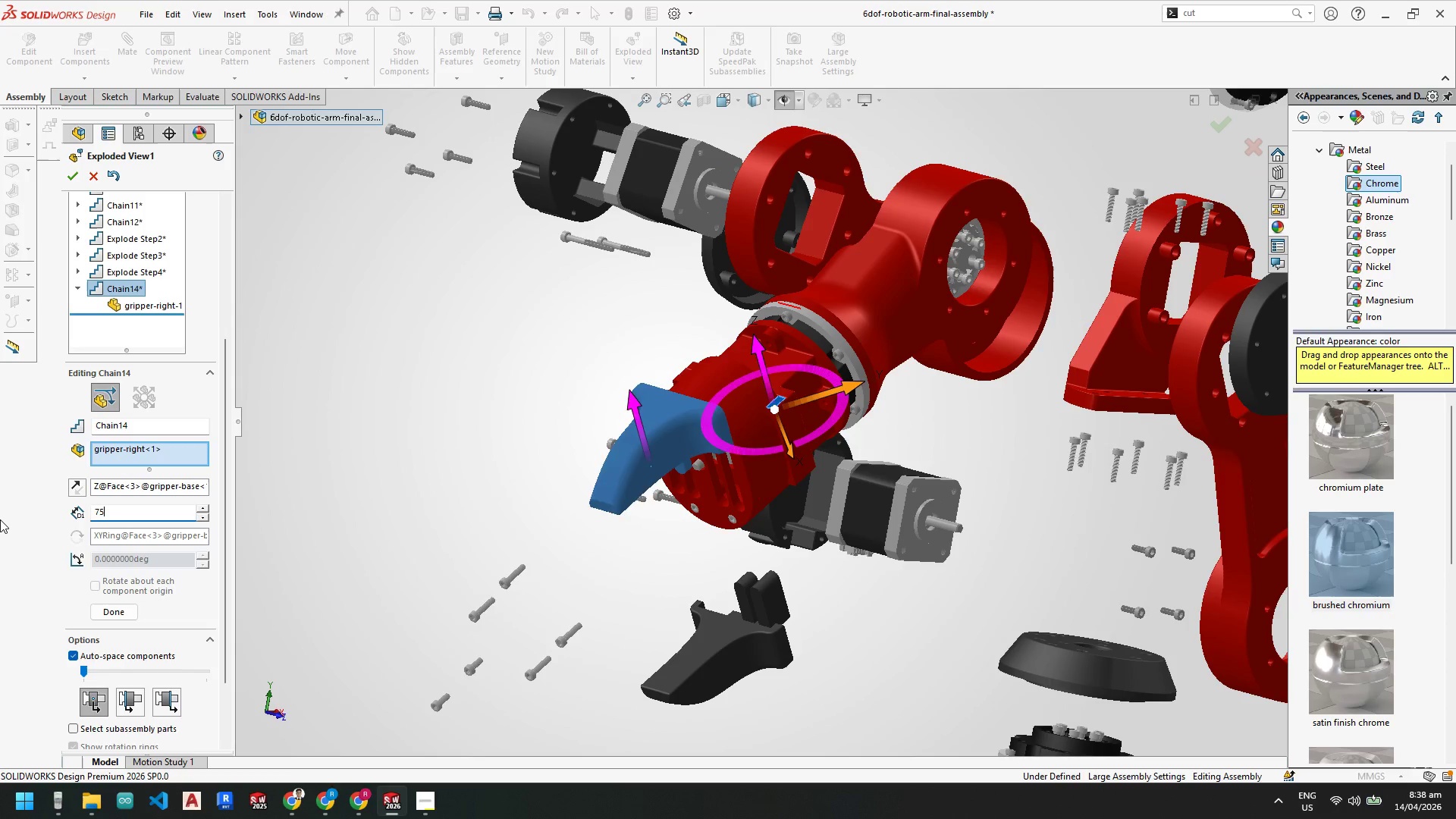 
key(NumpadEnter)
 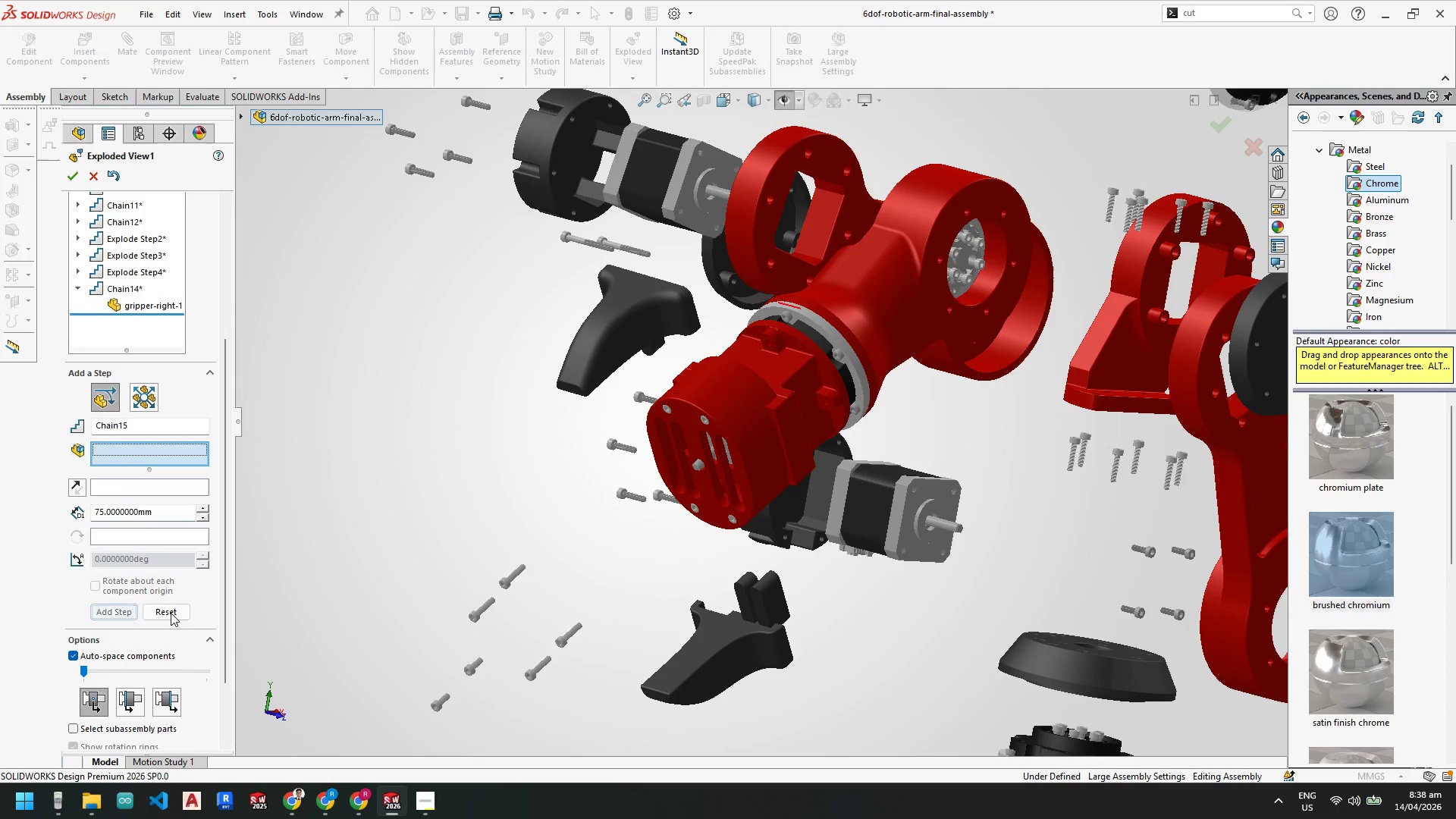 
left_click([698, 645])
 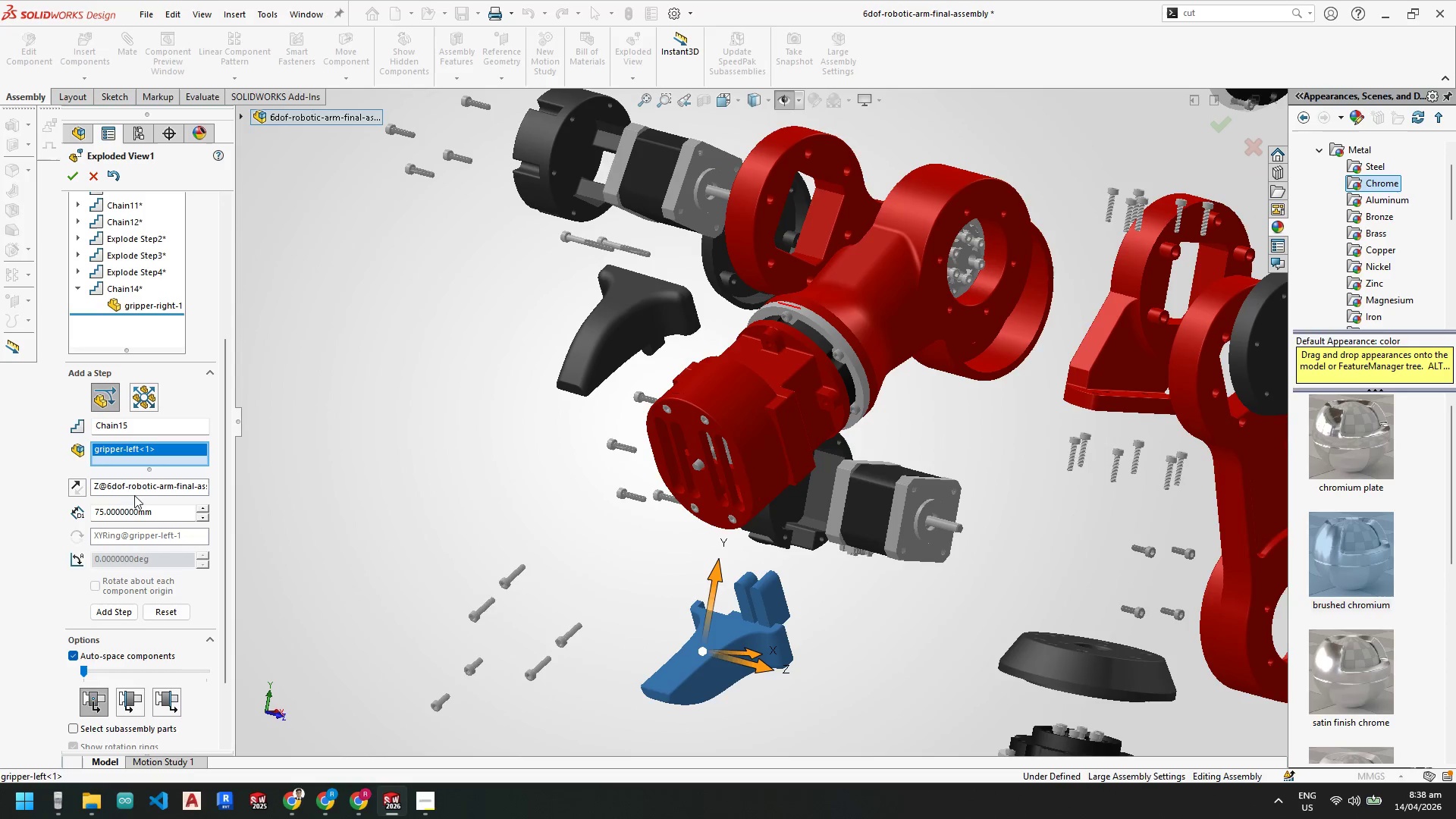 
left_click([183, 514])
 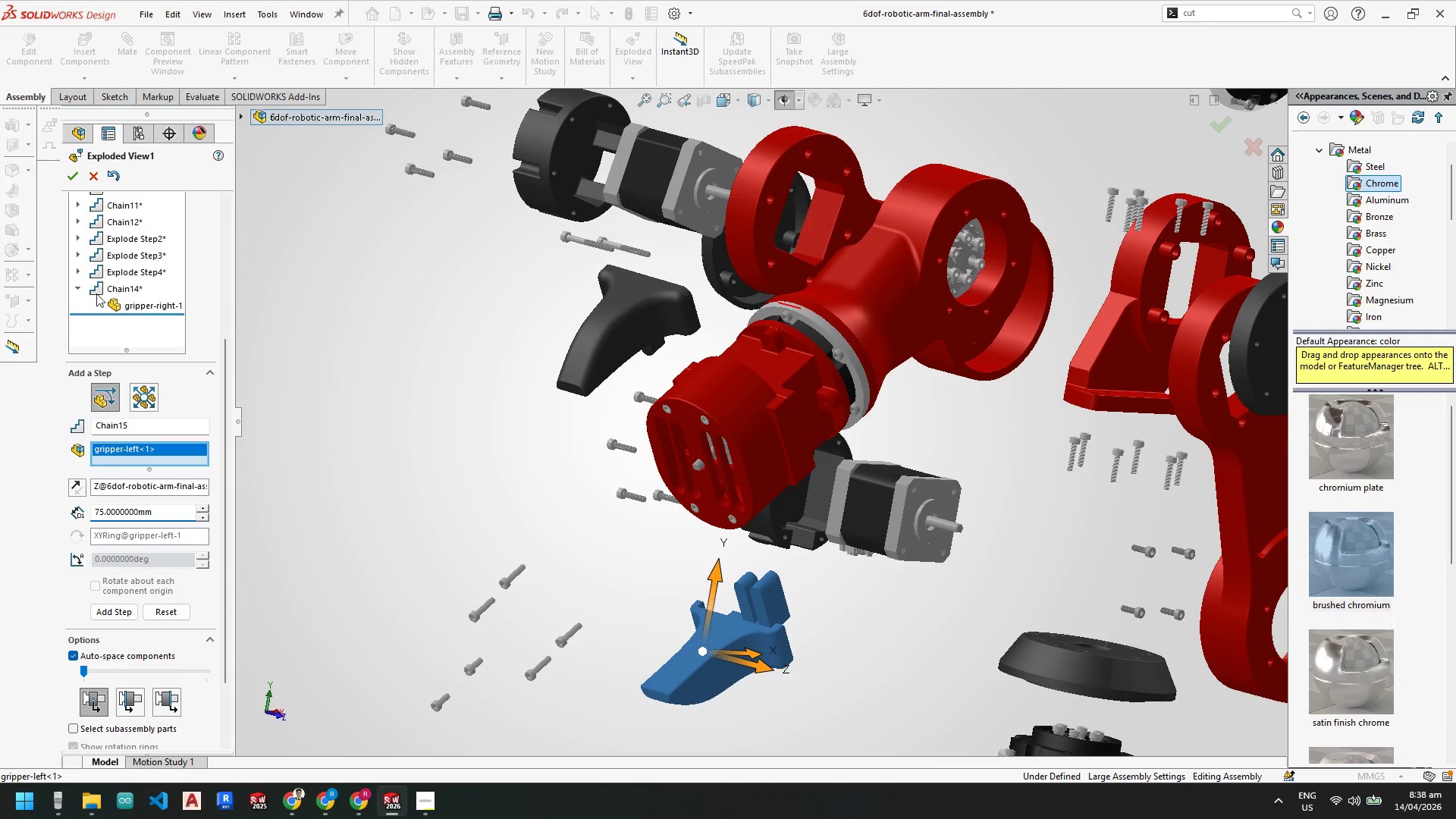 
wait(12.62)
 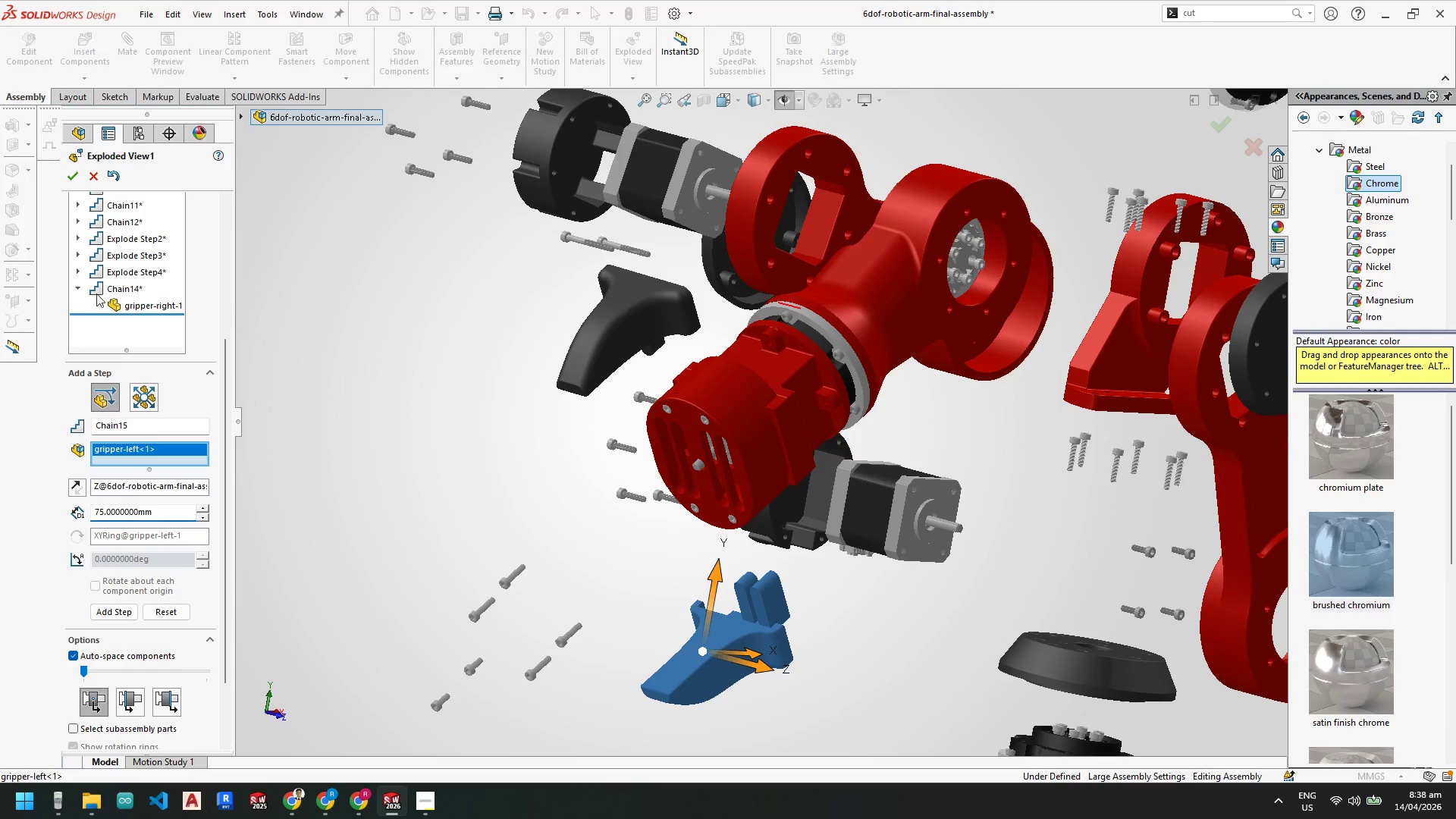 
left_click([140, 269])
 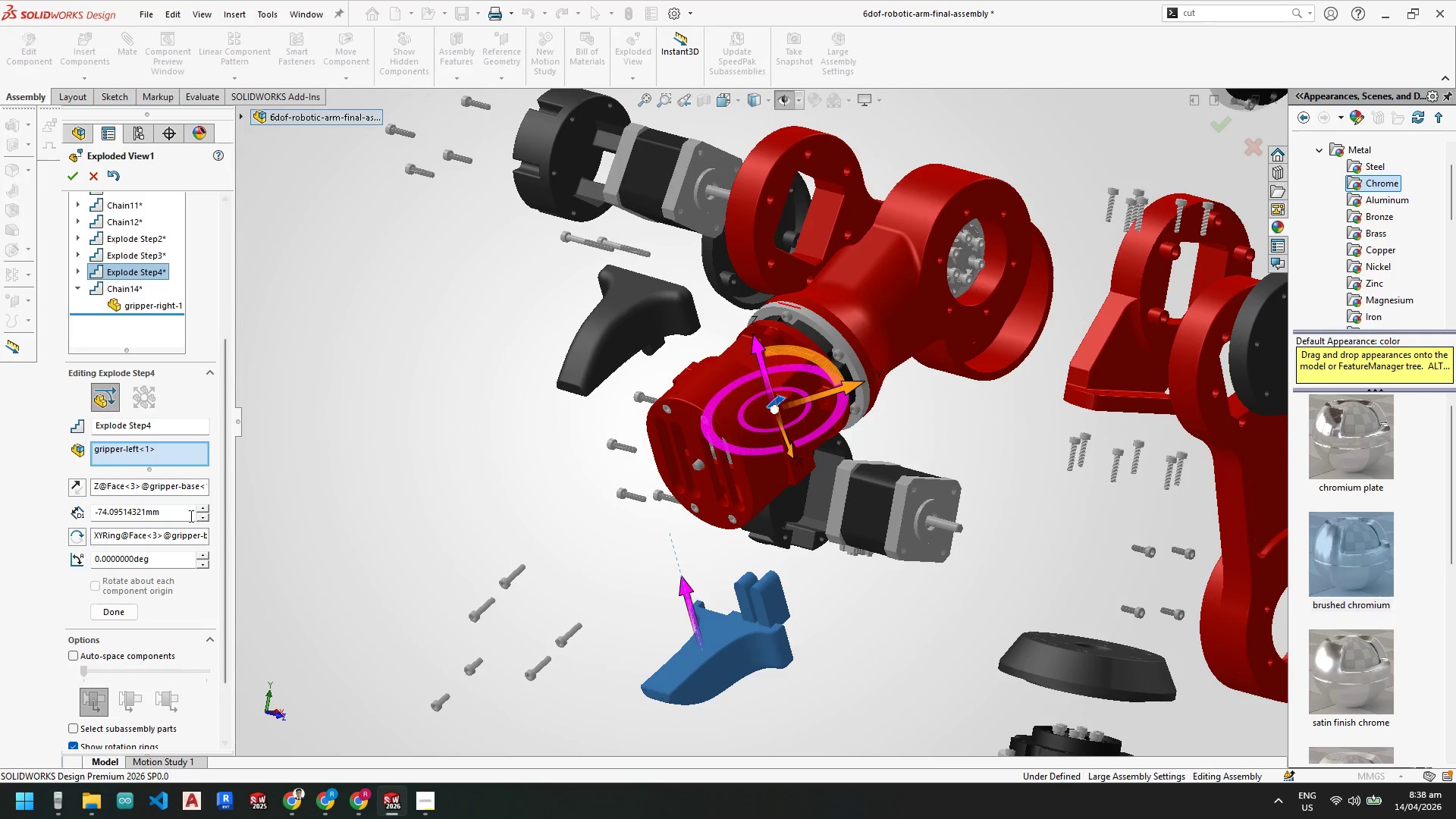 
left_click_drag(start_coordinate=[177, 514], to_coordinate=[0, 501])
 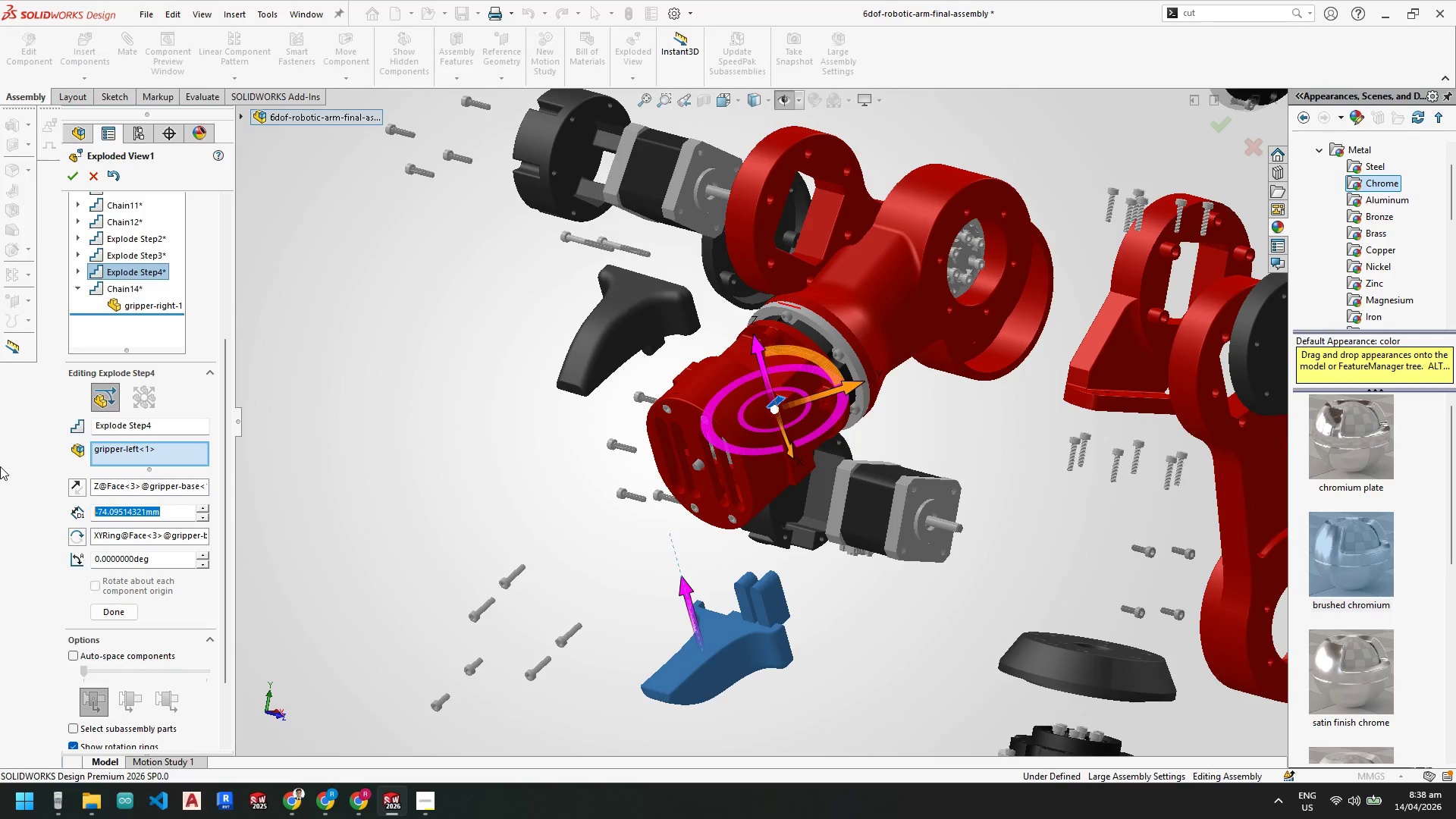 
key(NumpadSubtract)
 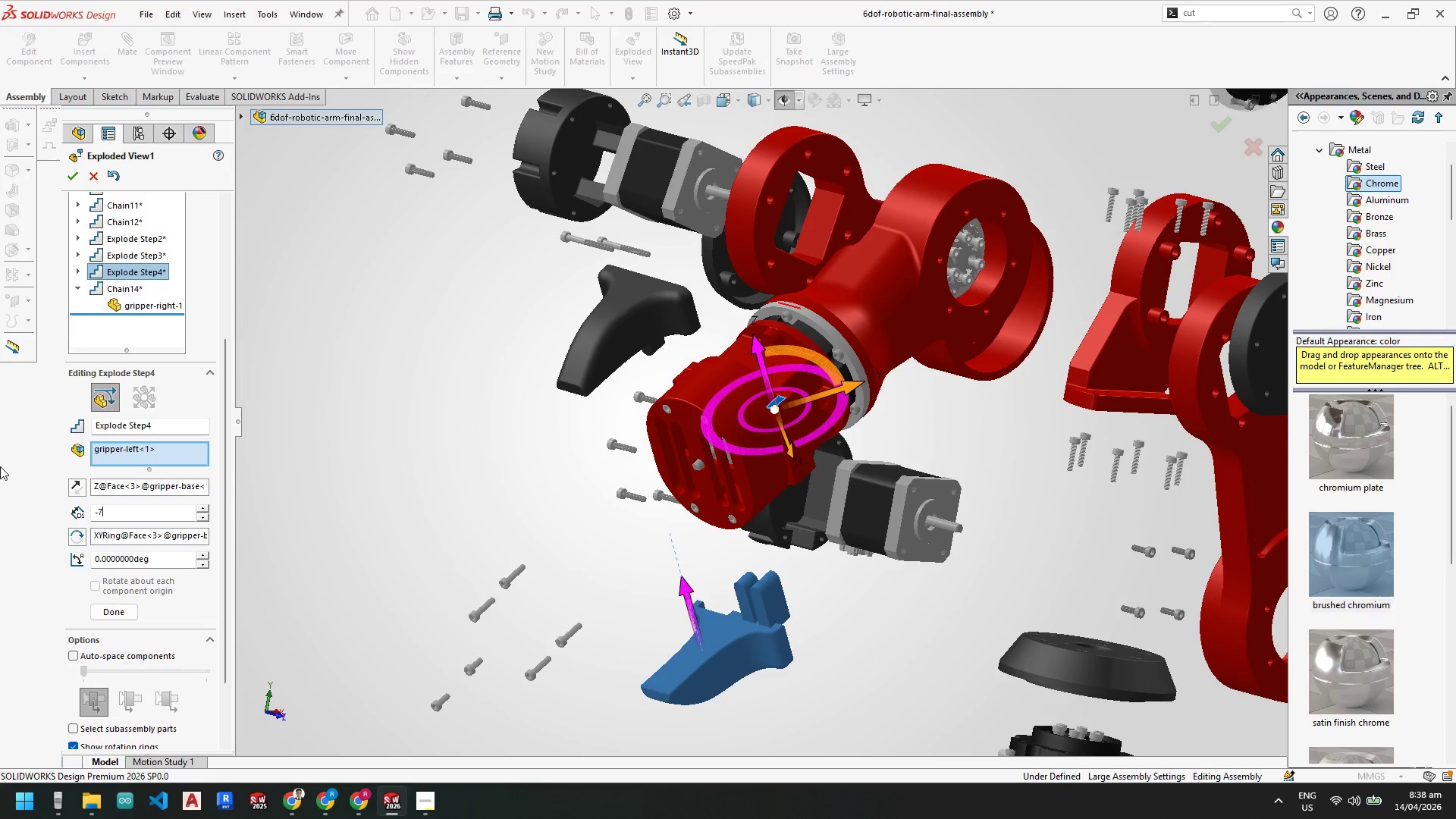 
key(Numpad7)
 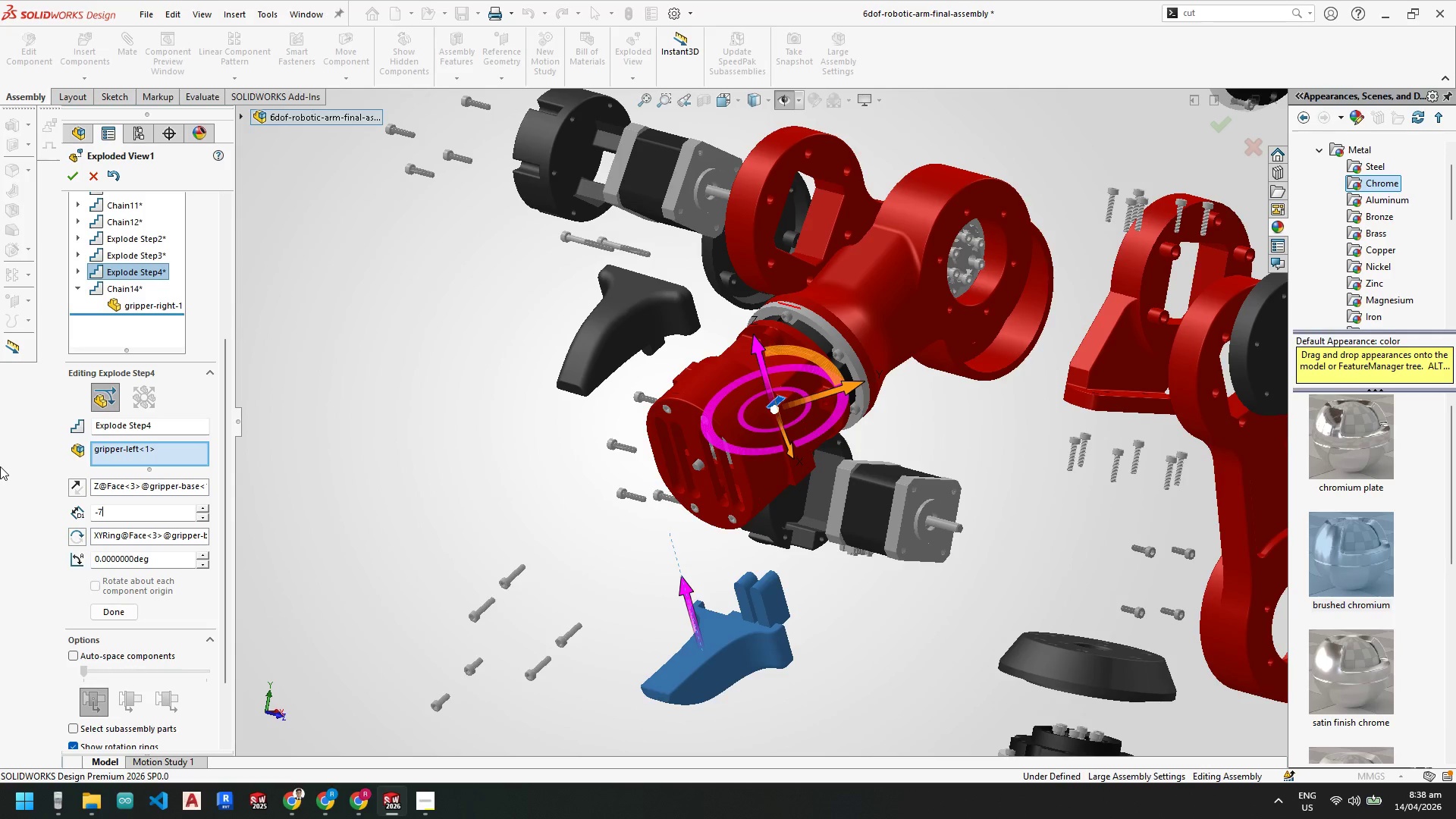 
key(Numpad5)
 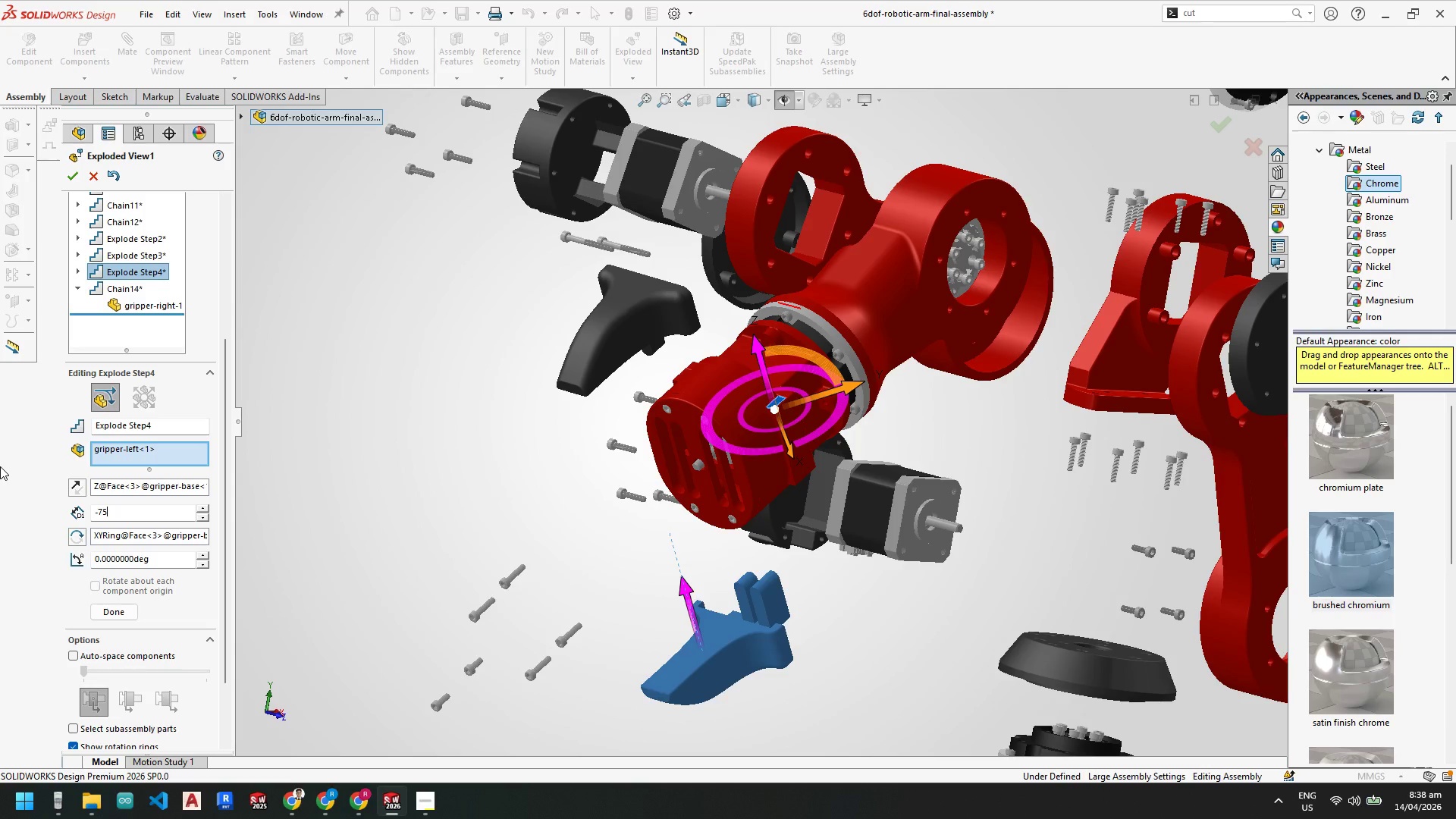 
key(NumpadEnter)
 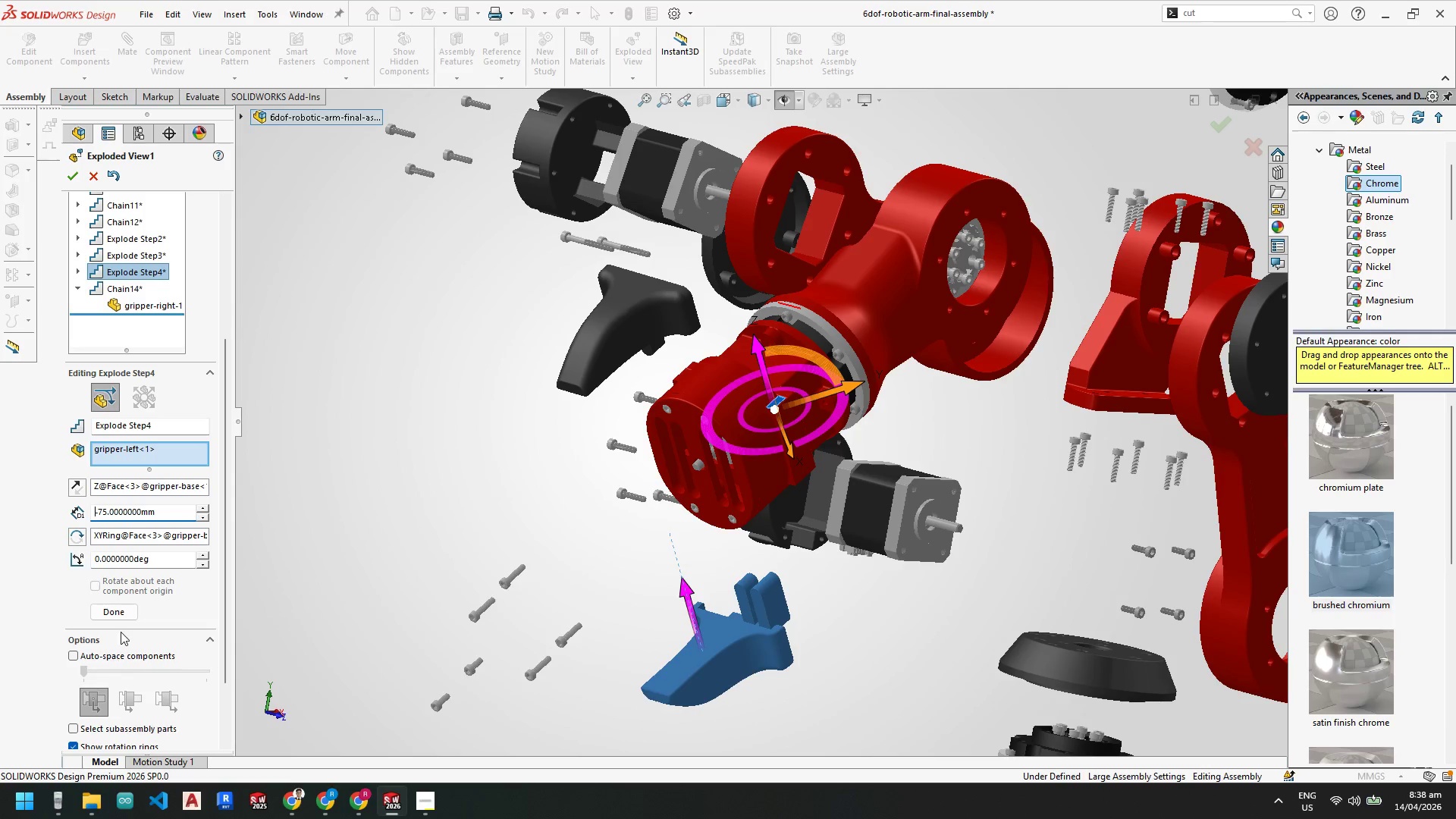 
left_click([118, 610])
 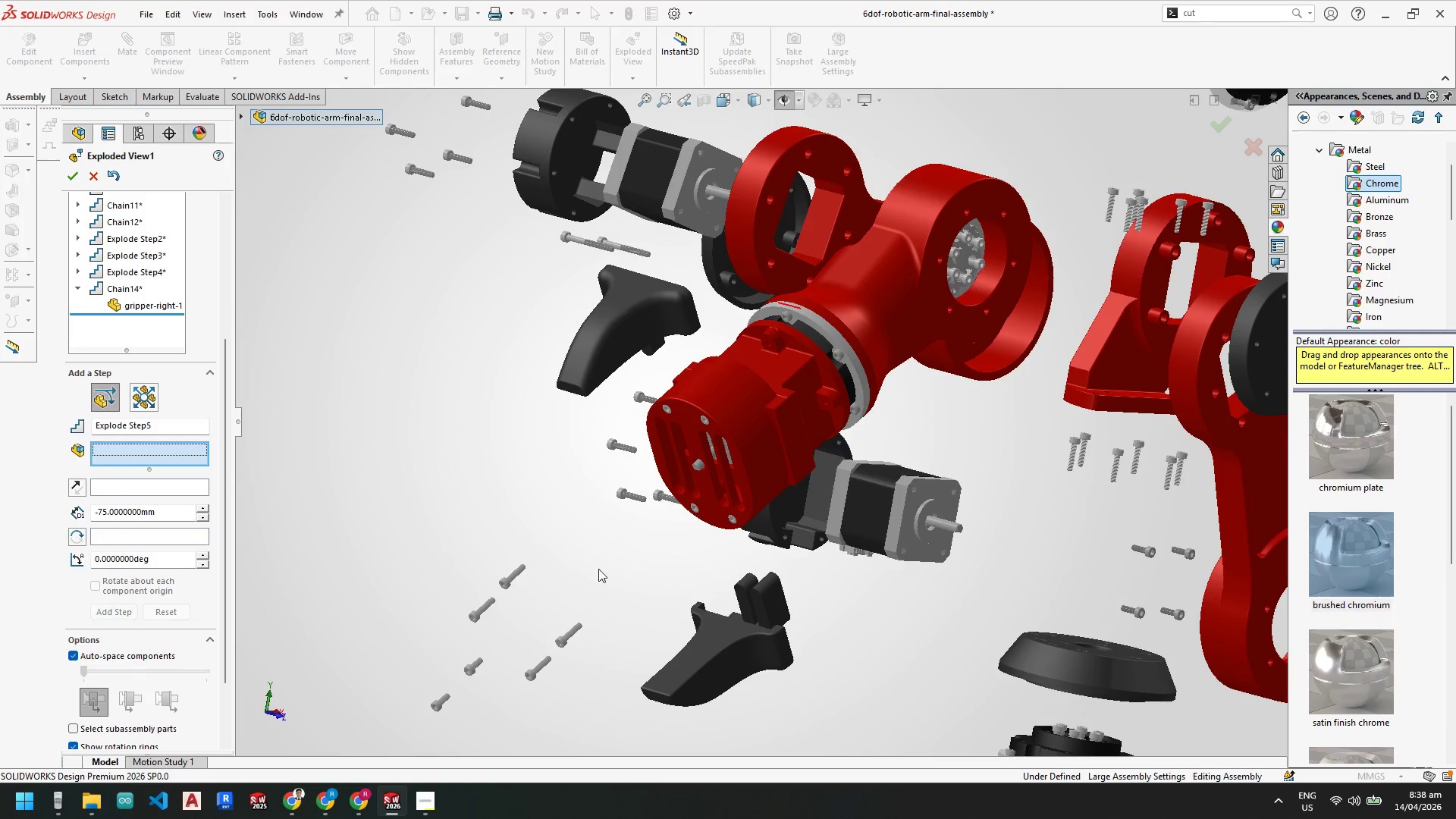 
scroll: coordinate [728, 460], scroll_direction: down, amount: 2.0
 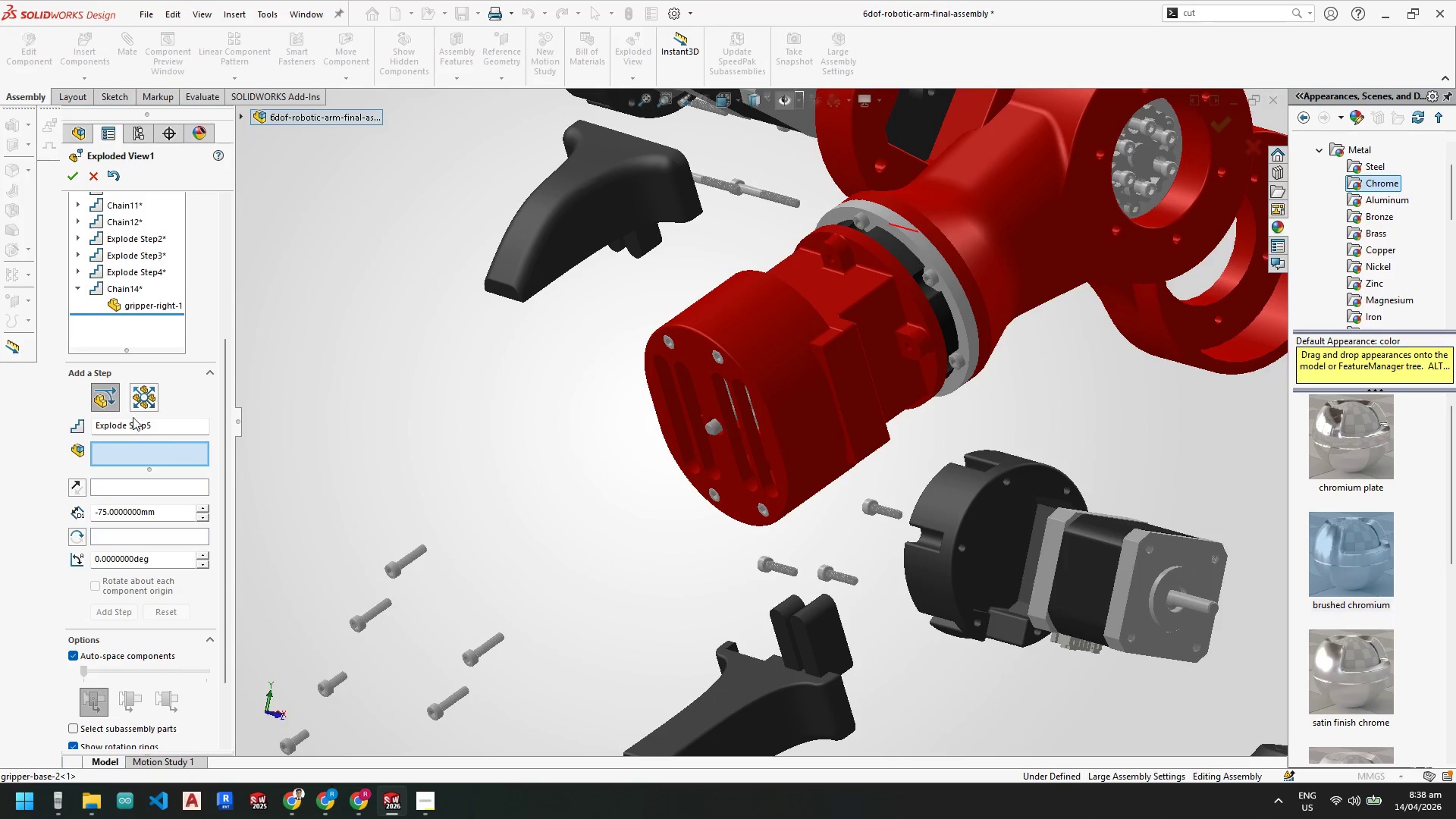 
left_click([113, 400])
 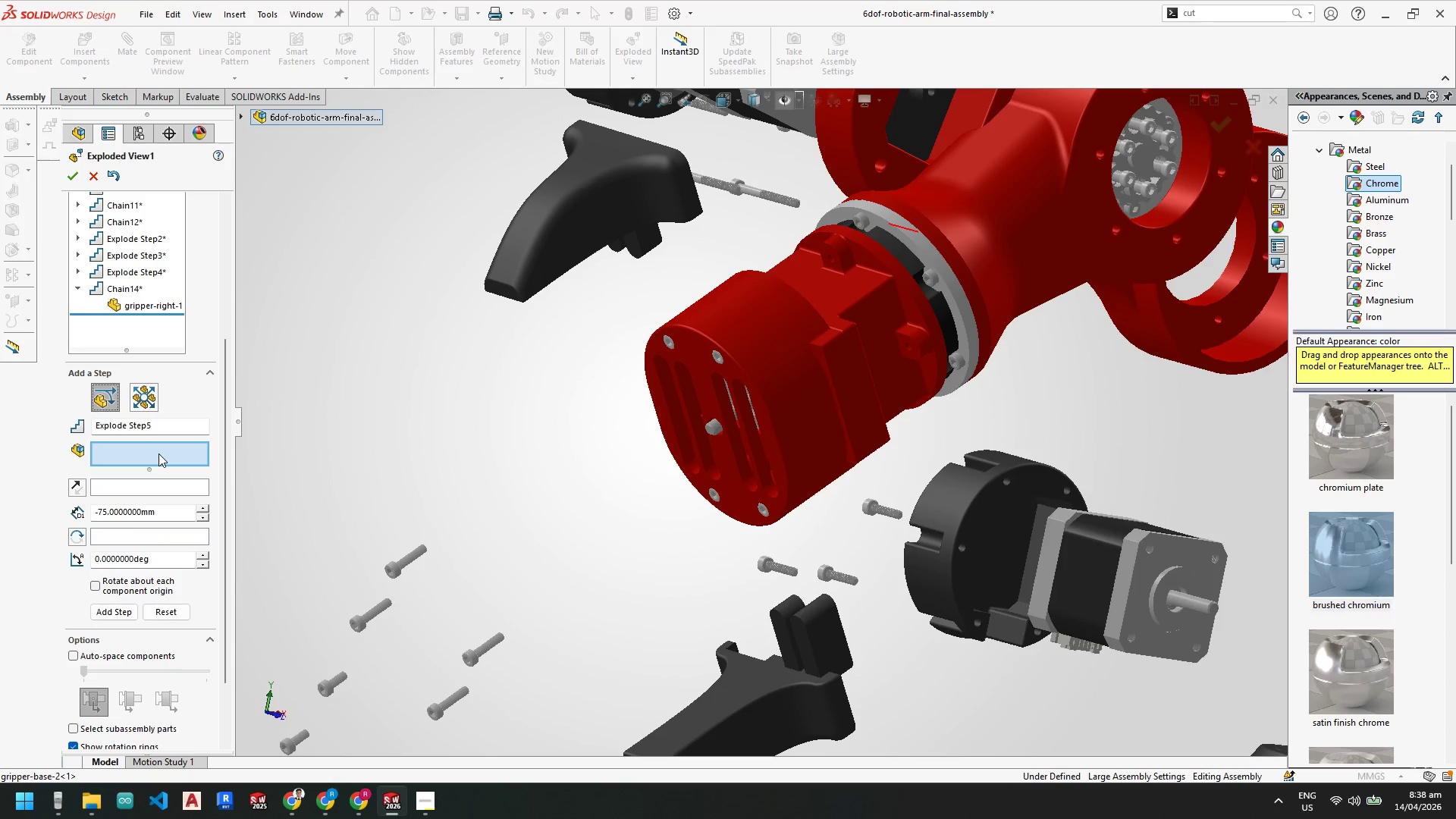 
scroll: coordinate [709, 368], scroll_direction: down, amount: 3.0
 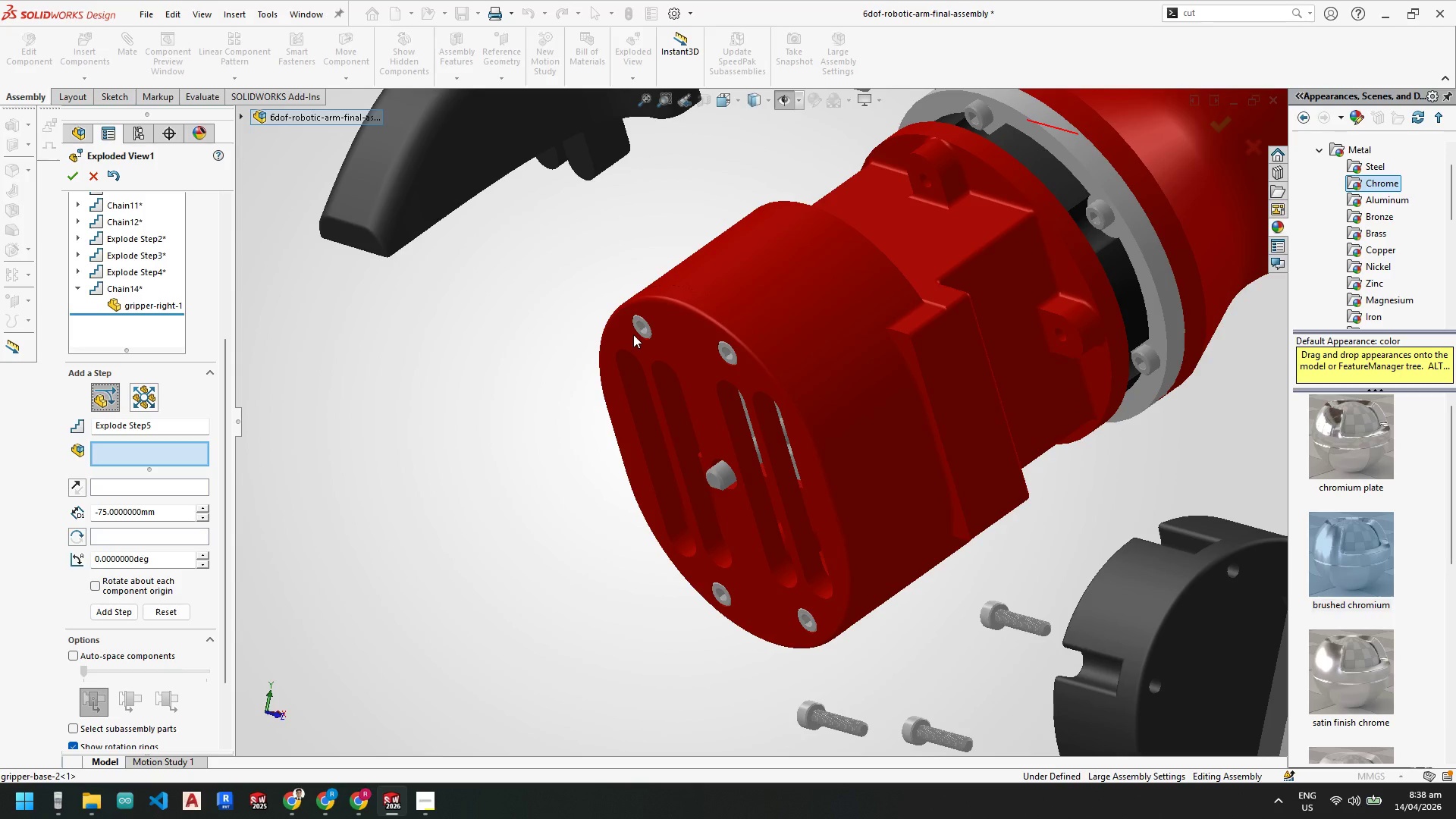 
left_click([644, 328])
 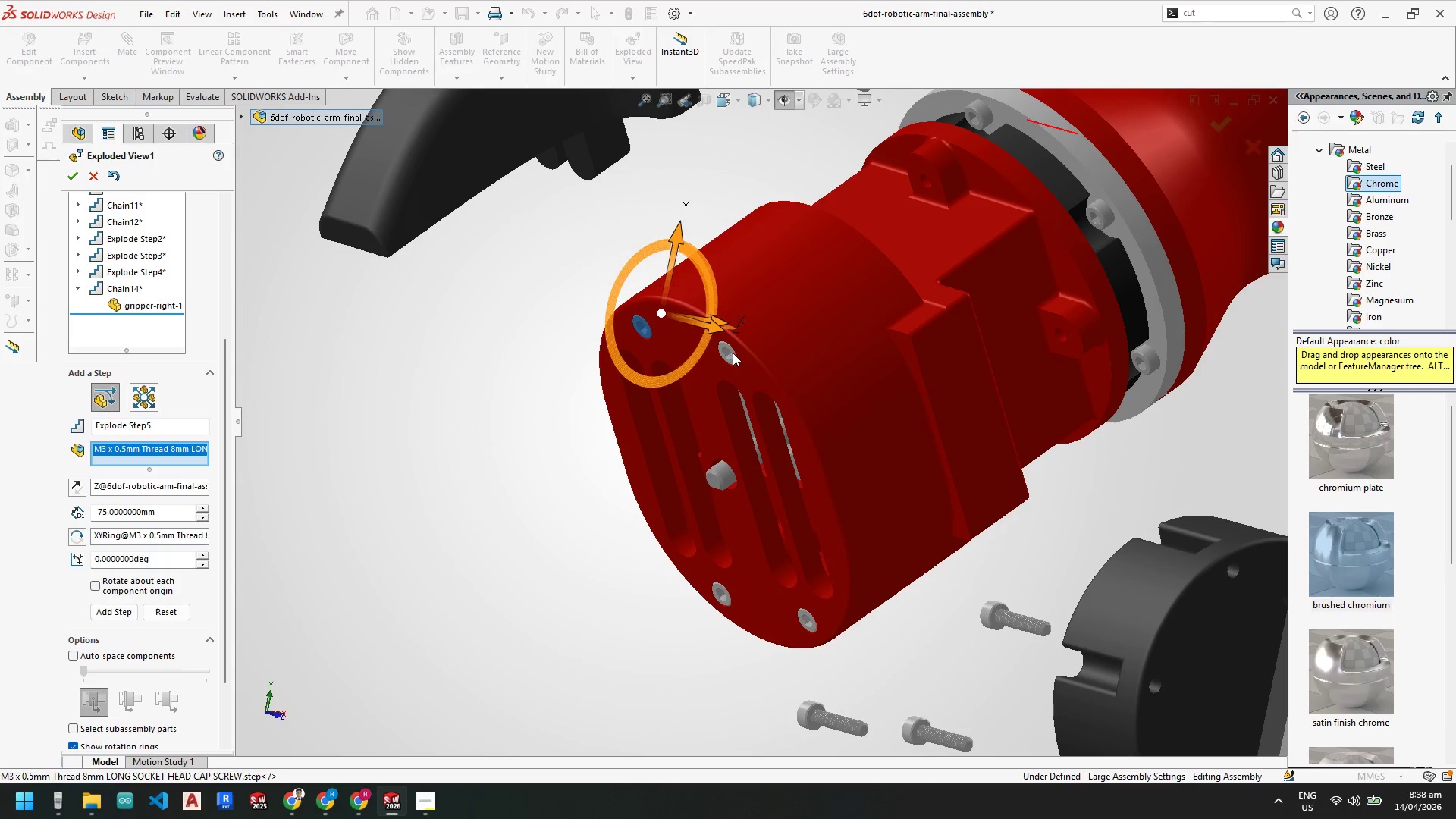 
left_click([731, 353])
 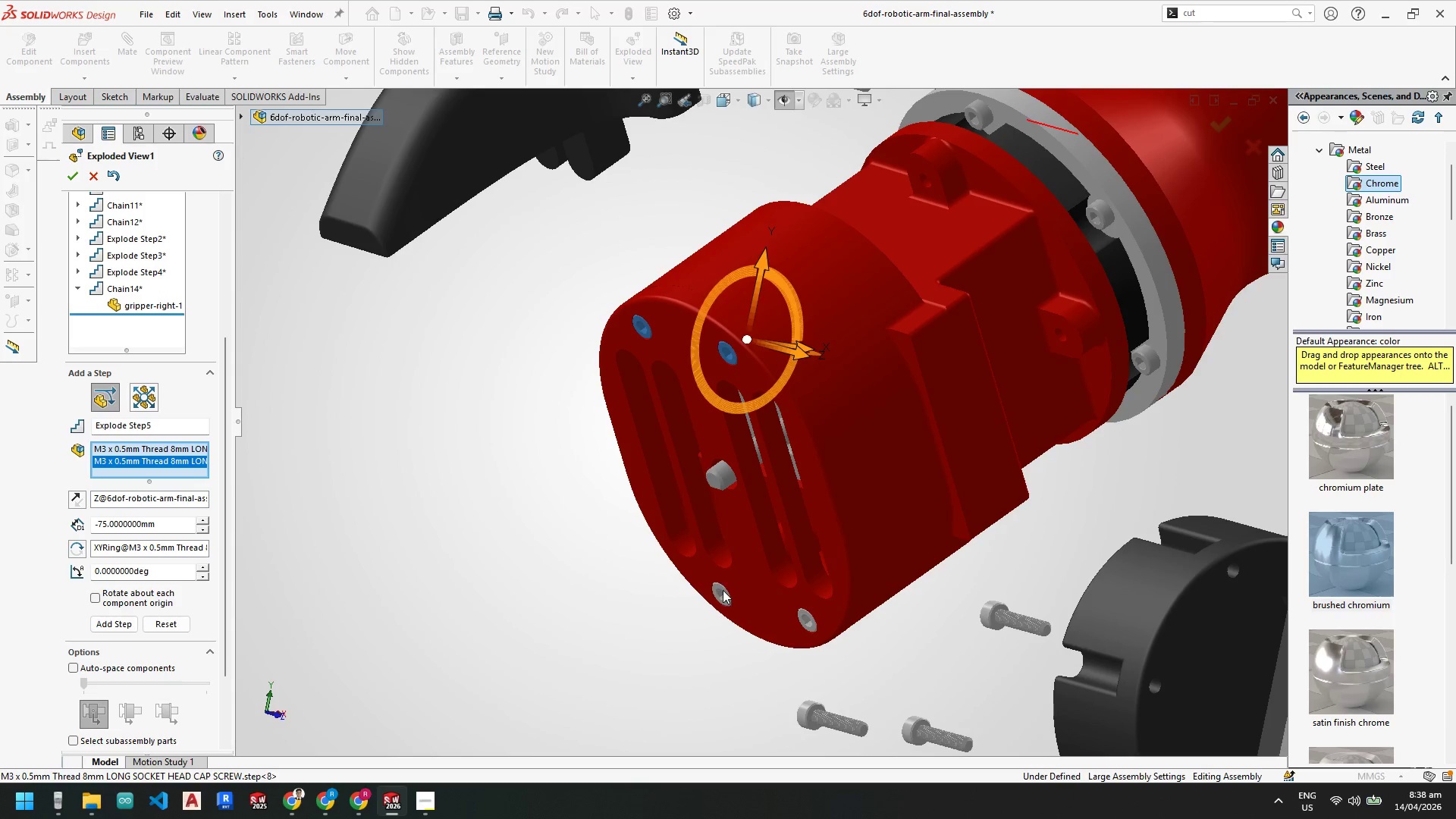 
left_click([723, 591])
 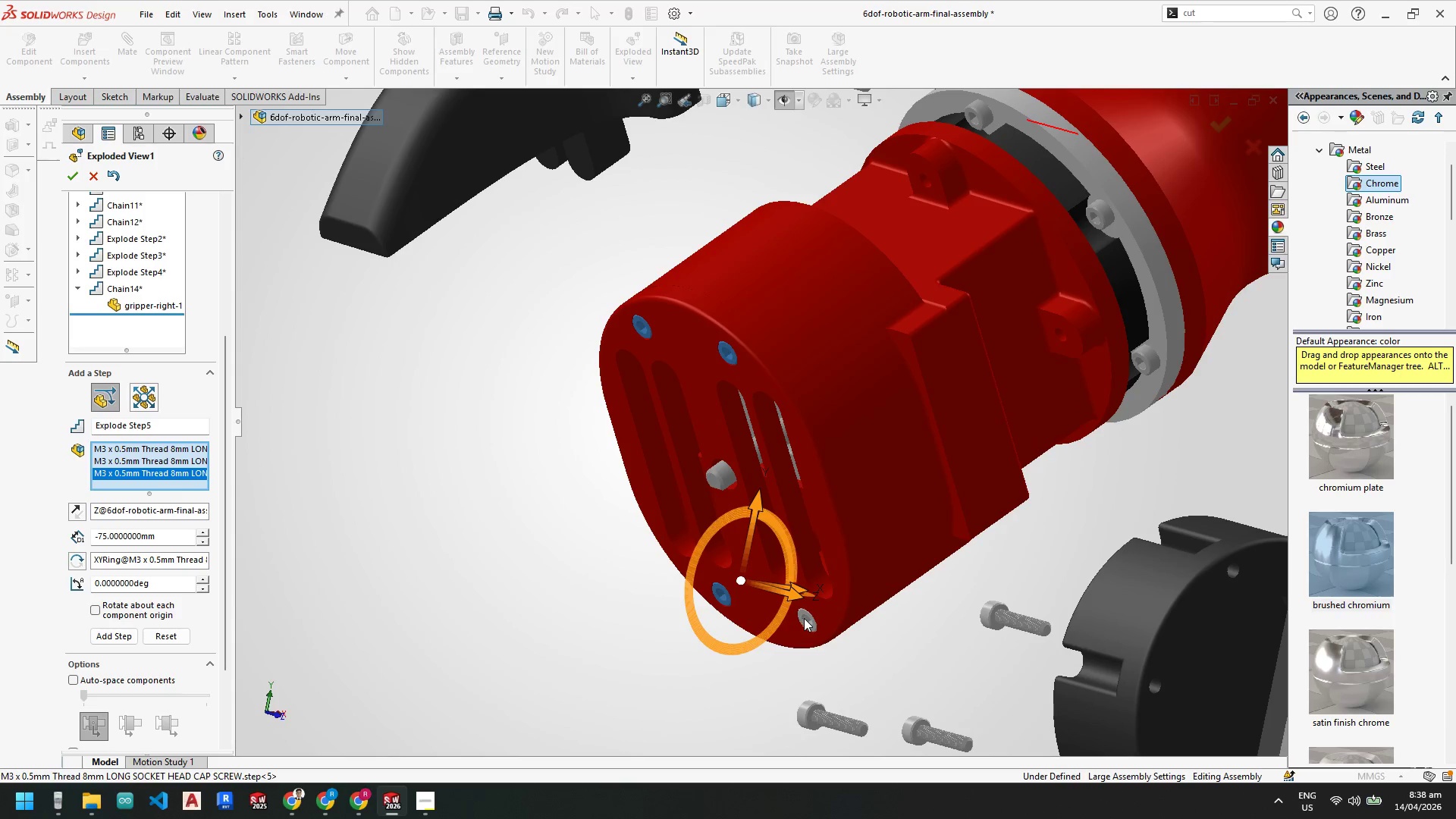 
left_click([806, 619])
 